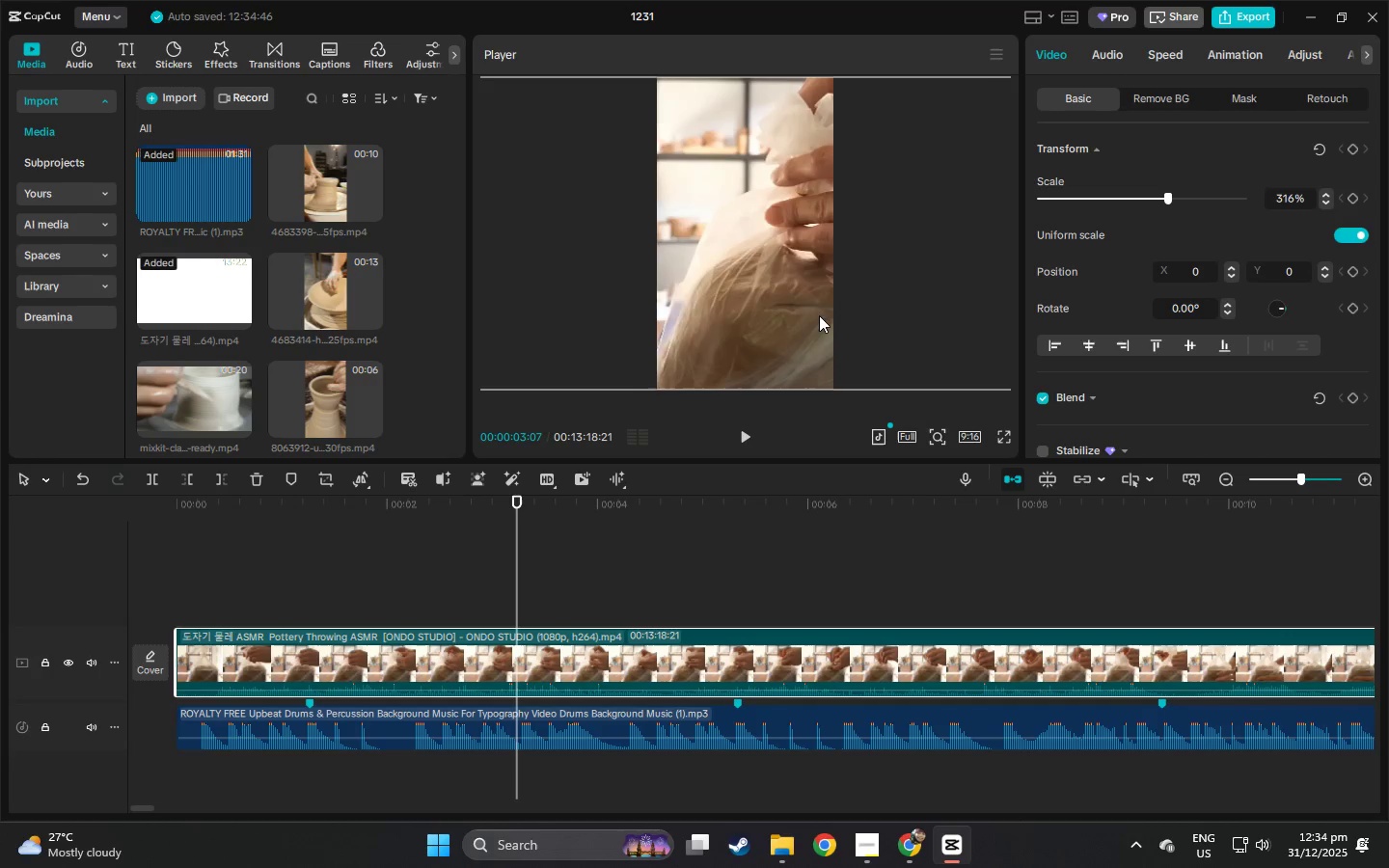 
left_click_drag(start_coordinate=[819, 315], to_coordinate=[762, 317])
 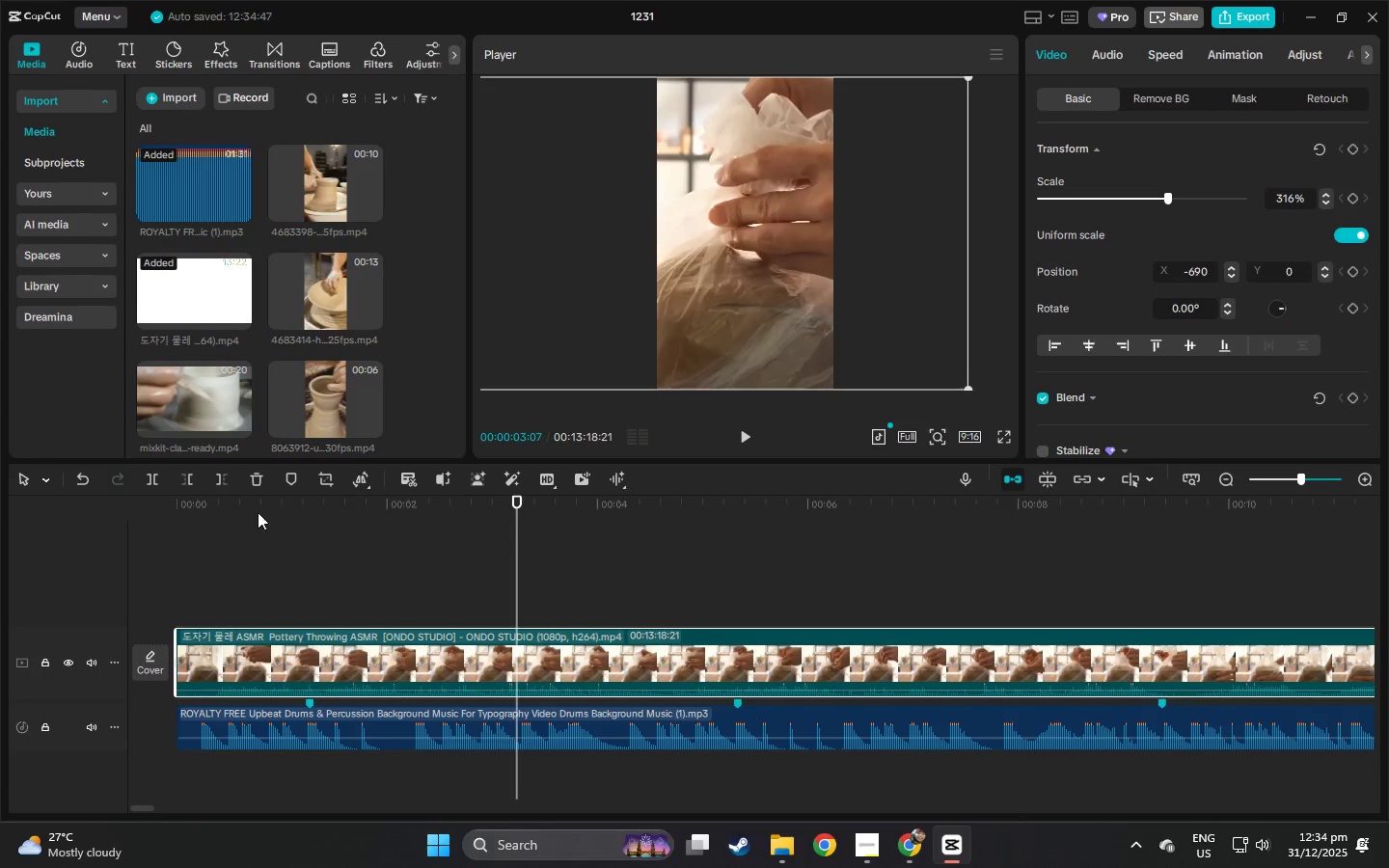 
left_click_drag(start_coordinate=[232, 508], to_coordinate=[103, 516])
 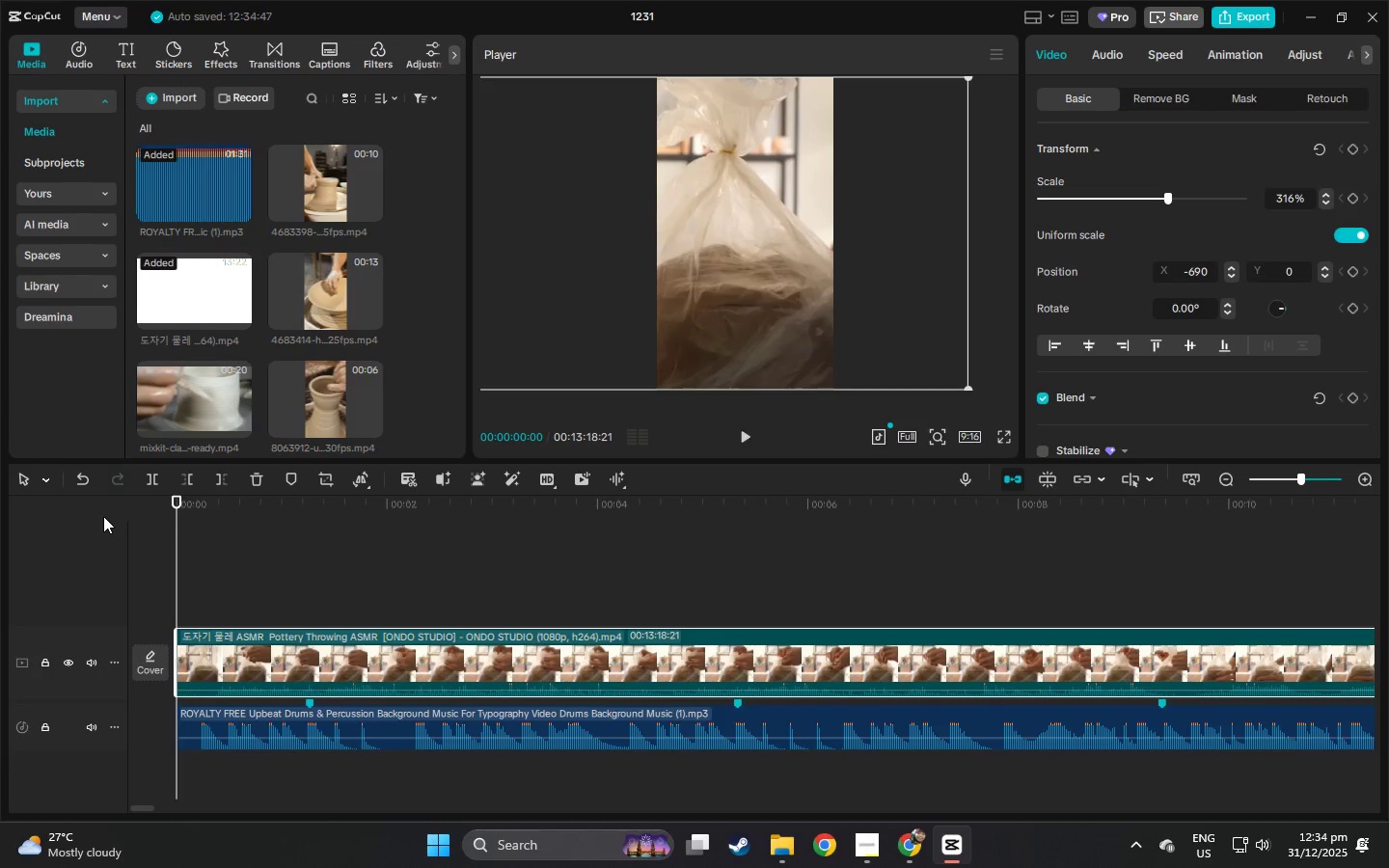 
key(Space)
 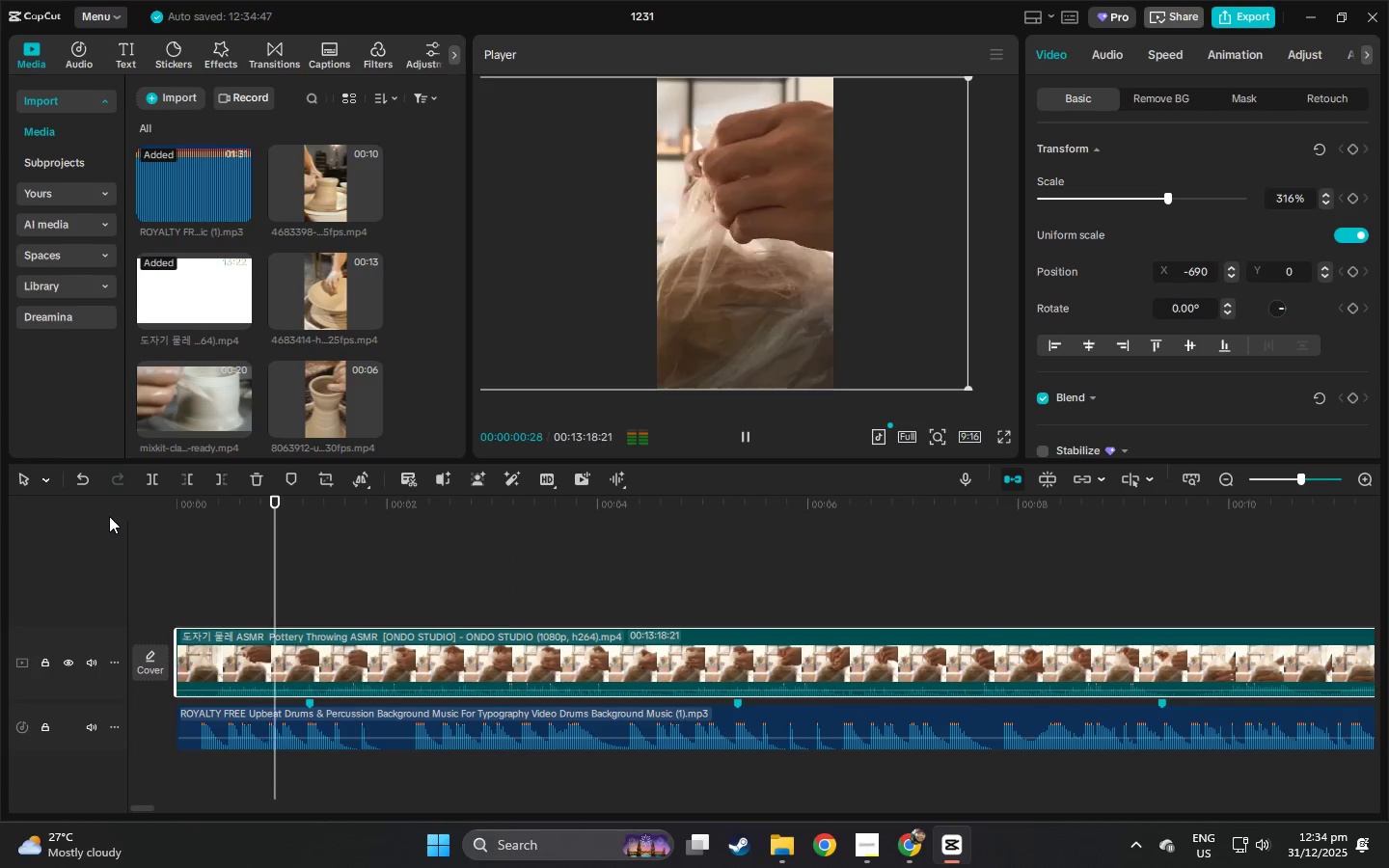 
key(Space)
 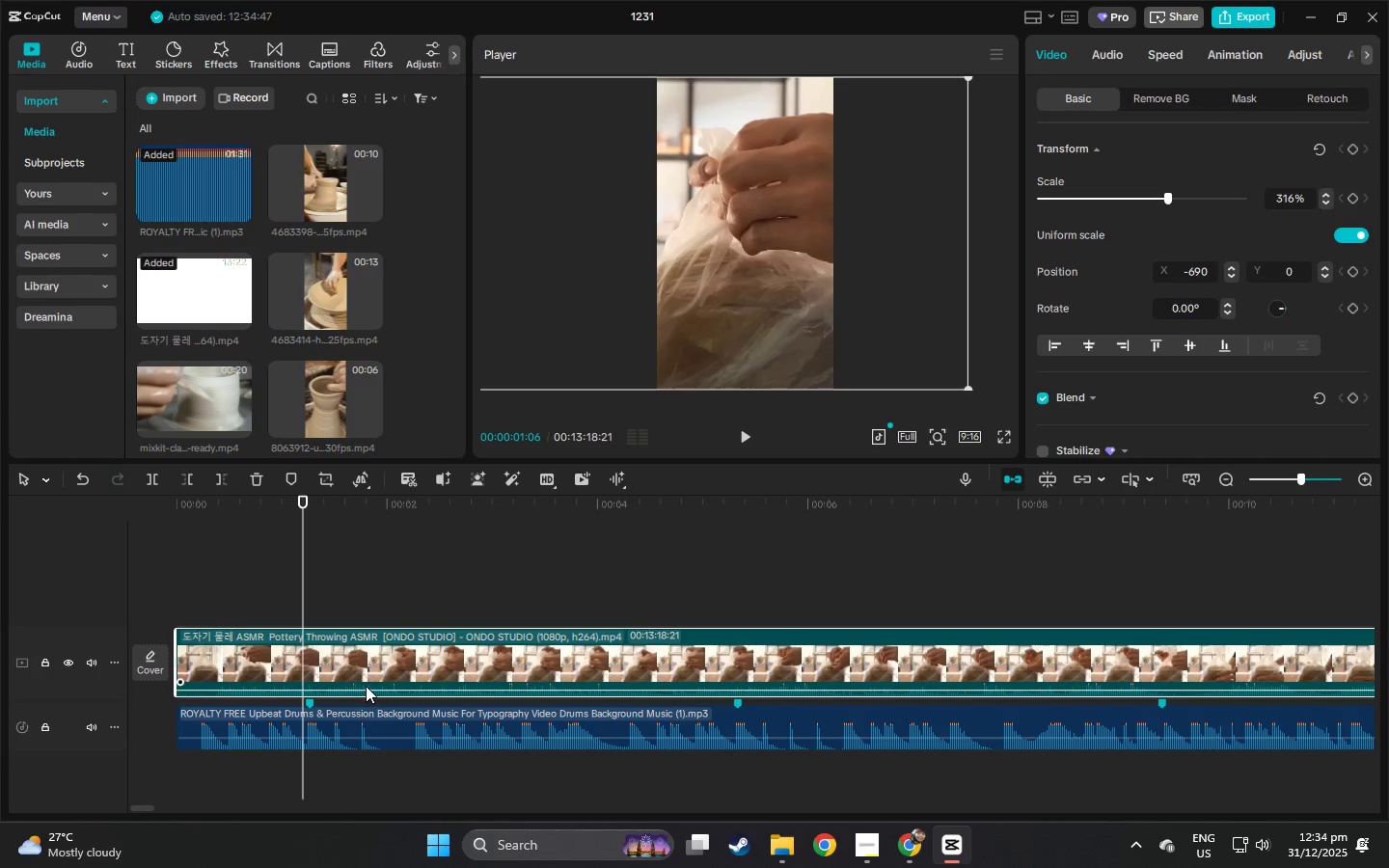 
left_click([366, 686])
 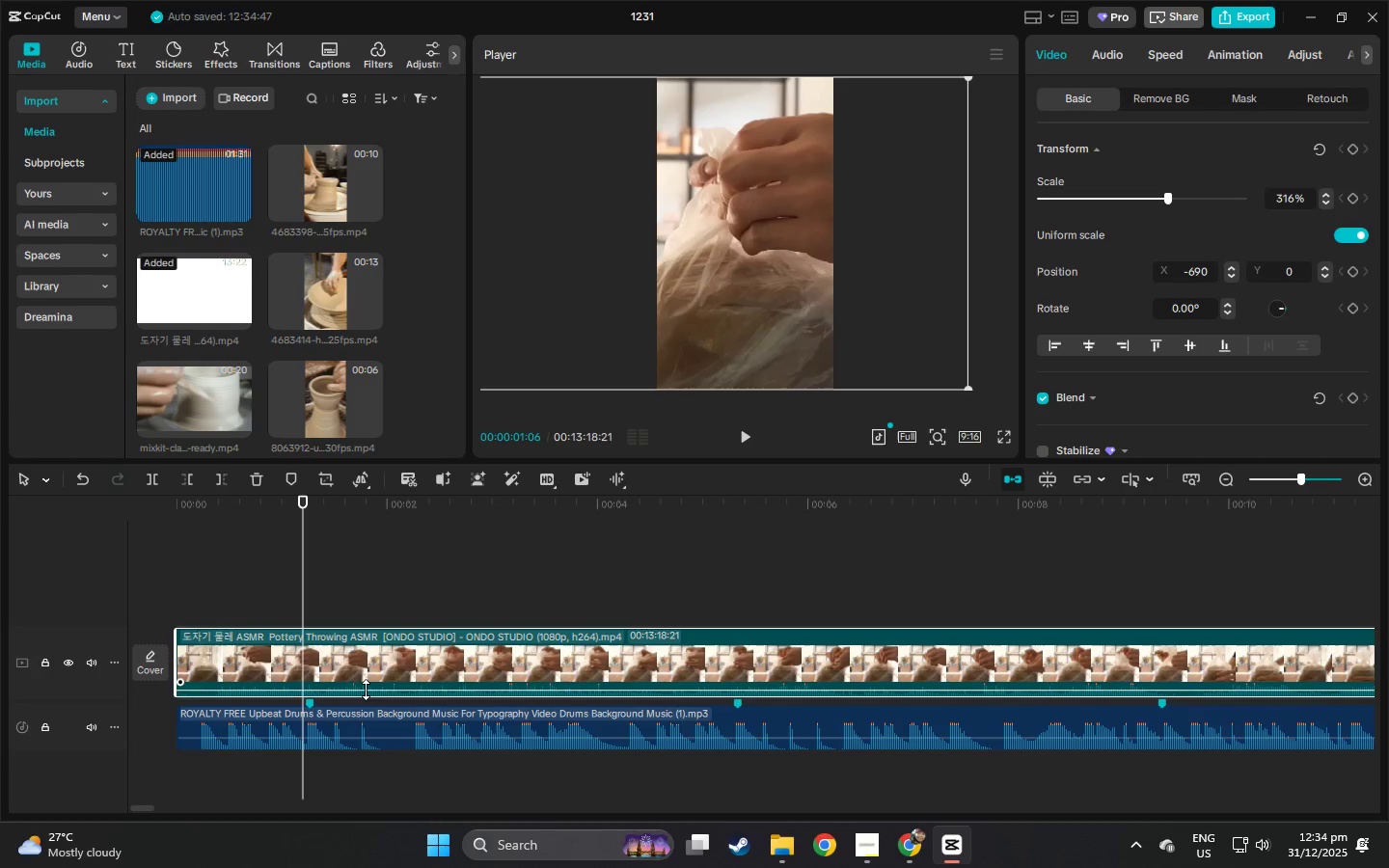 
left_click_drag(start_coordinate=[366, 690], to_coordinate=[362, 716])
 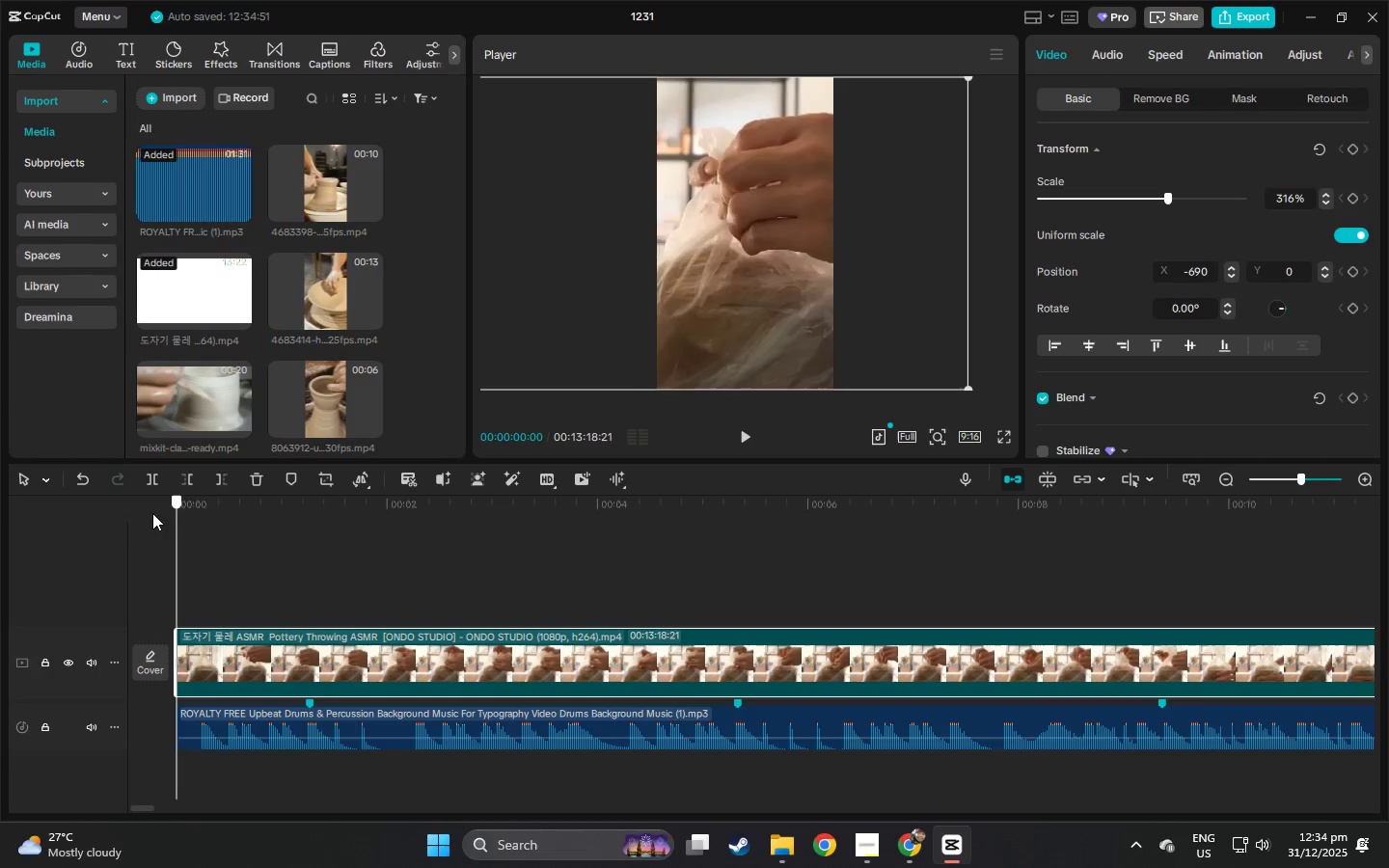 
left_click_drag(start_coordinate=[183, 512], to_coordinate=[133, 513])
 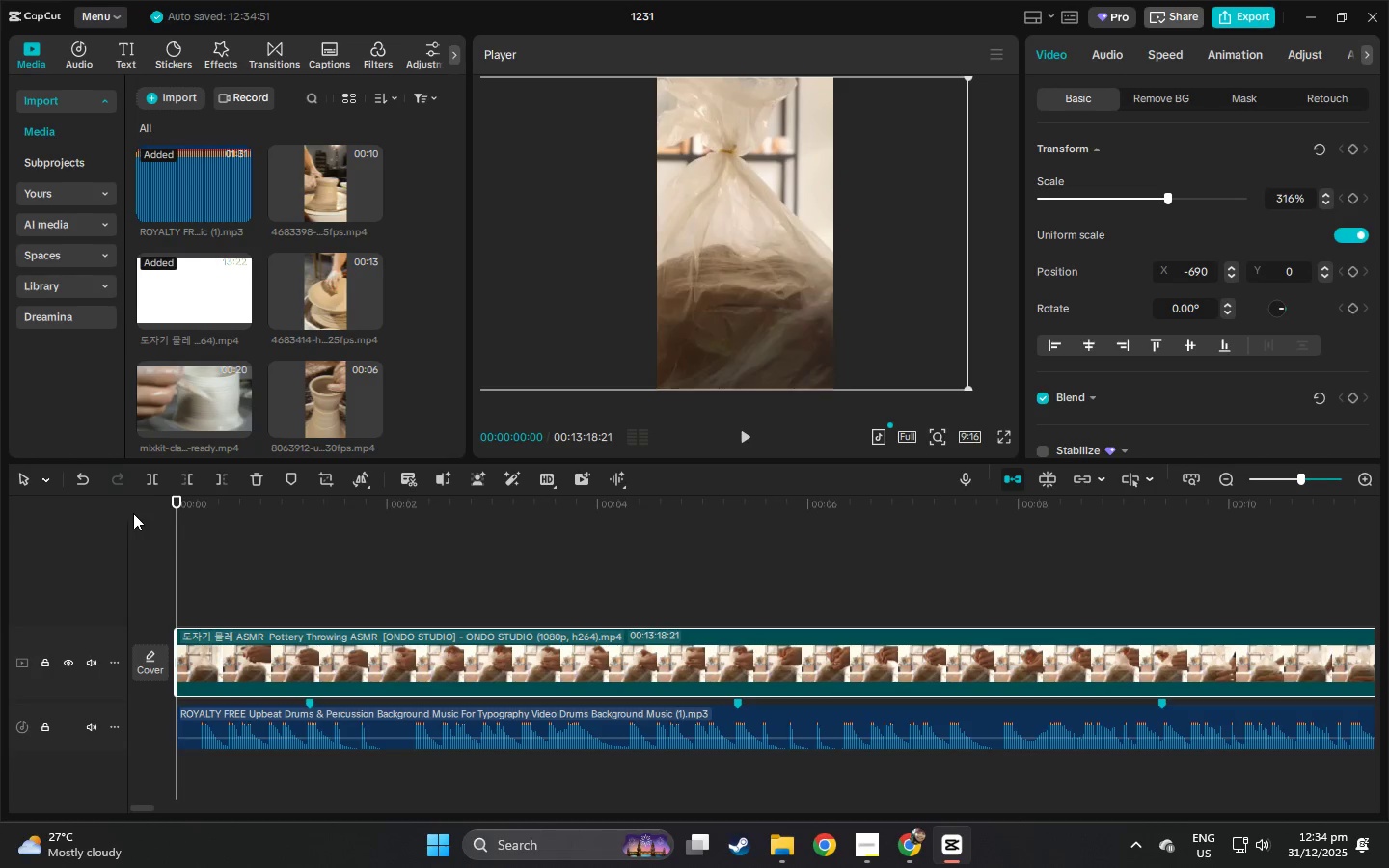 
key(Space)
 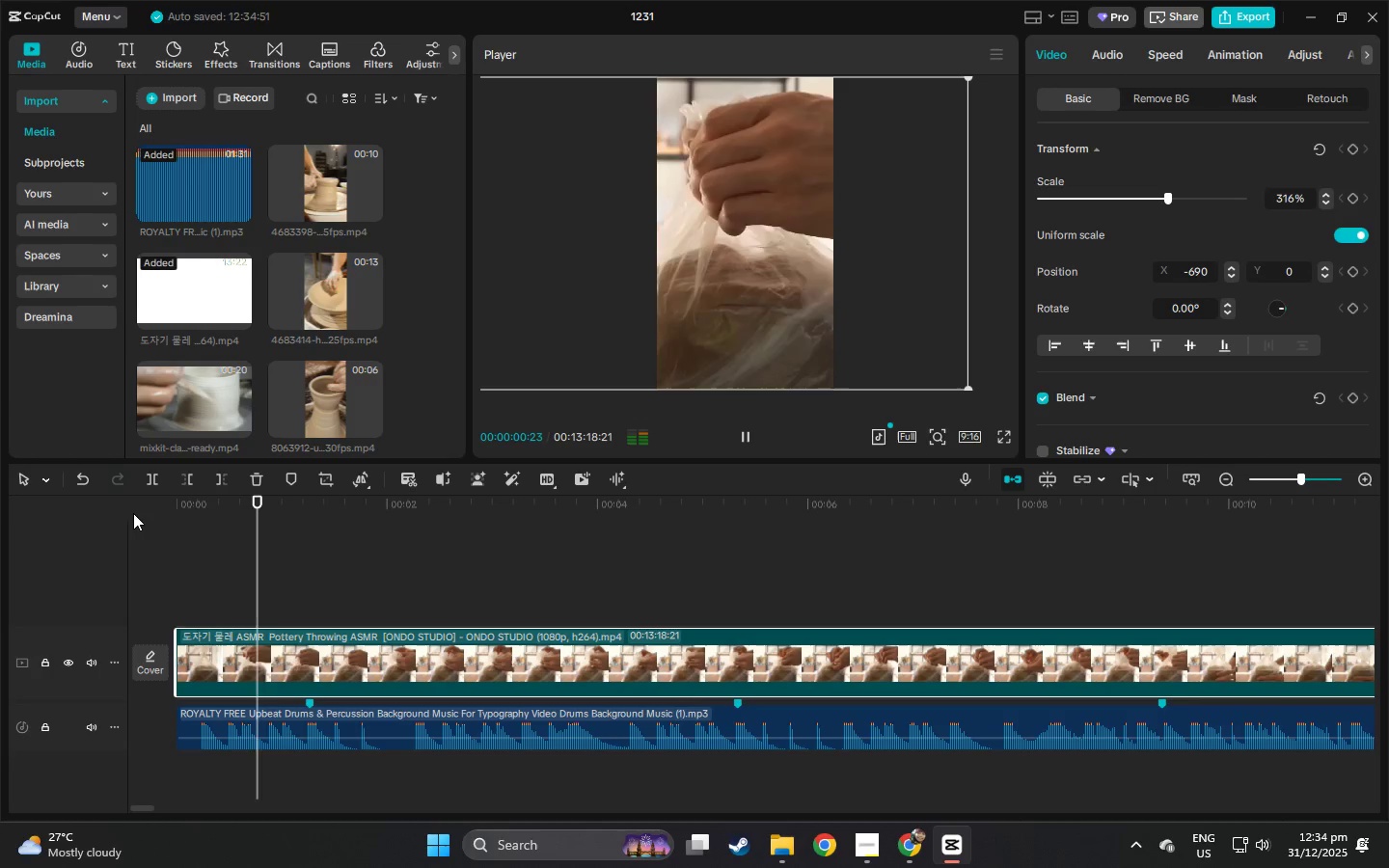 
key(Space)
 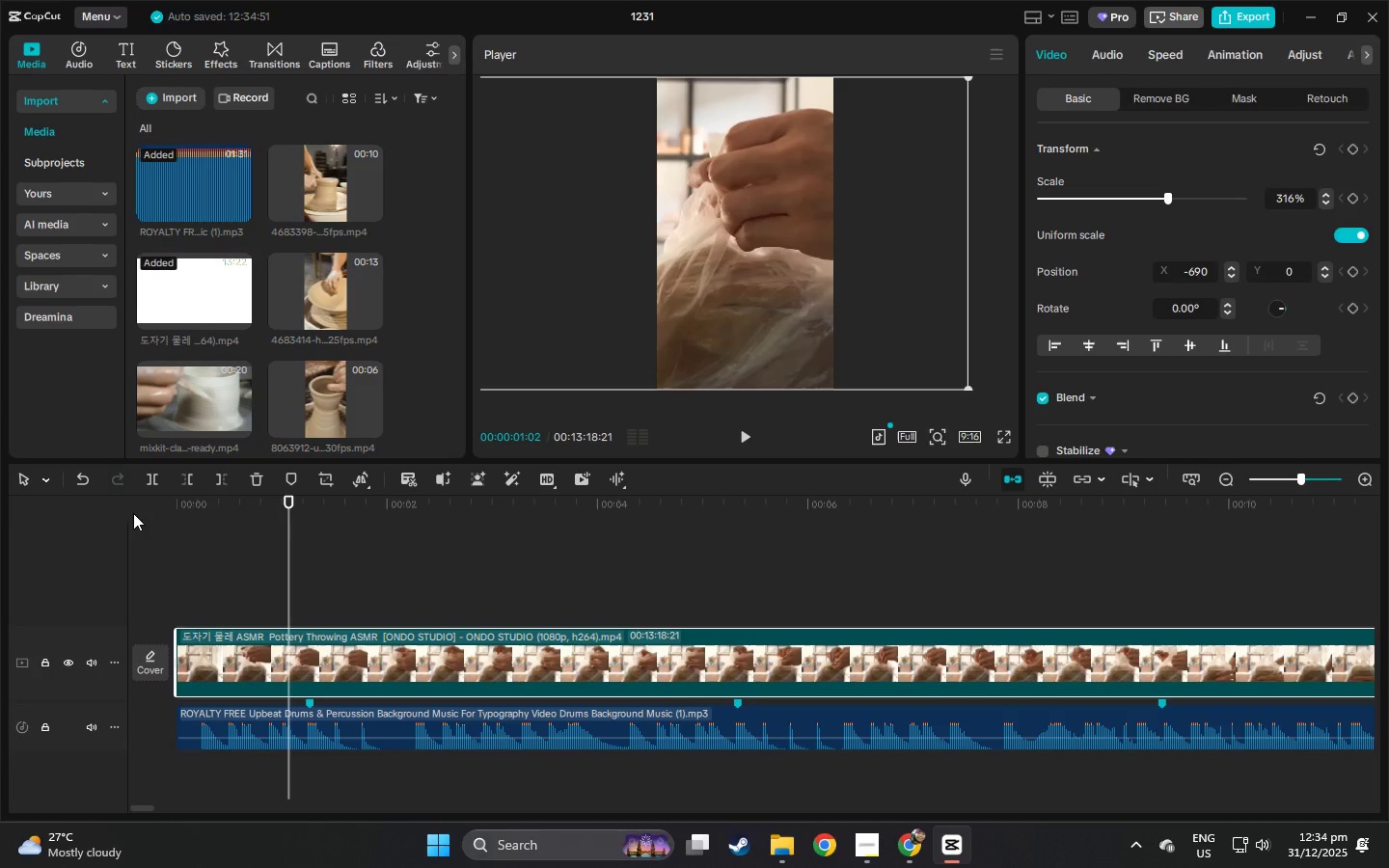 
key(Space)
 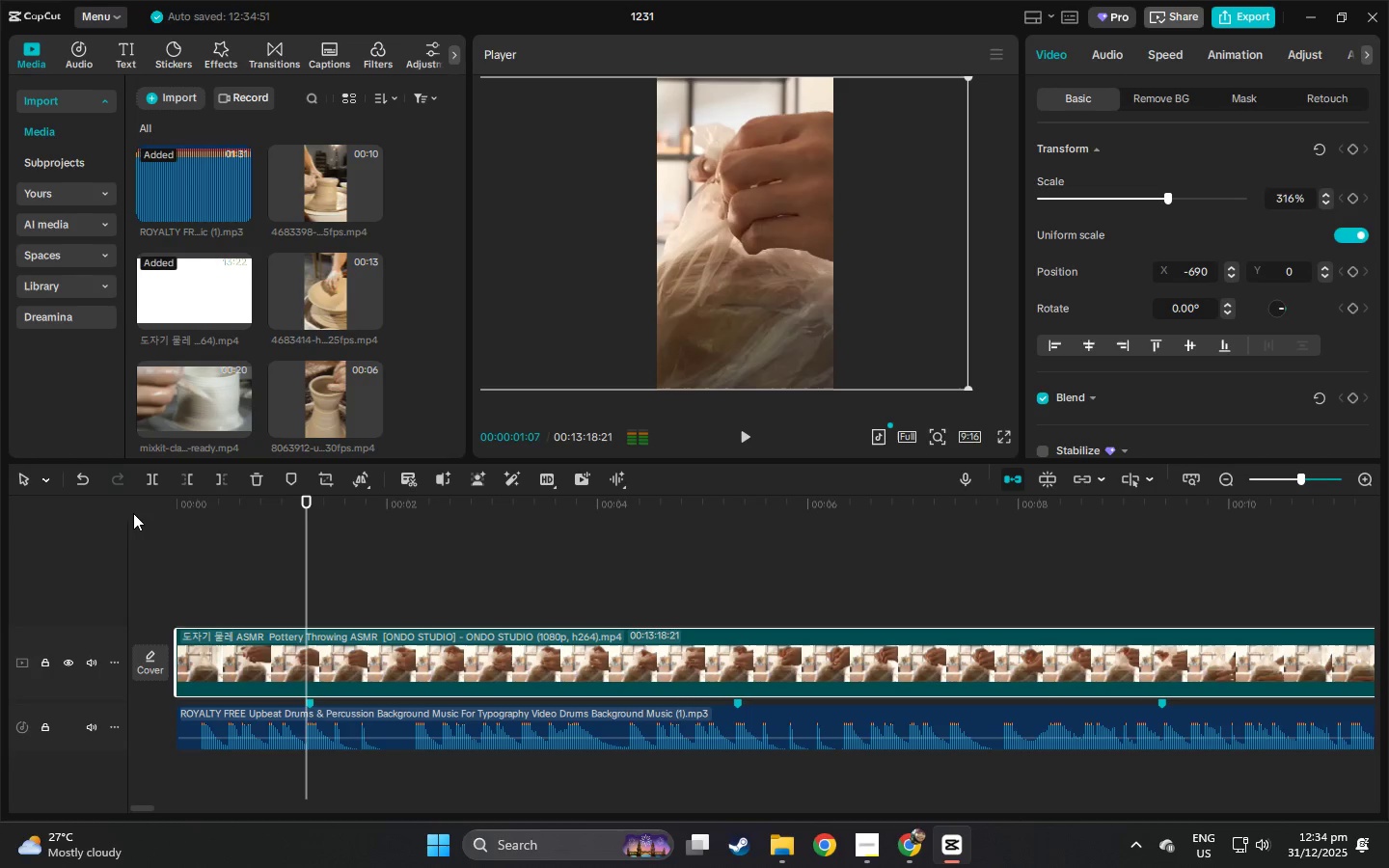 
key(Space)
 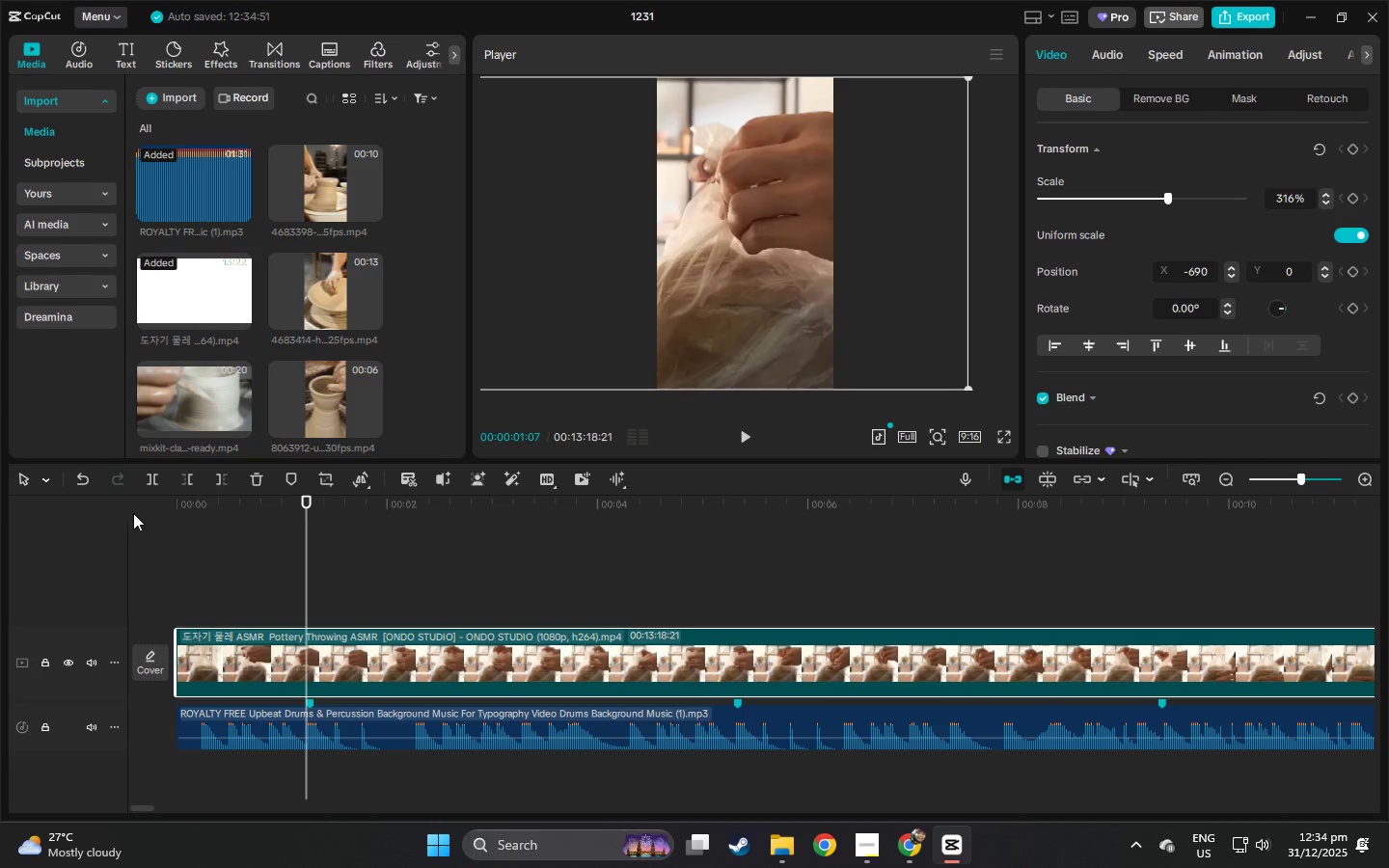 
key(Space)
 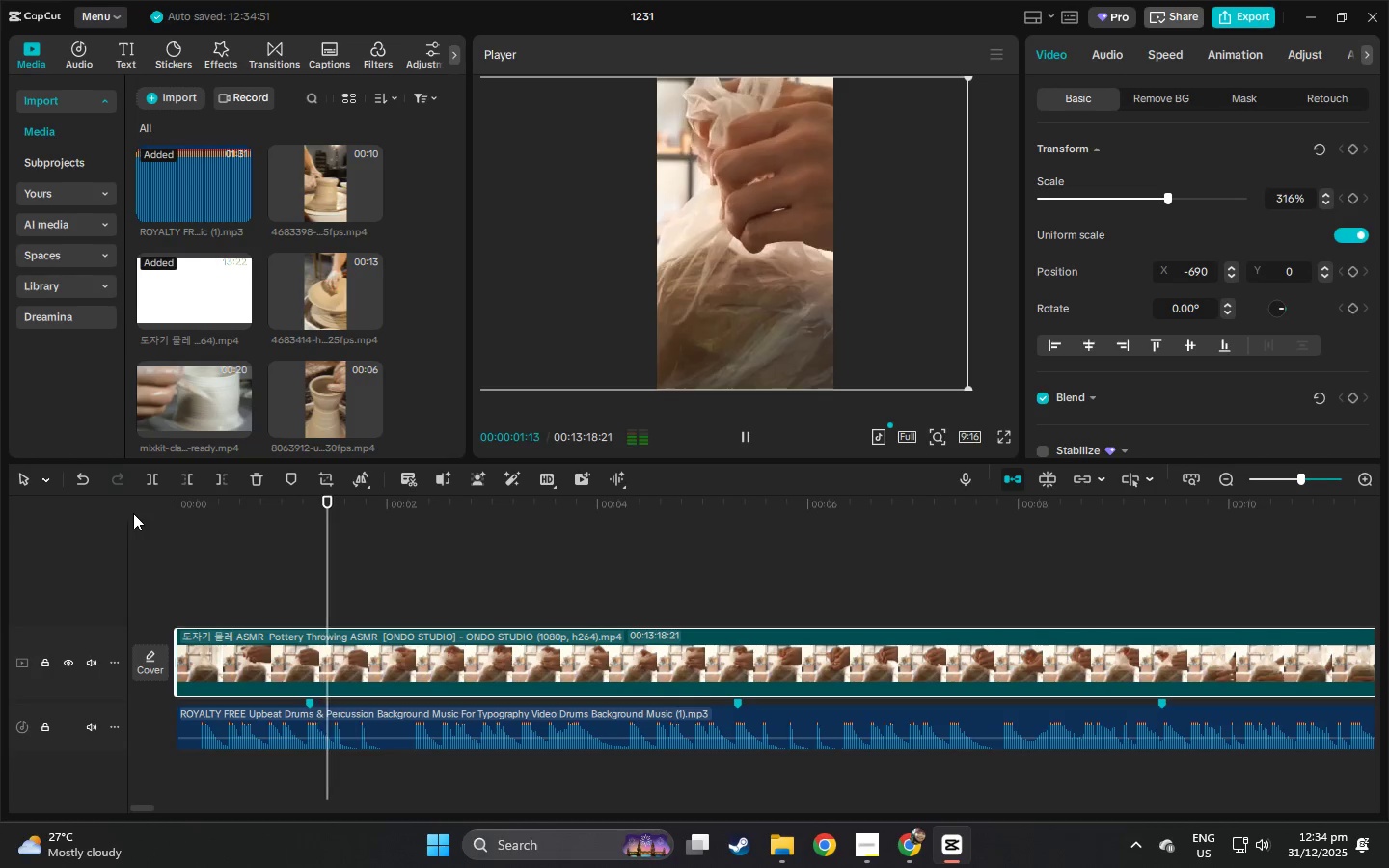 
key(Space)
 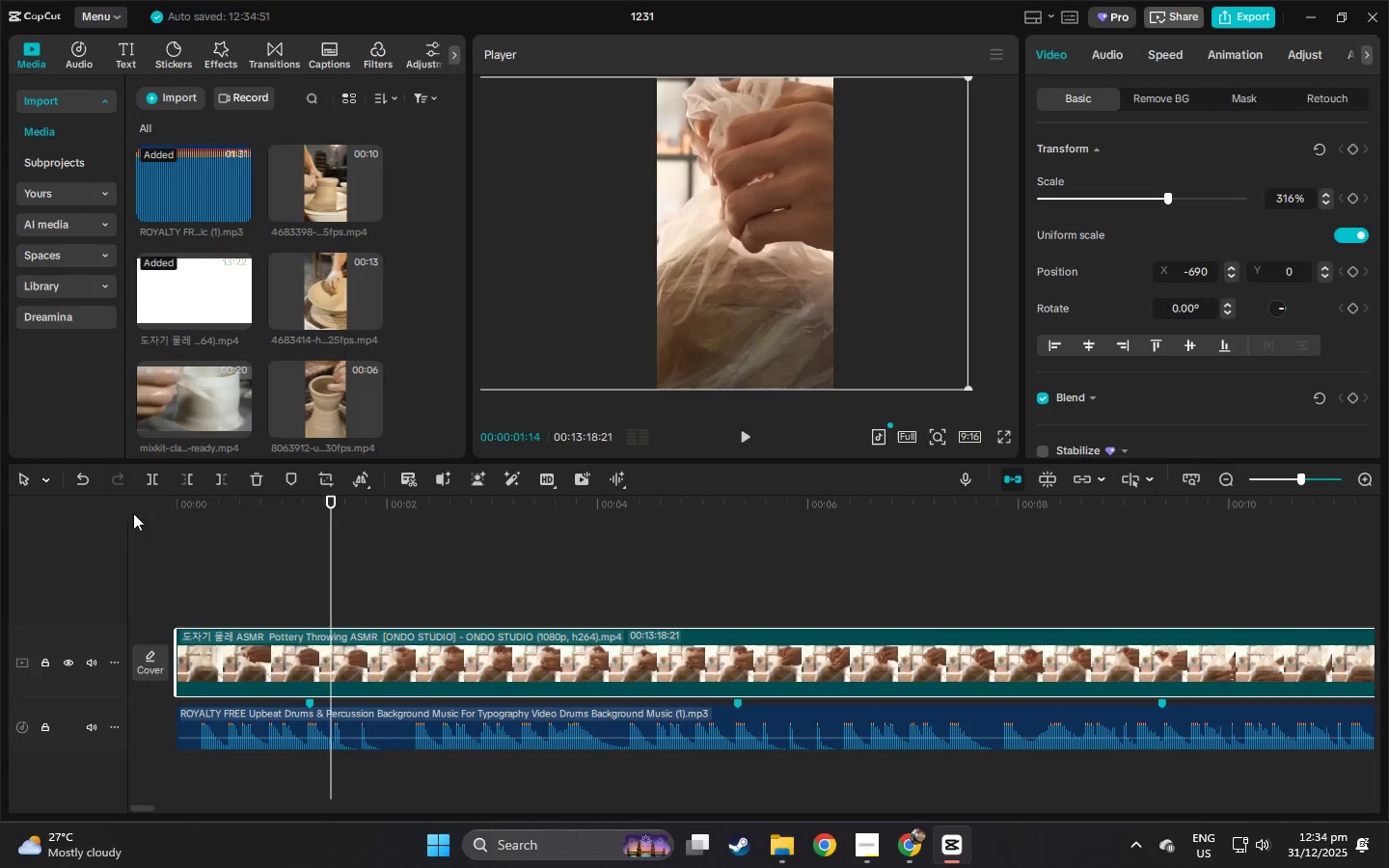 
key(Space)
 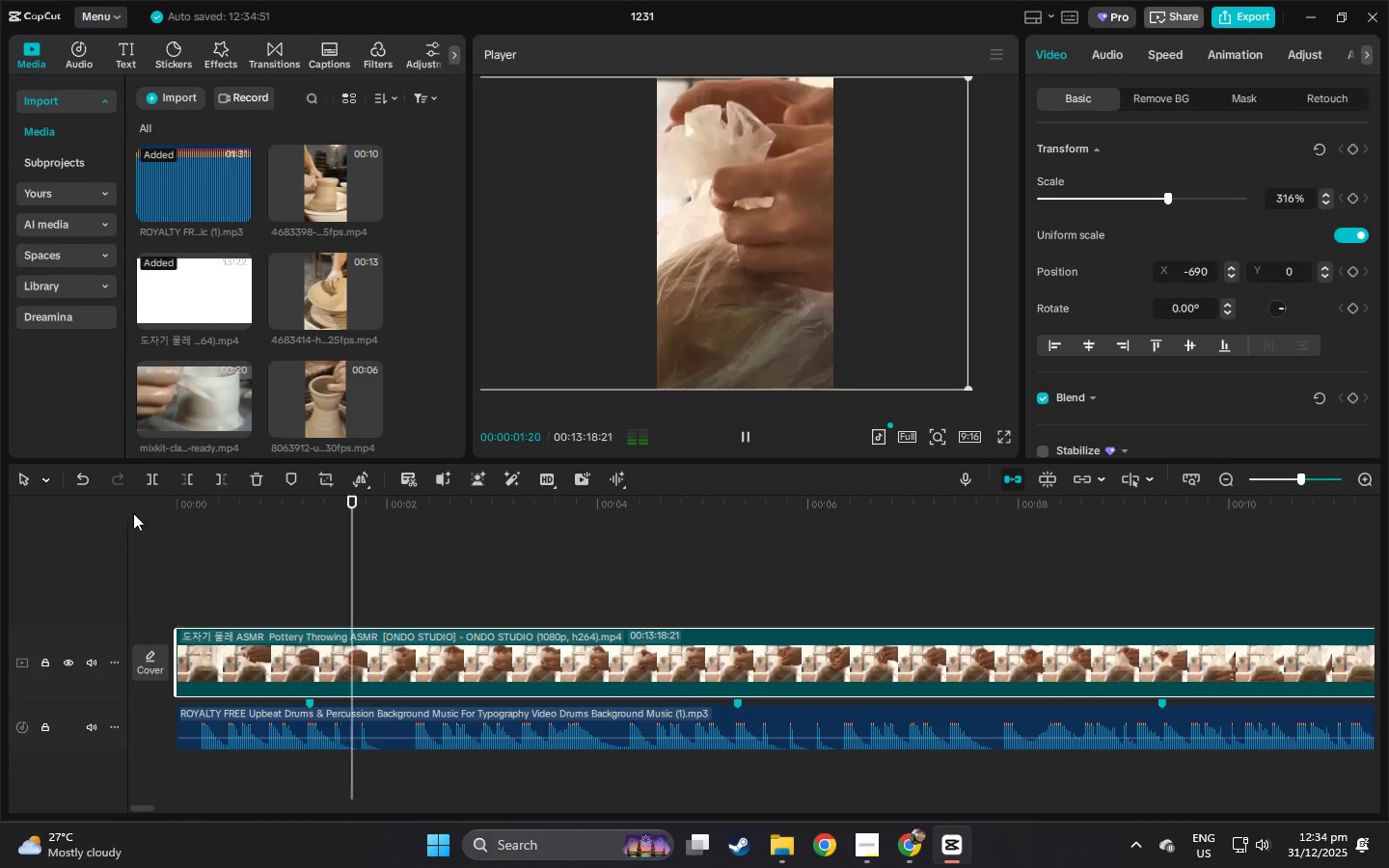 
key(Space)
 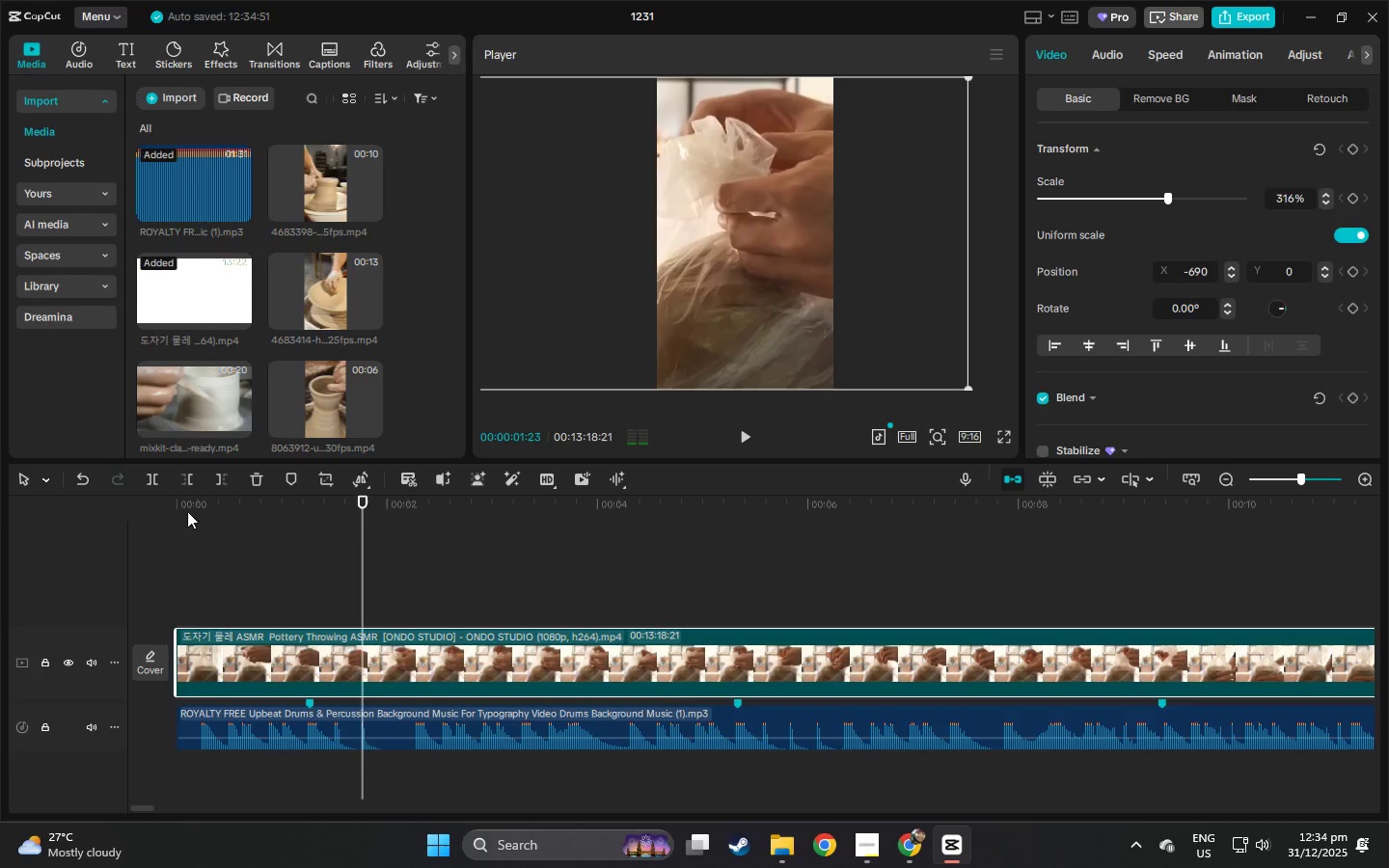 
left_click_drag(start_coordinate=[177, 507], to_coordinate=[151, 507])
 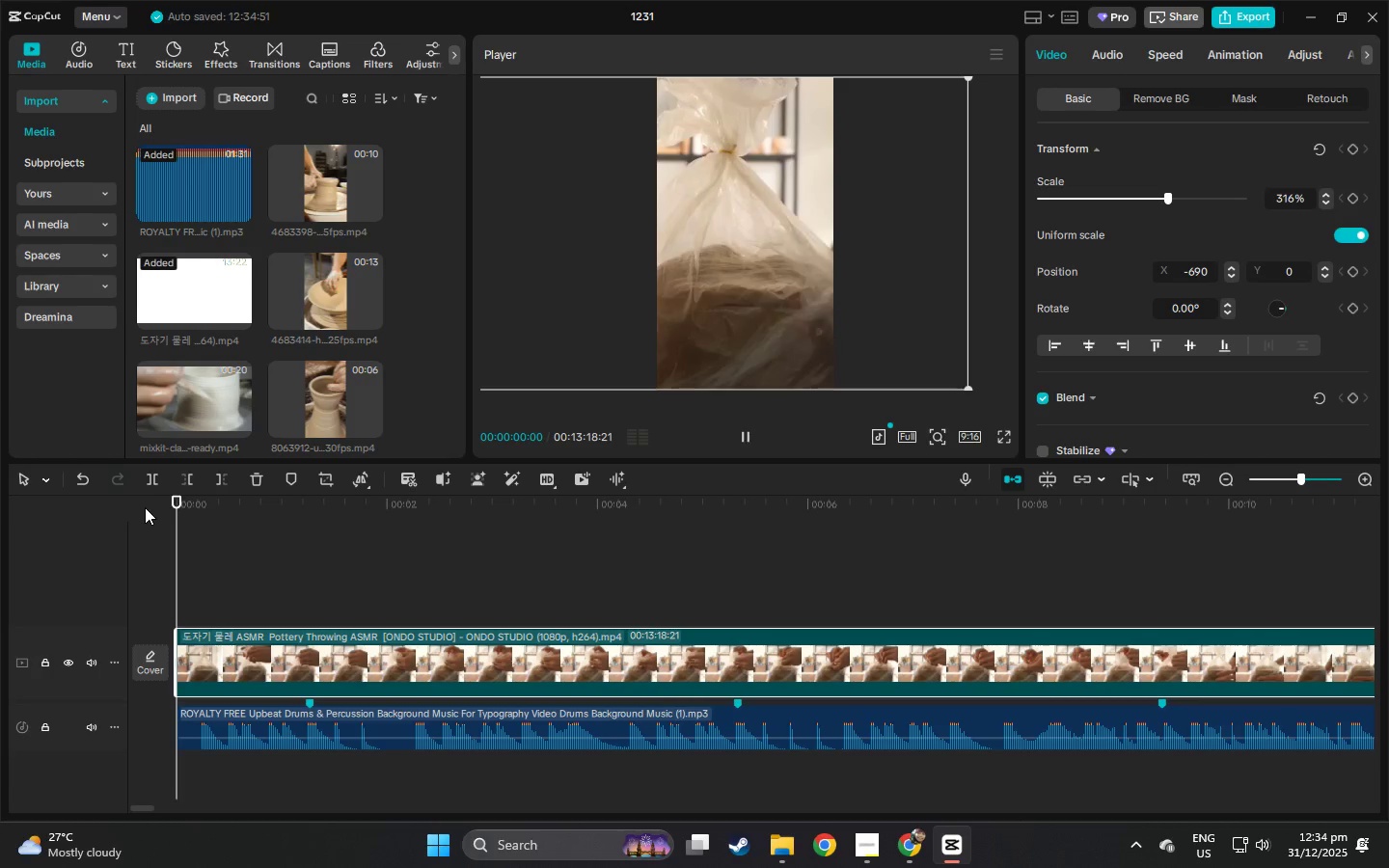 
key(Space)
 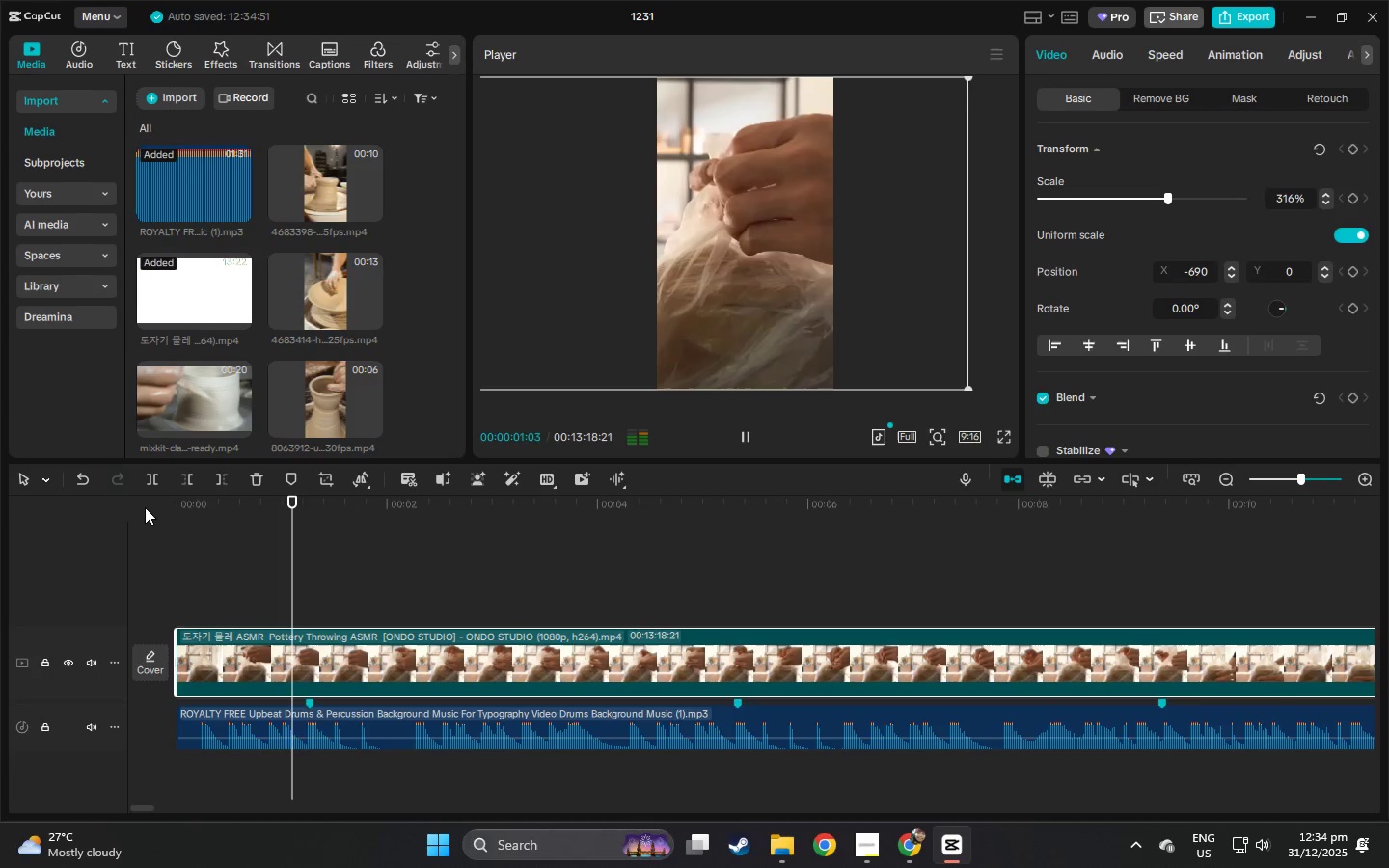 
key(Space)
 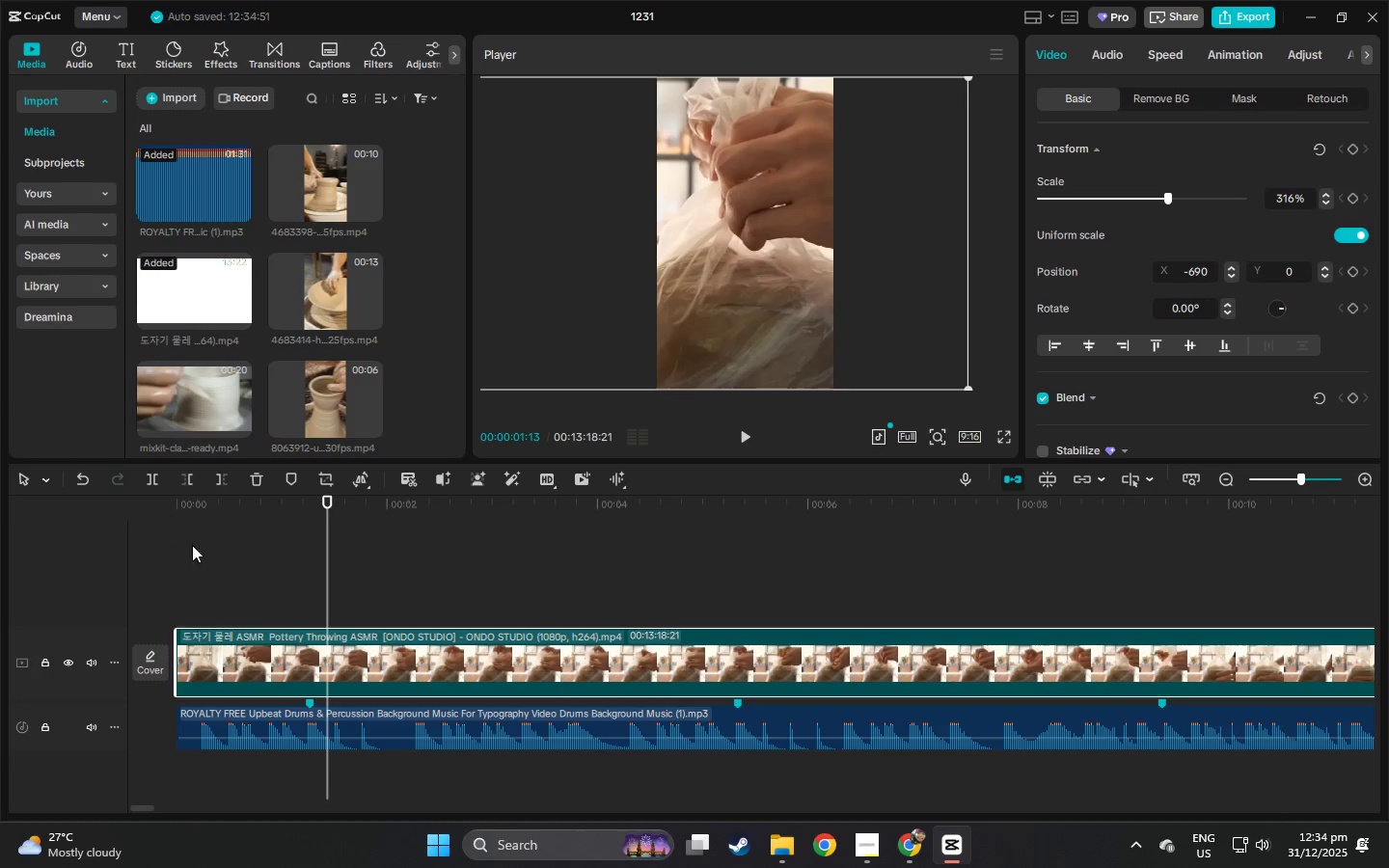 
key(Control+ControlLeft)
 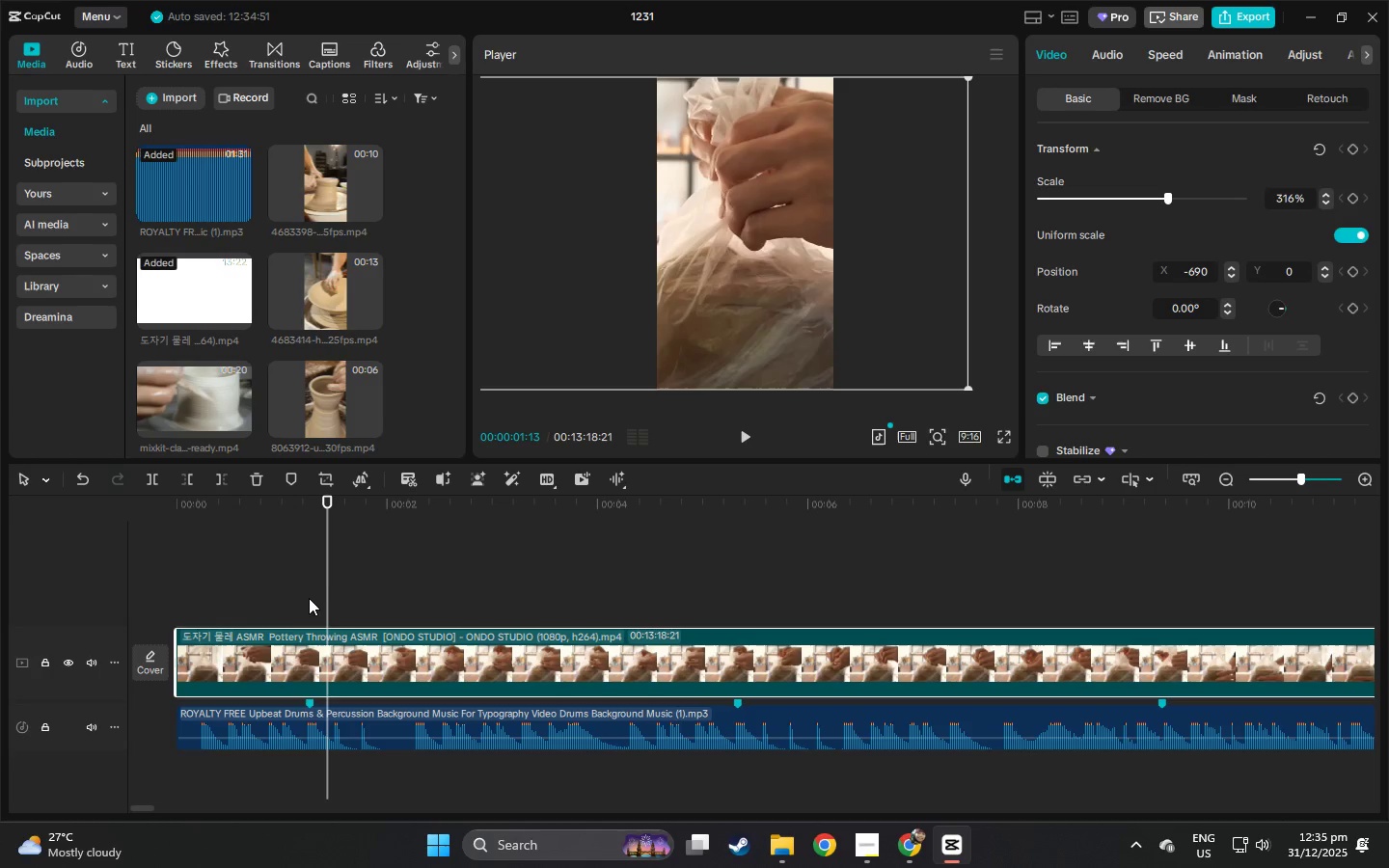 
key(Control+B)
 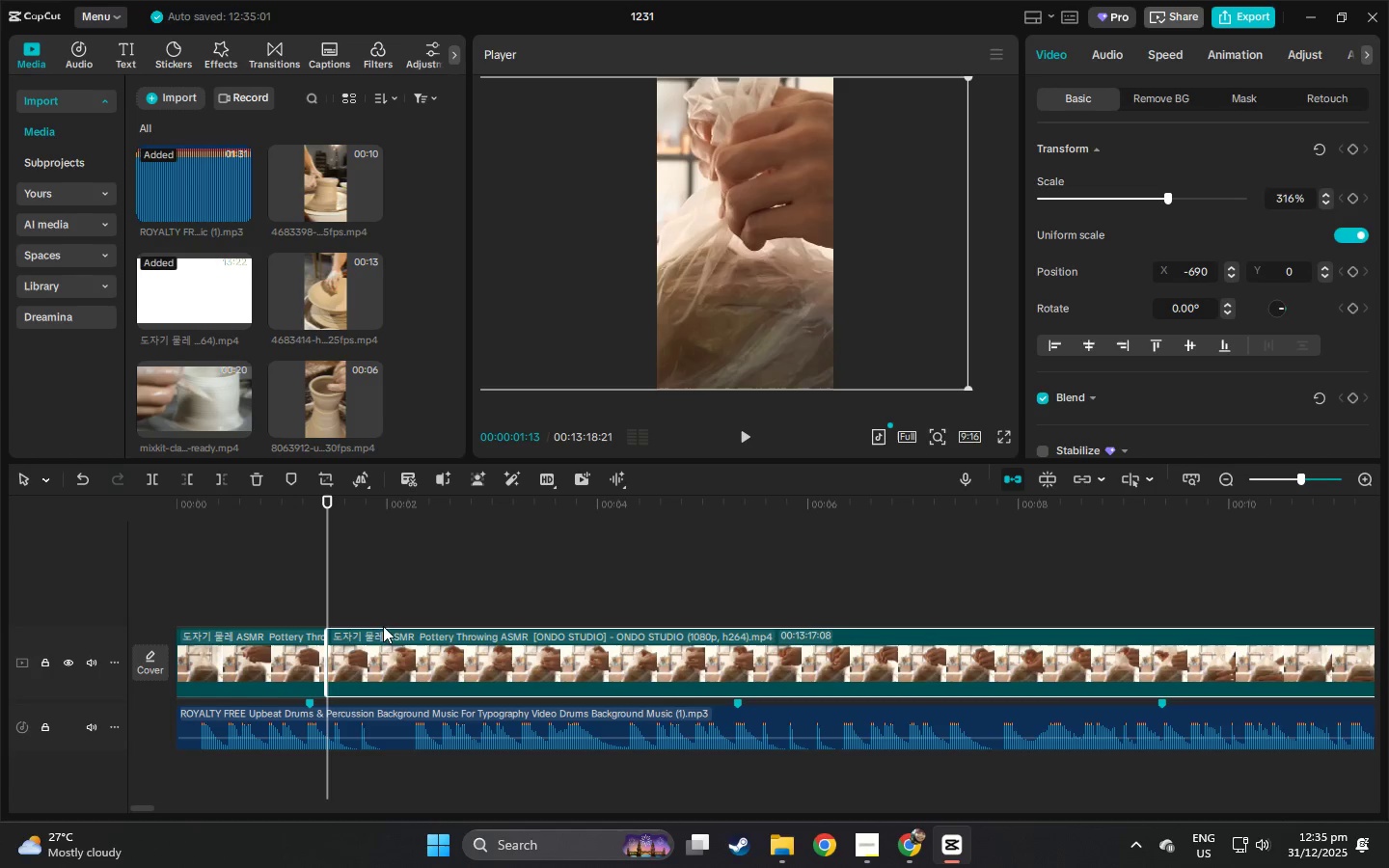 
left_click([387, 639])
 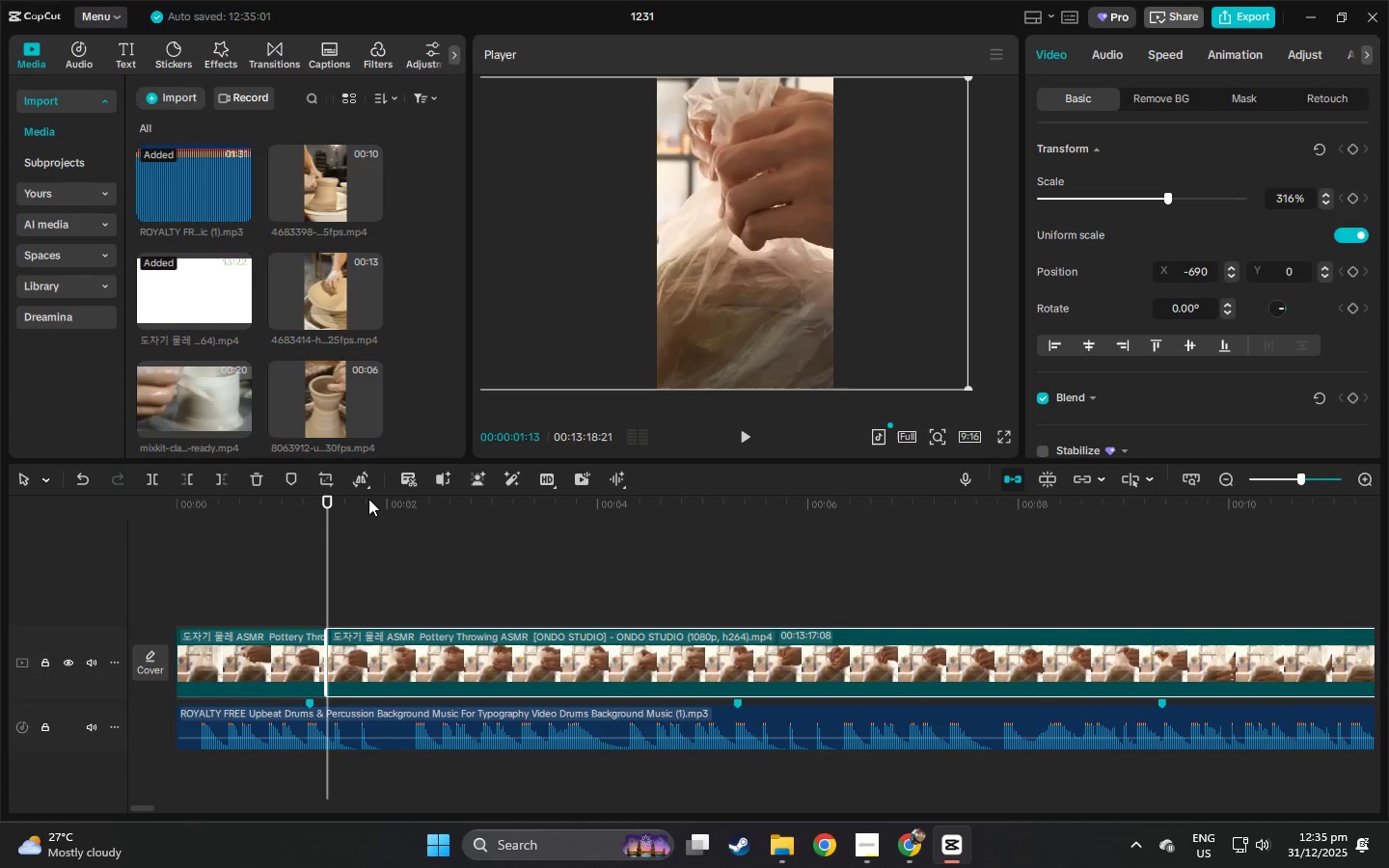 
left_click_drag(start_coordinate=[368, 498], to_coordinate=[1198, 519])
 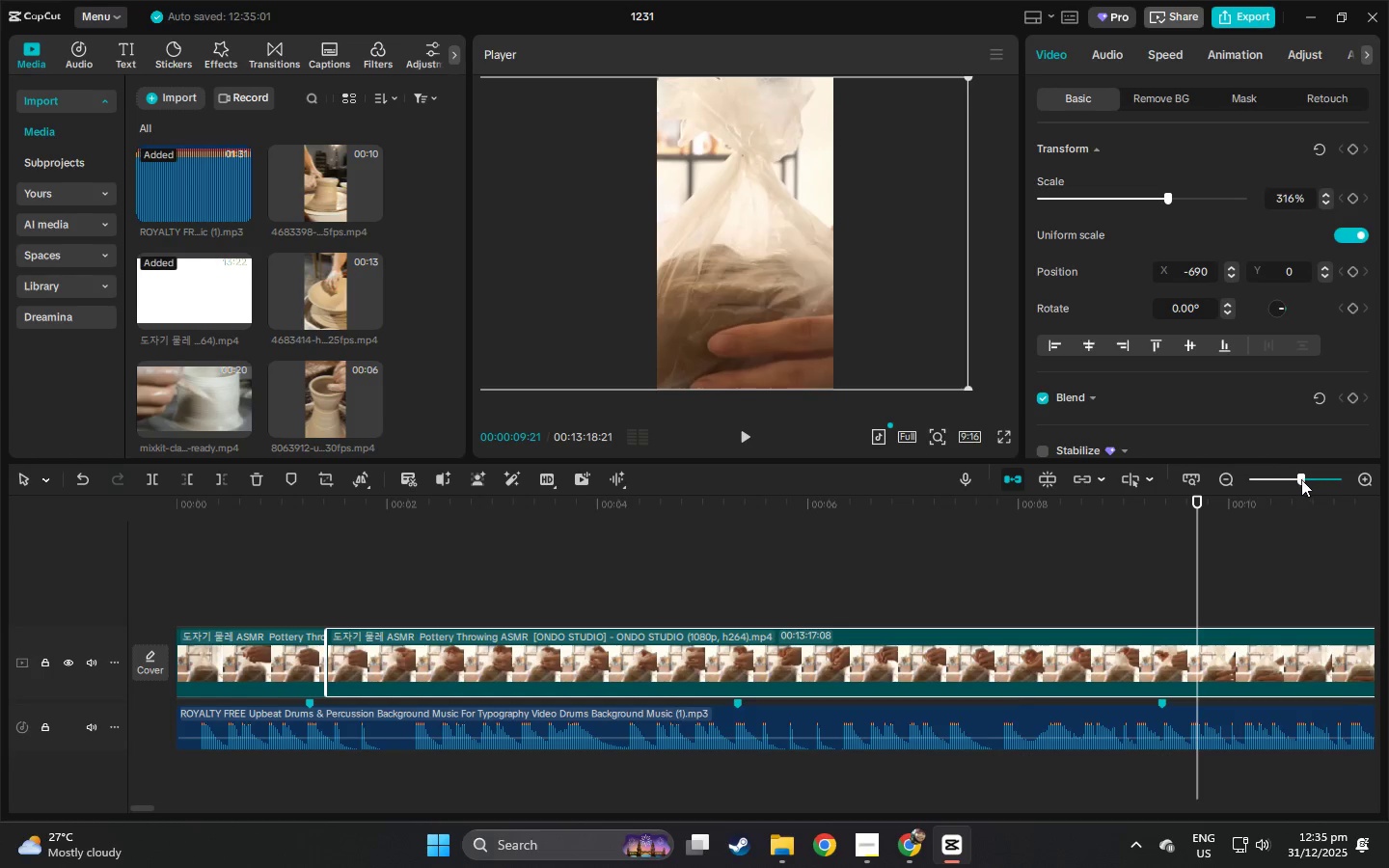 
left_click_drag(start_coordinate=[1299, 480], to_coordinate=[1283, 484])
 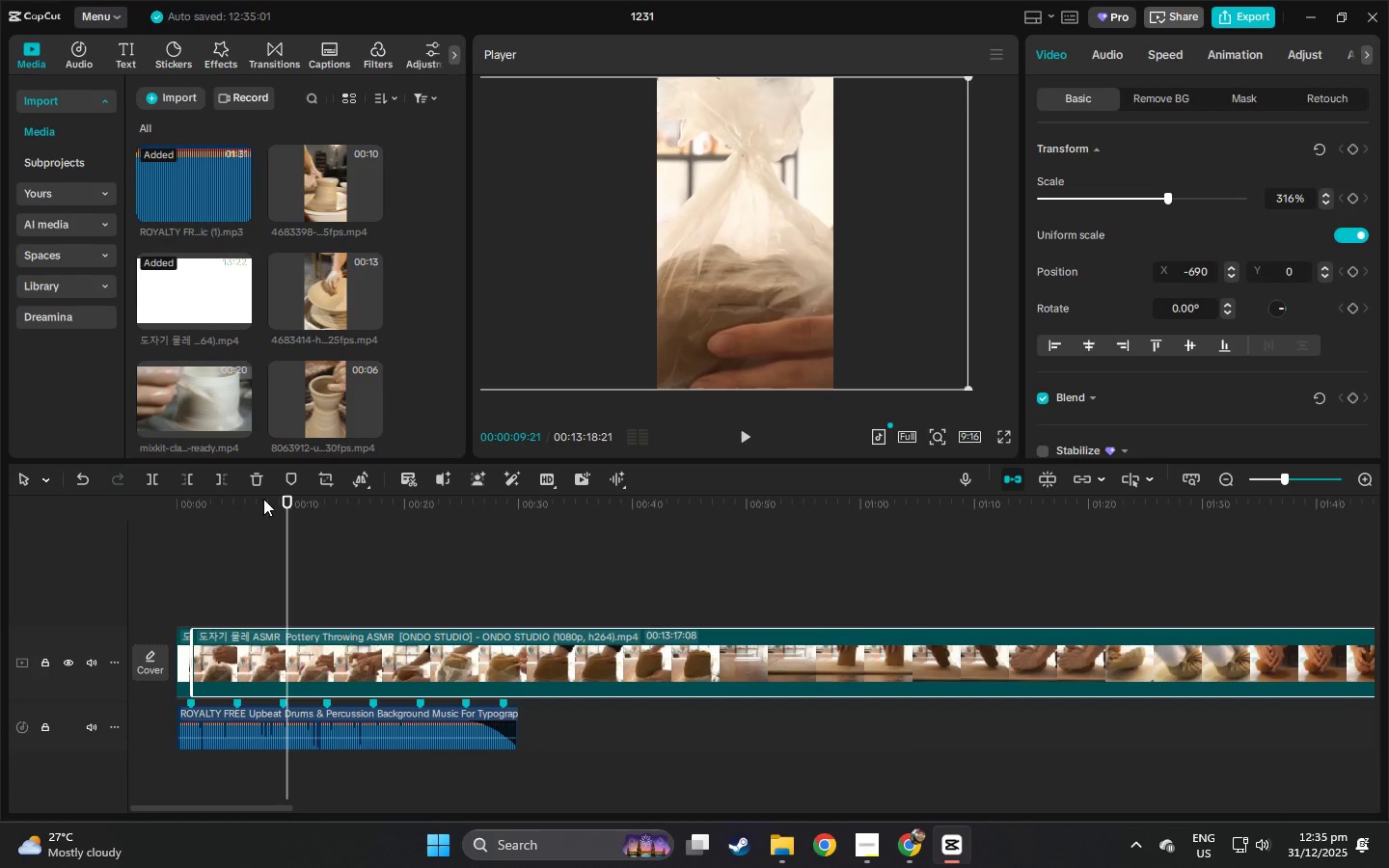 
left_click_drag(start_coordinate=[290, 499], to_coordinate=[873, 527])
 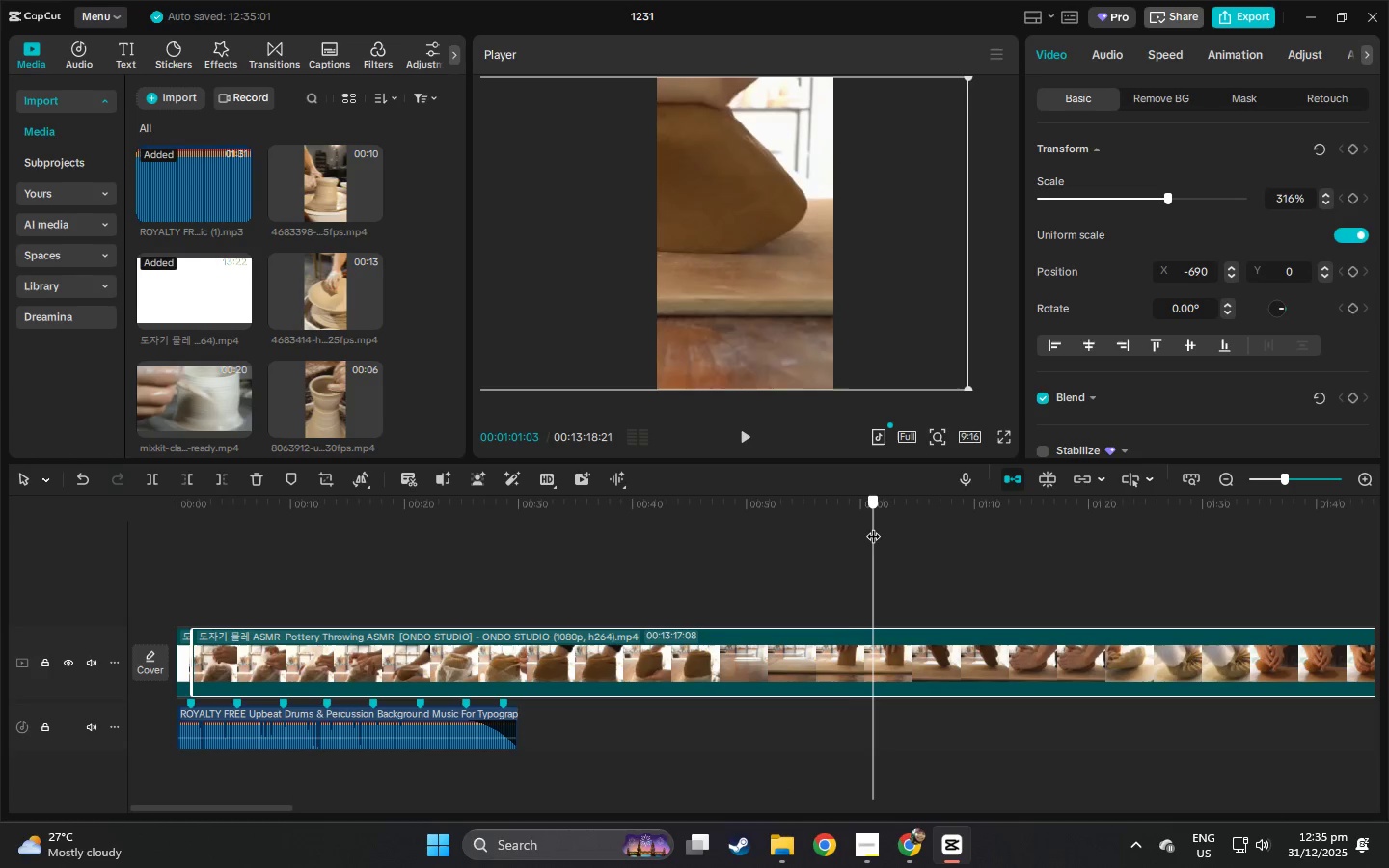 
left_click_drag(start_coordinate=[873, 527], to_coordinate=[936, 541])
 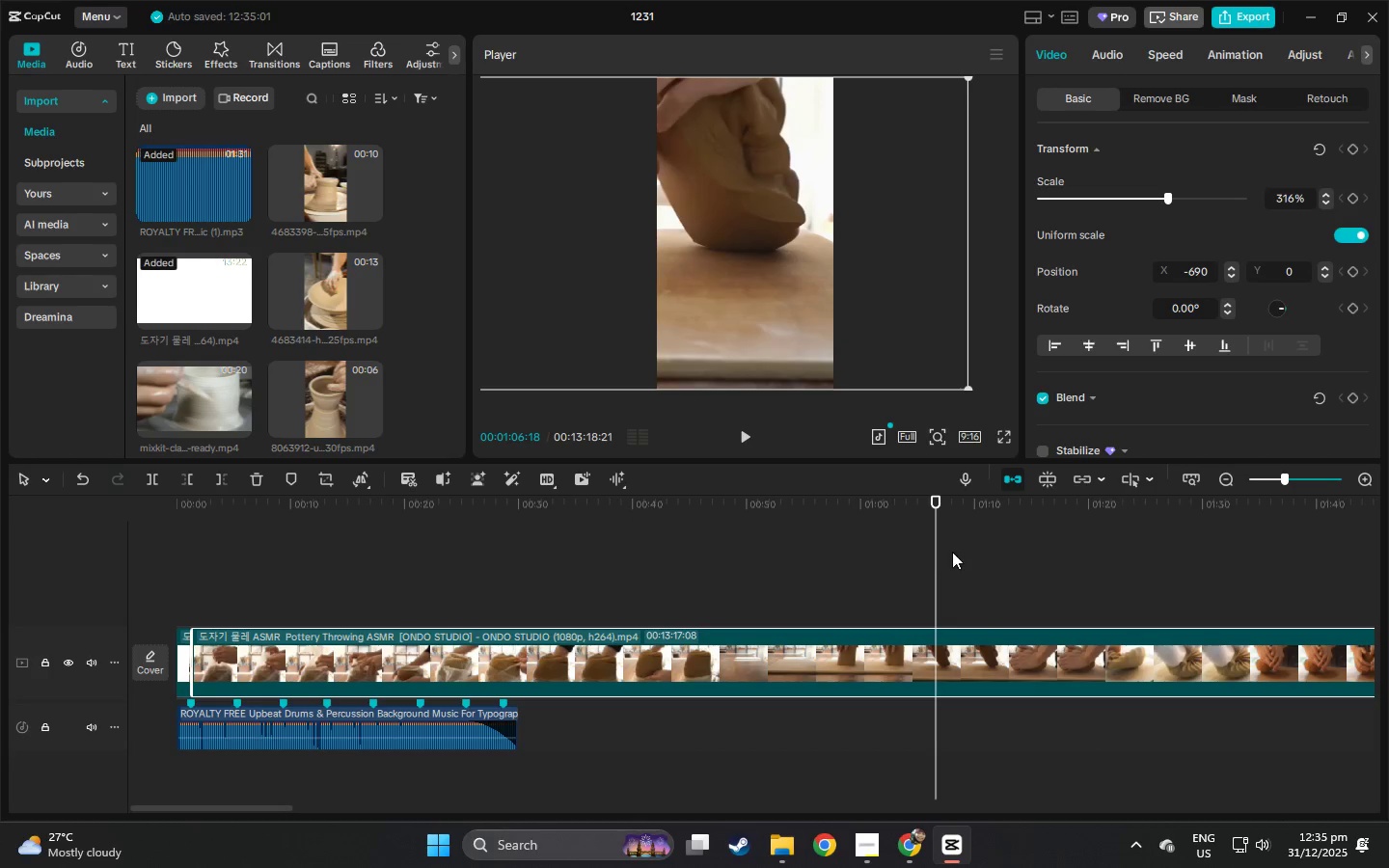 
hold_key(key=ControlLeft, duration=1.51)
 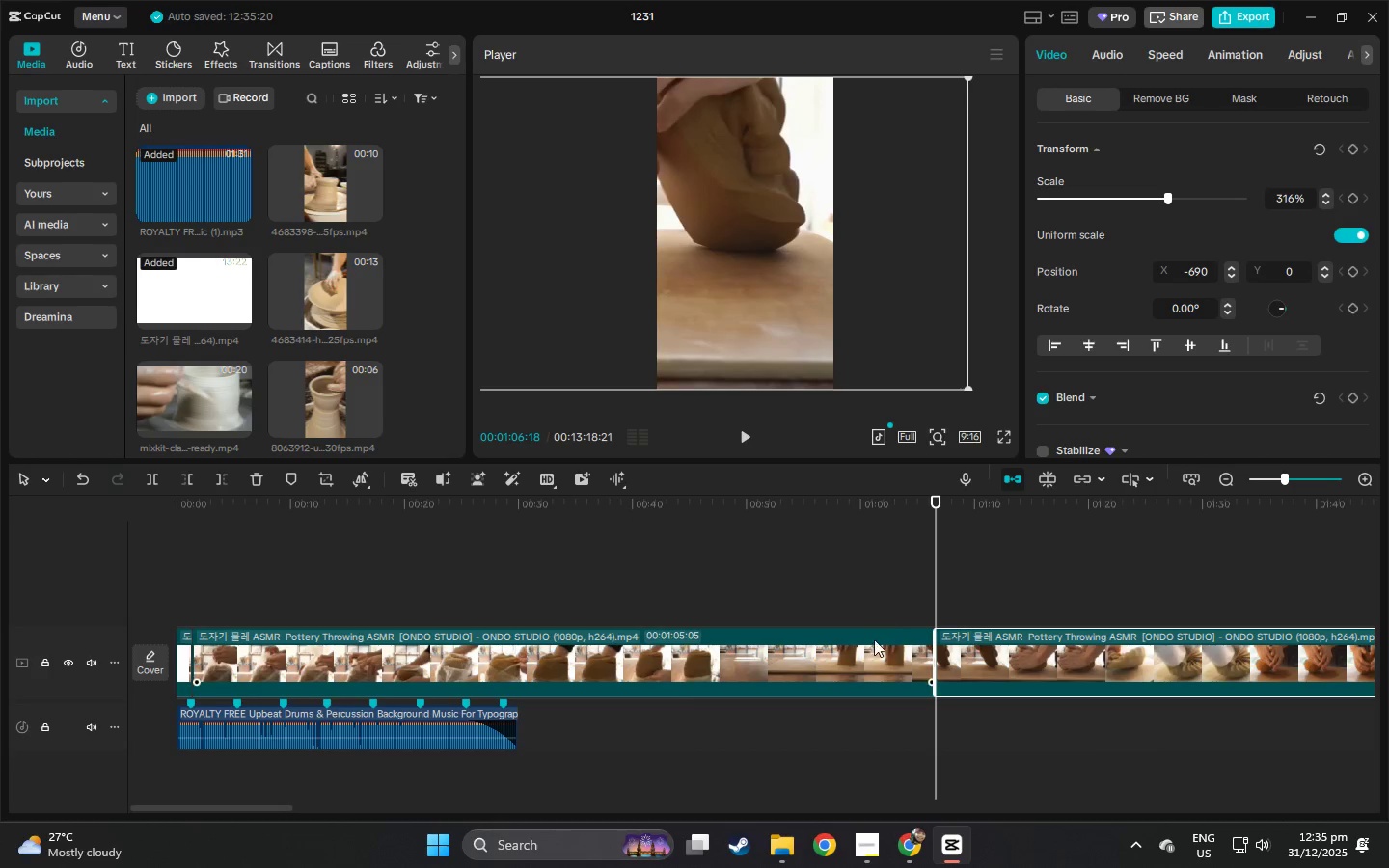 
key(Control+B)
 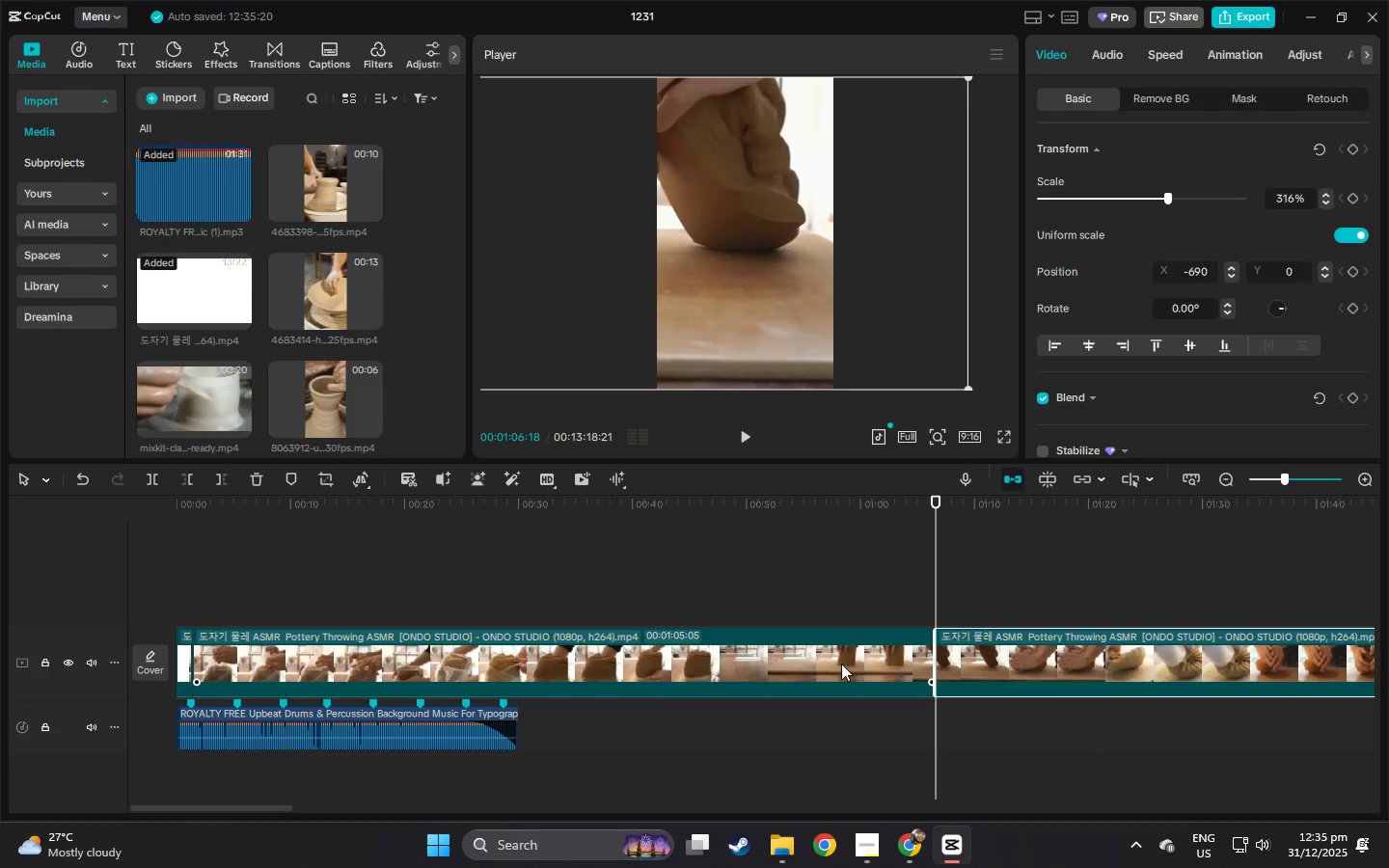 
left_click([840, 664])
 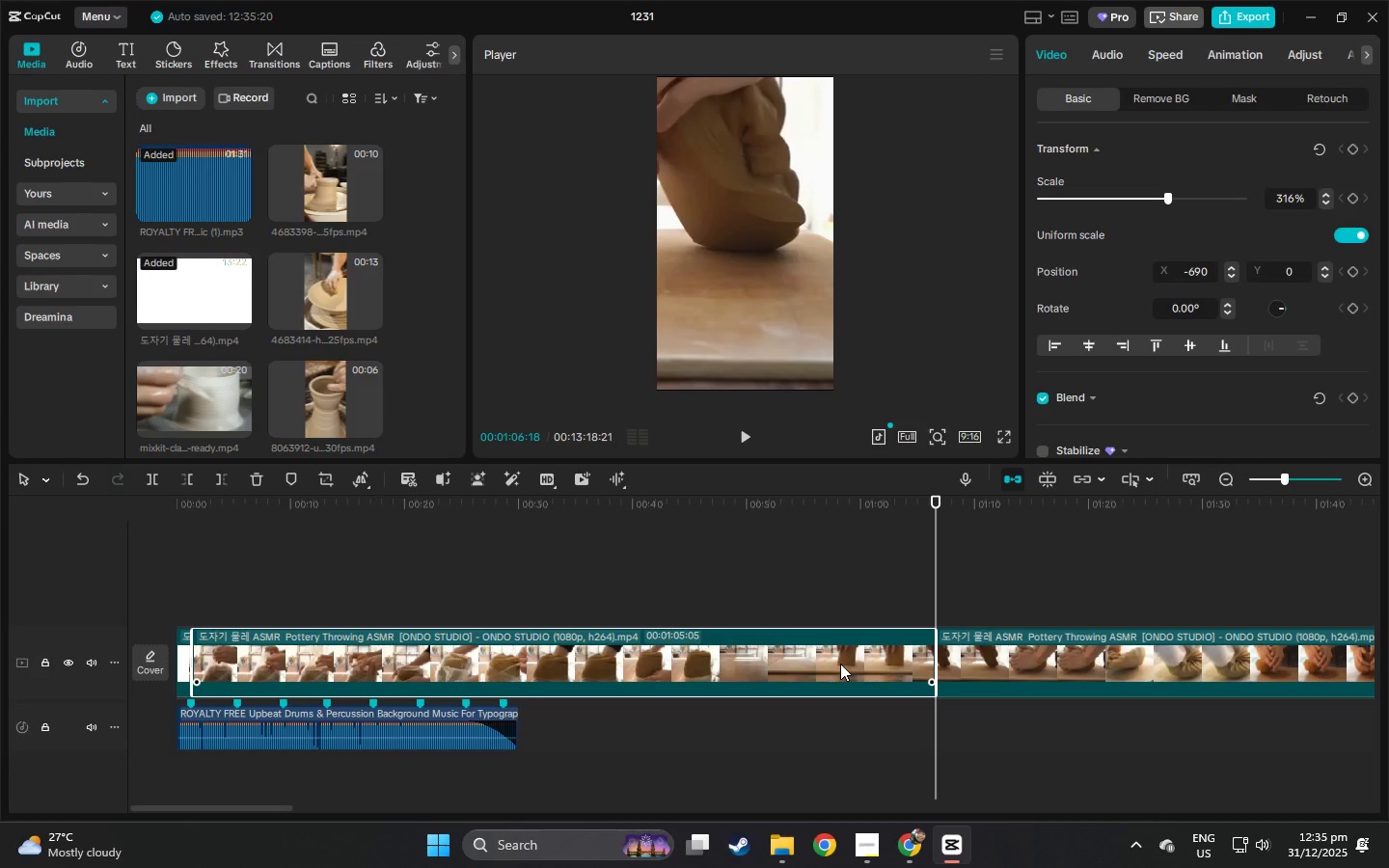 
key(Delete)
 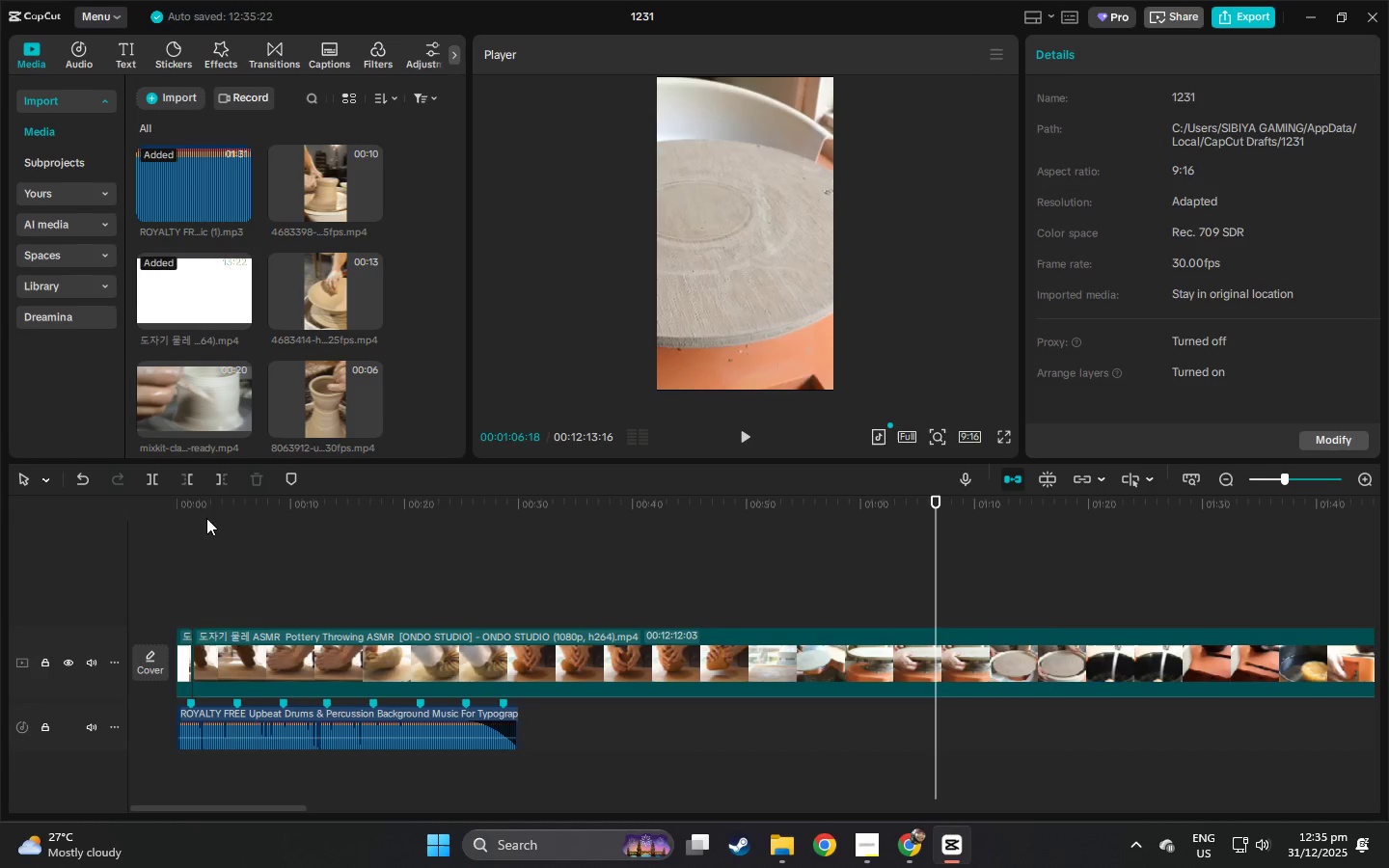 
left_click_drag(start_coordinate=[184, 514], to_coordinate=[124, 519])
 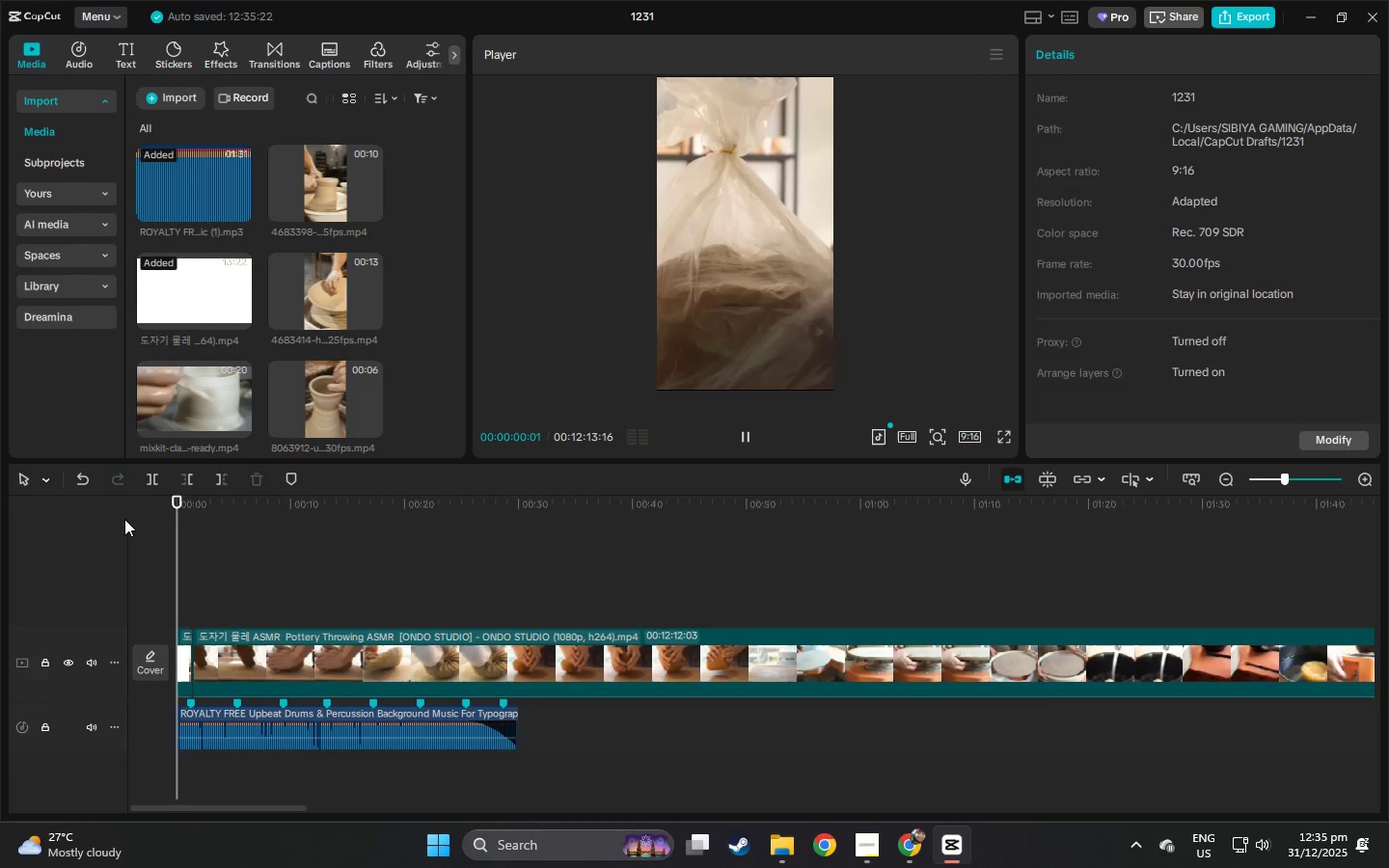 
key(Space)
 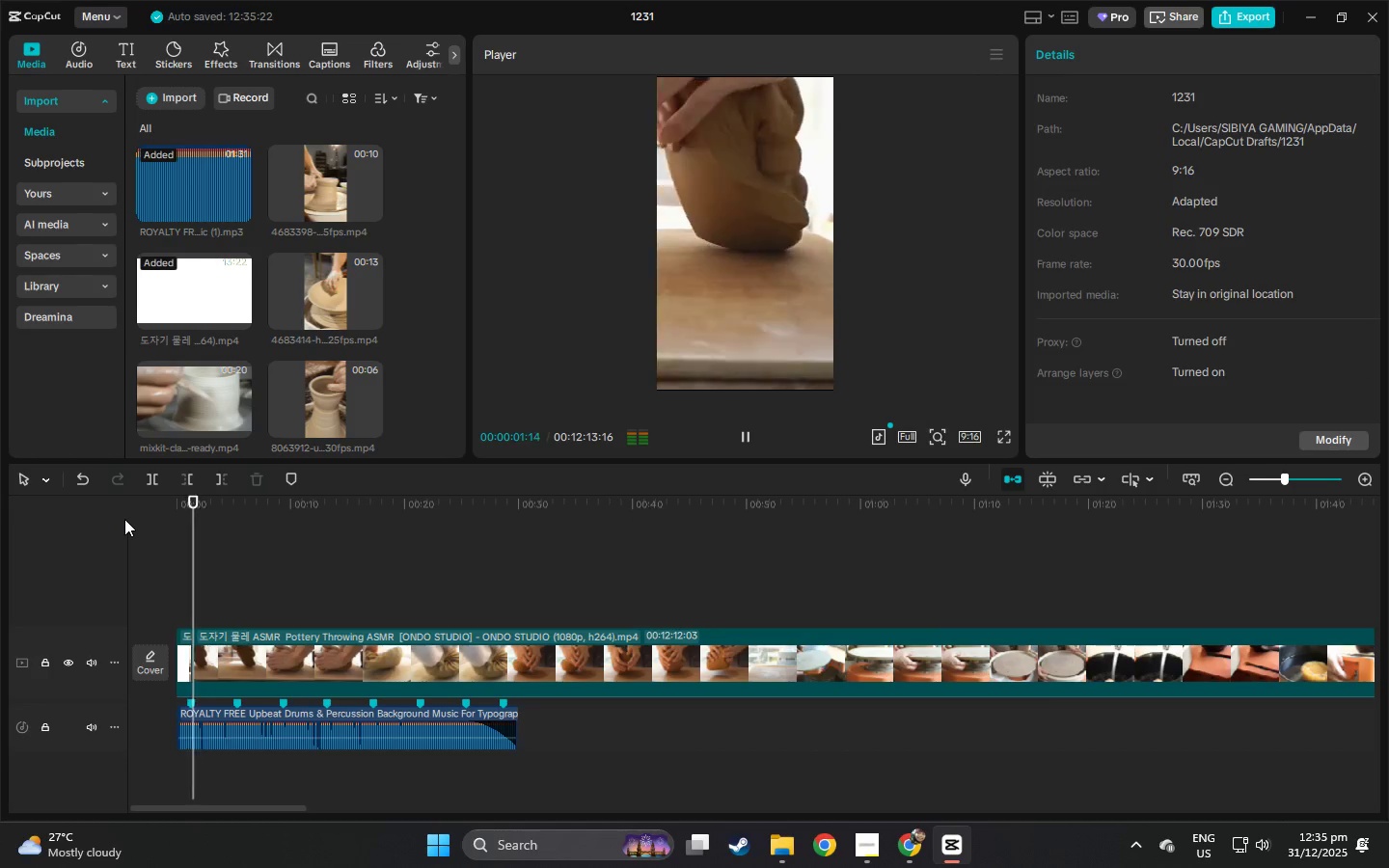 
key(Space)
 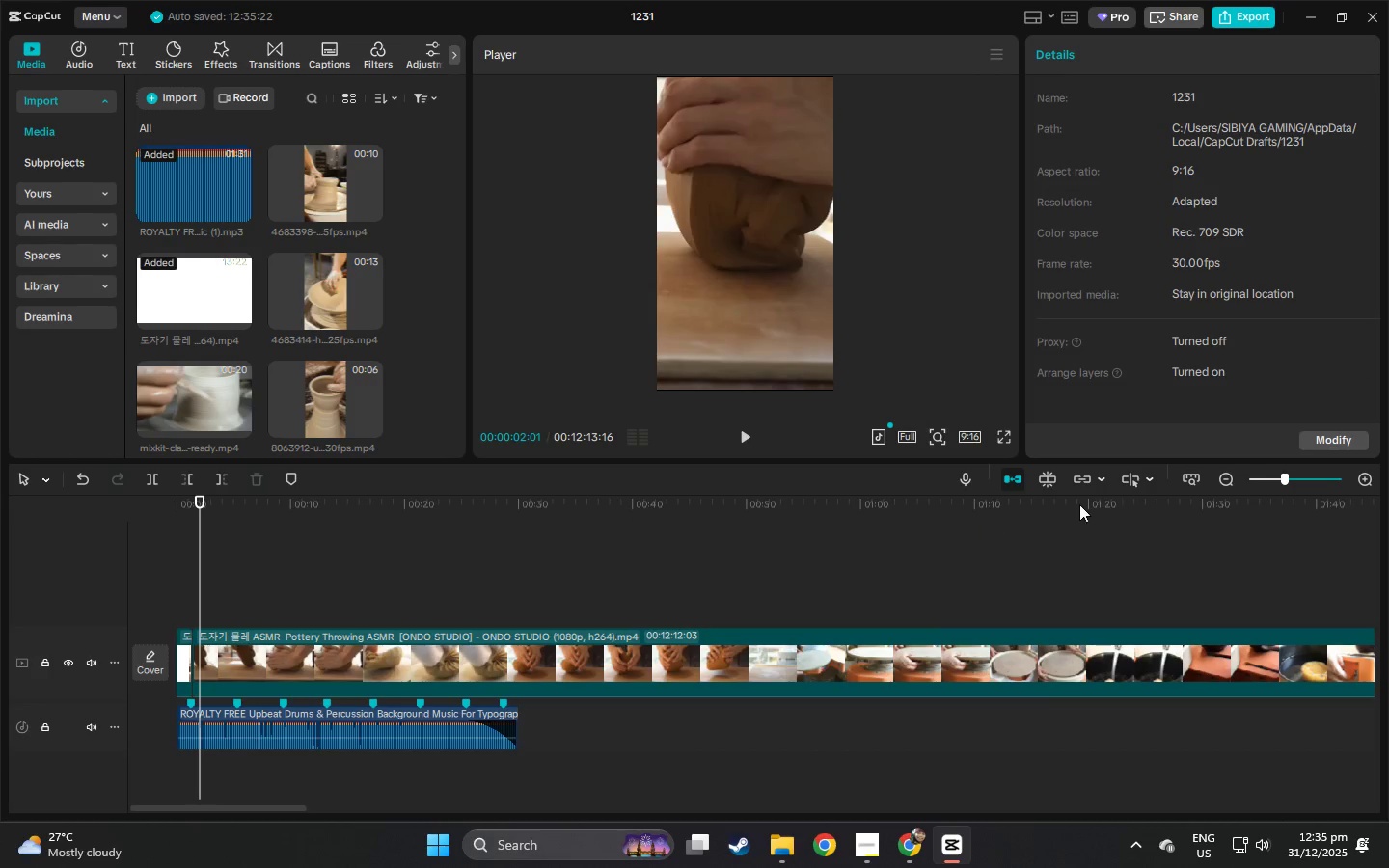 
left_click_drag(start_coordinate=[1287, 482], to_coordinate=[1295, 480])
 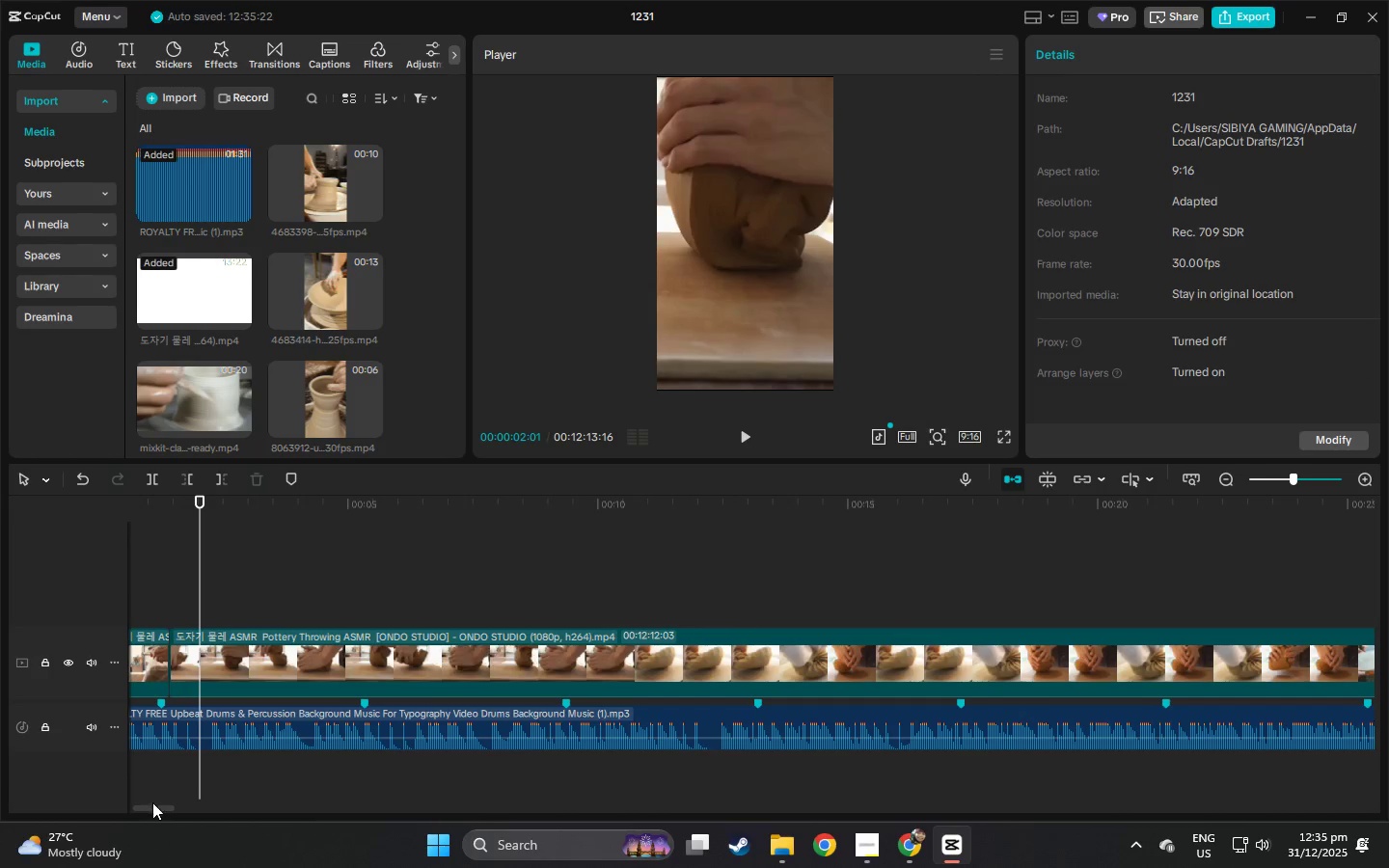 
left_click_drag(start_coordinate=[152, 804], to_coordinate=[116, 808])
 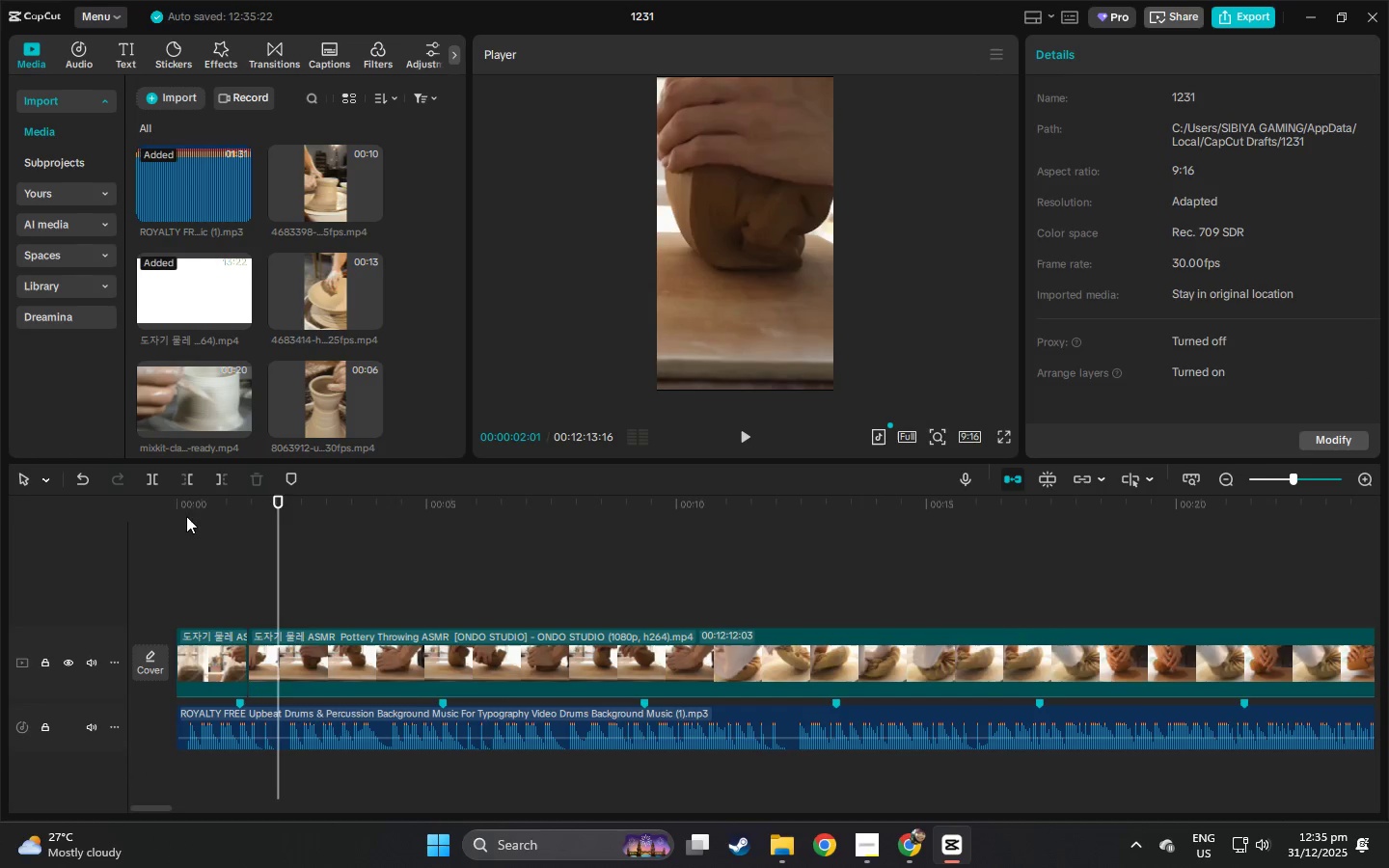 
left_click_drag(start_coordinate=[186, 506], to_coordinate=[178, 506])
 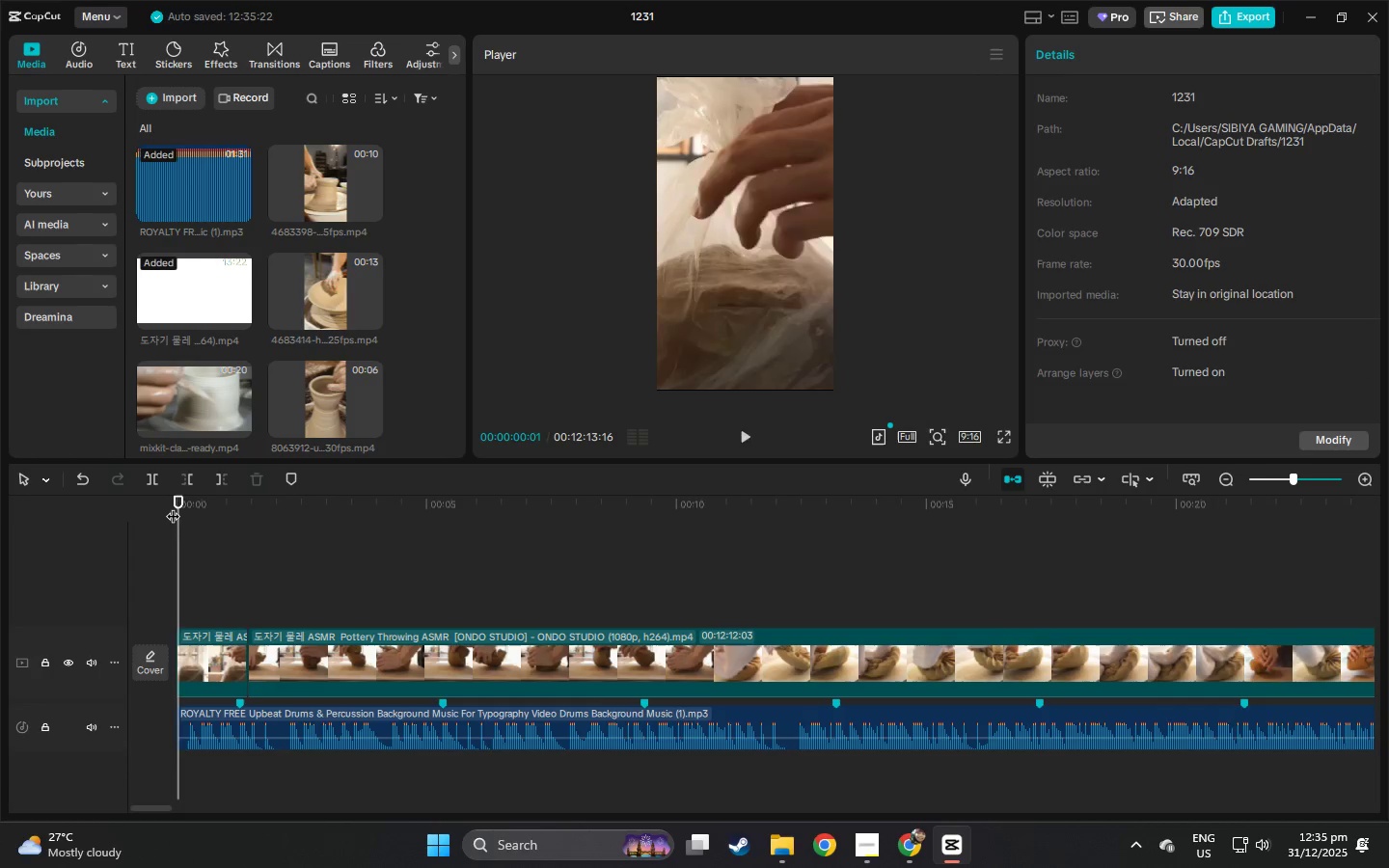 
key(Space)
 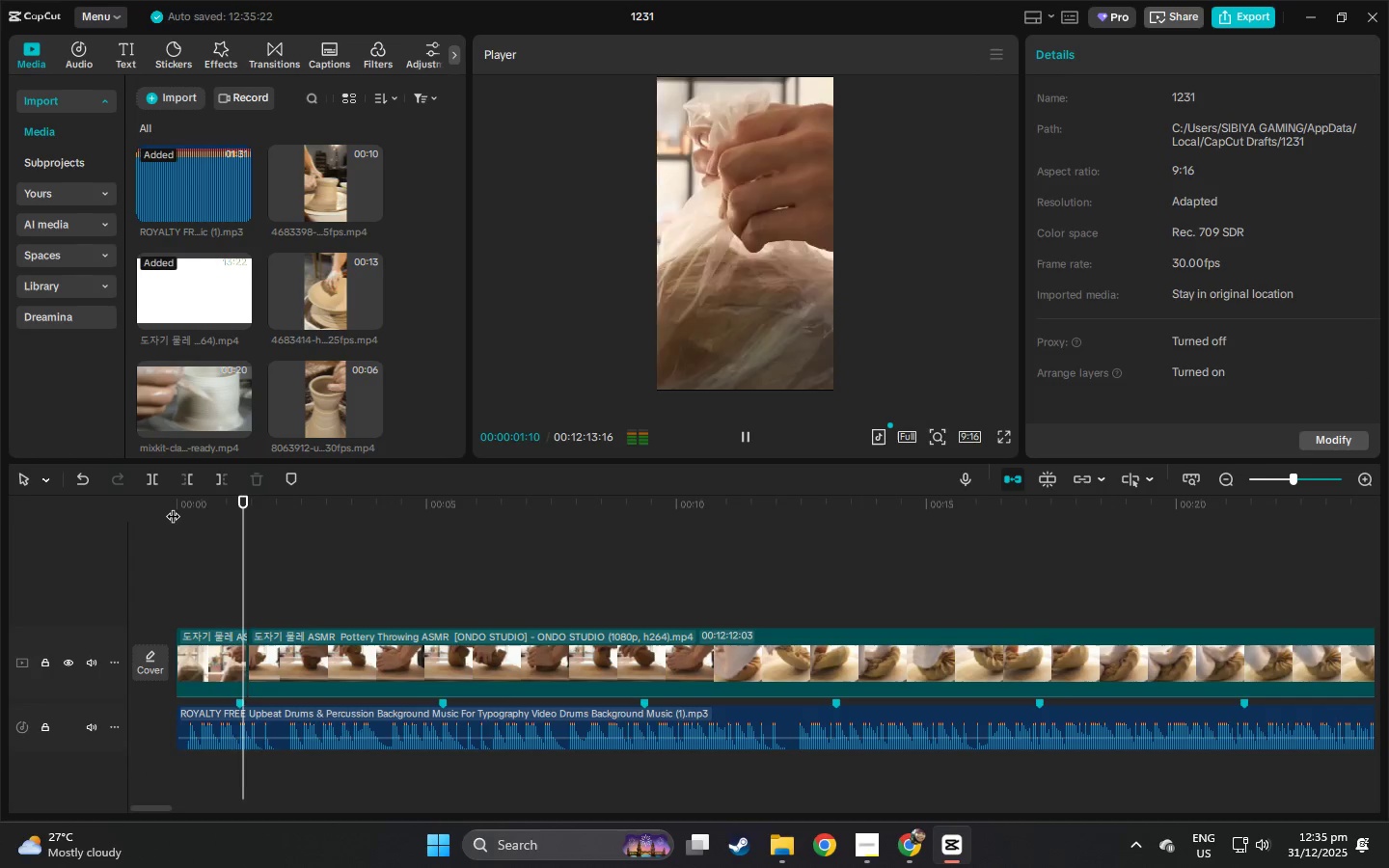 
key(Space)
 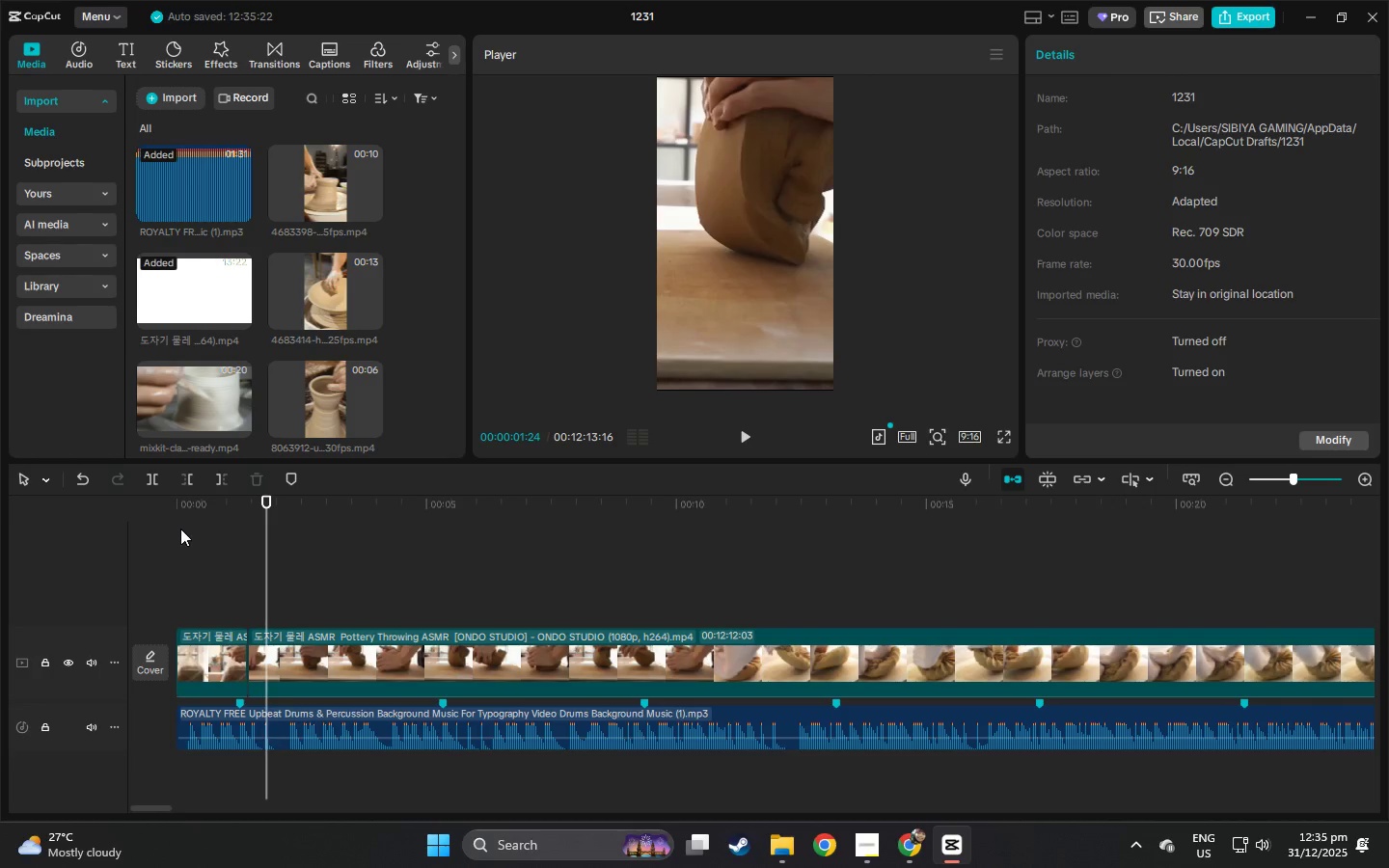 
left_click_drag(start_coordinate=[175, 514], to_coordinate=[168, 514])
 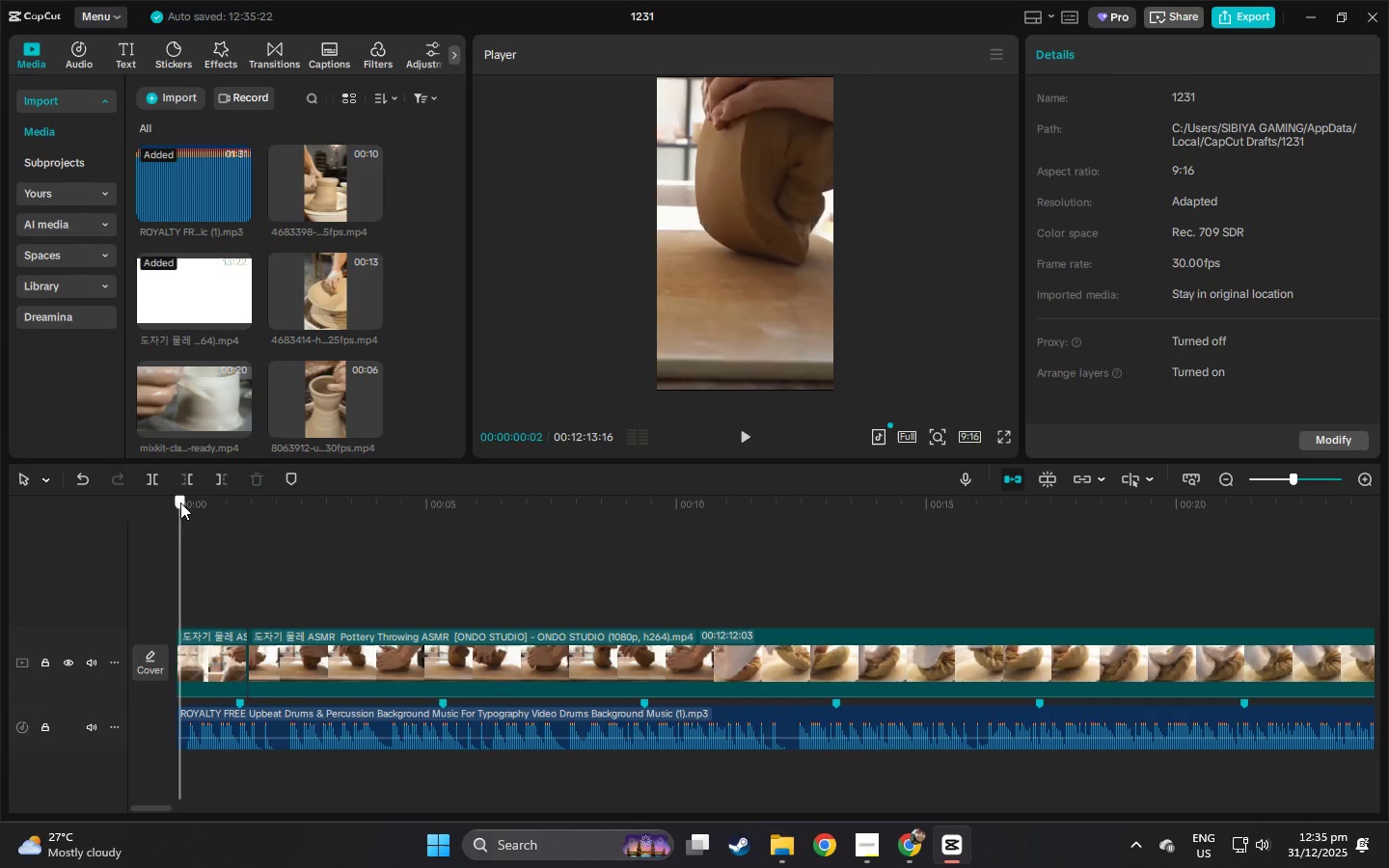 
left_click_drag(start_coordinate=[180, 502], to_coordinate=[160, 503])
 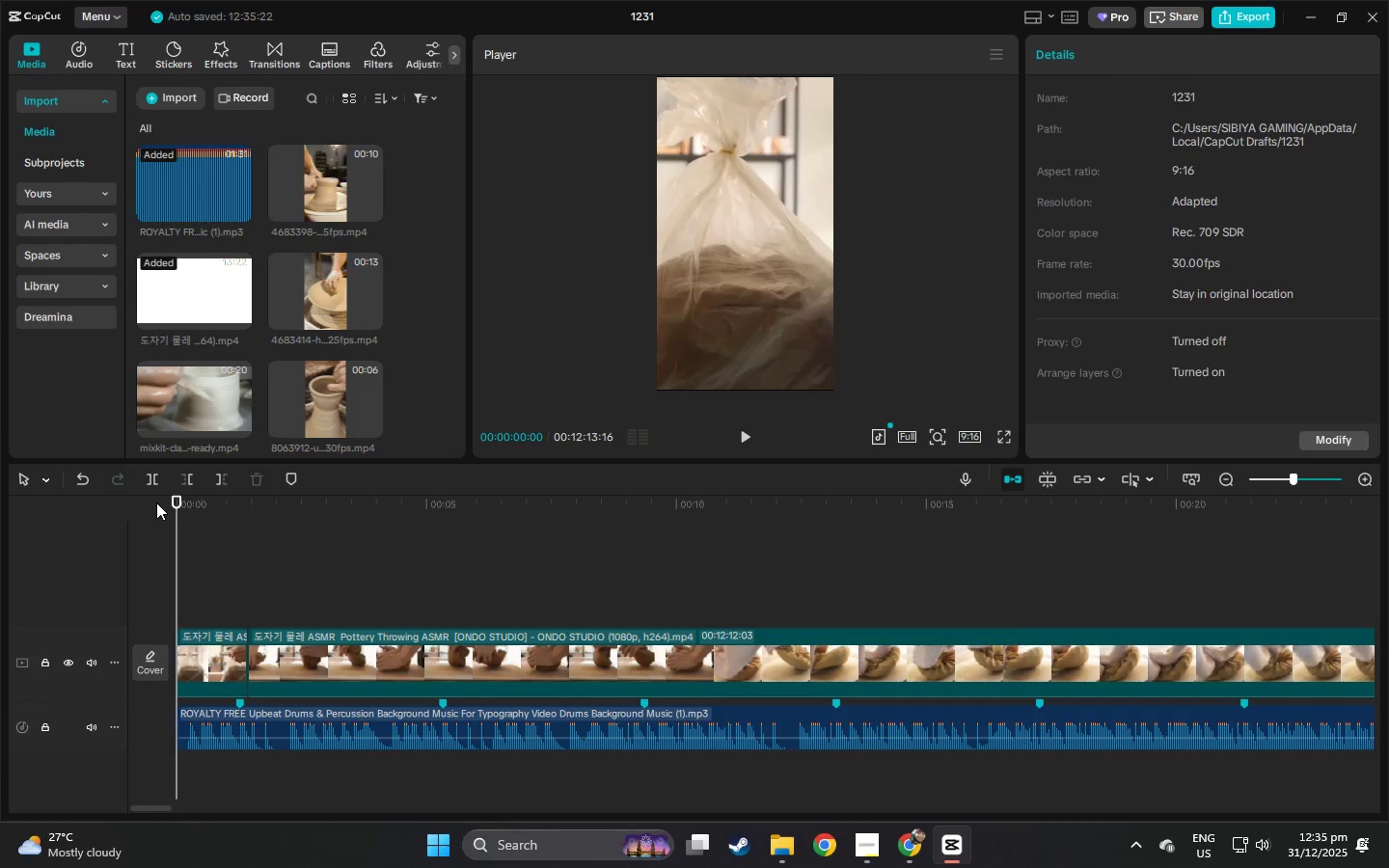 
key(Space)
 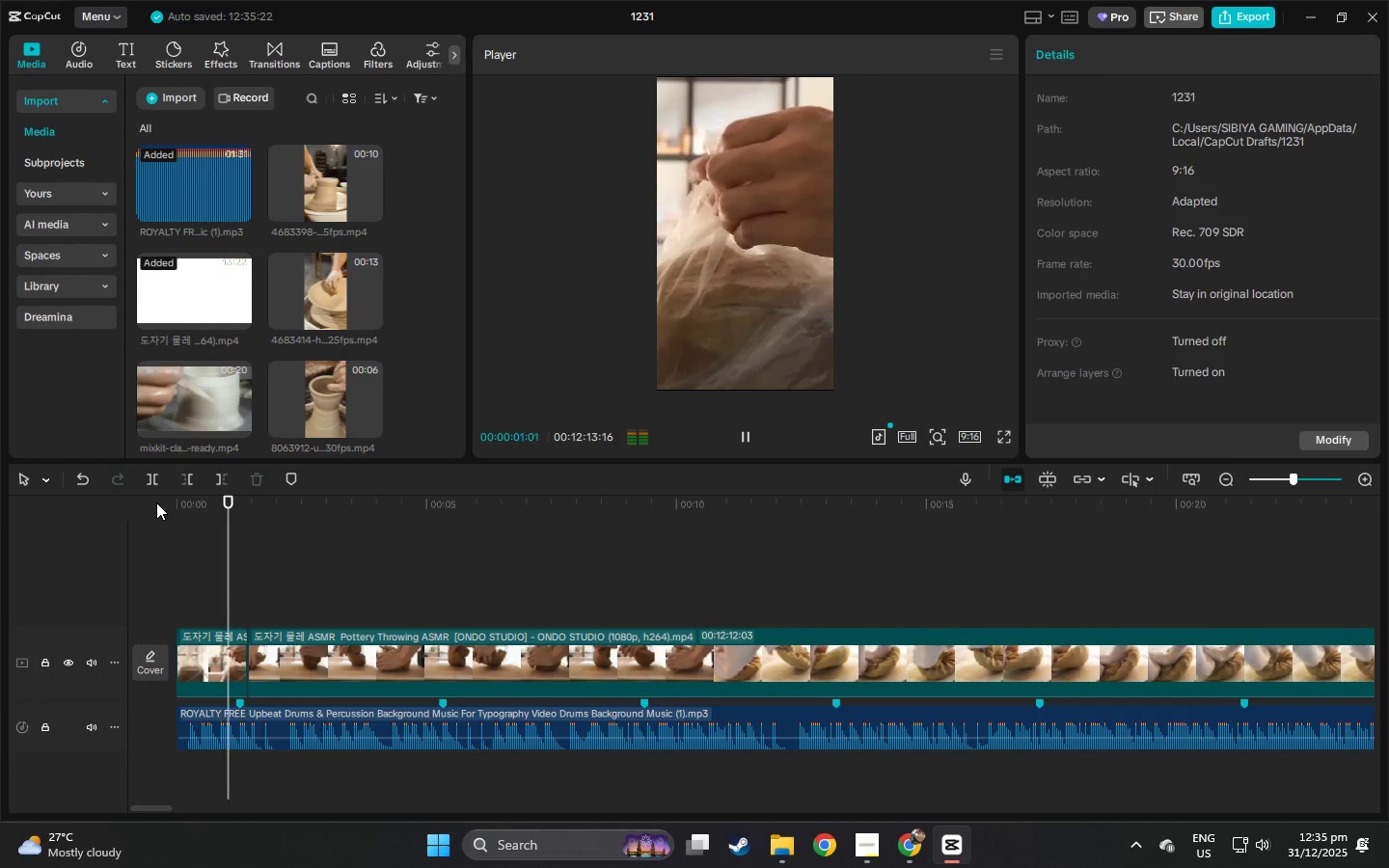 
key(Space)
 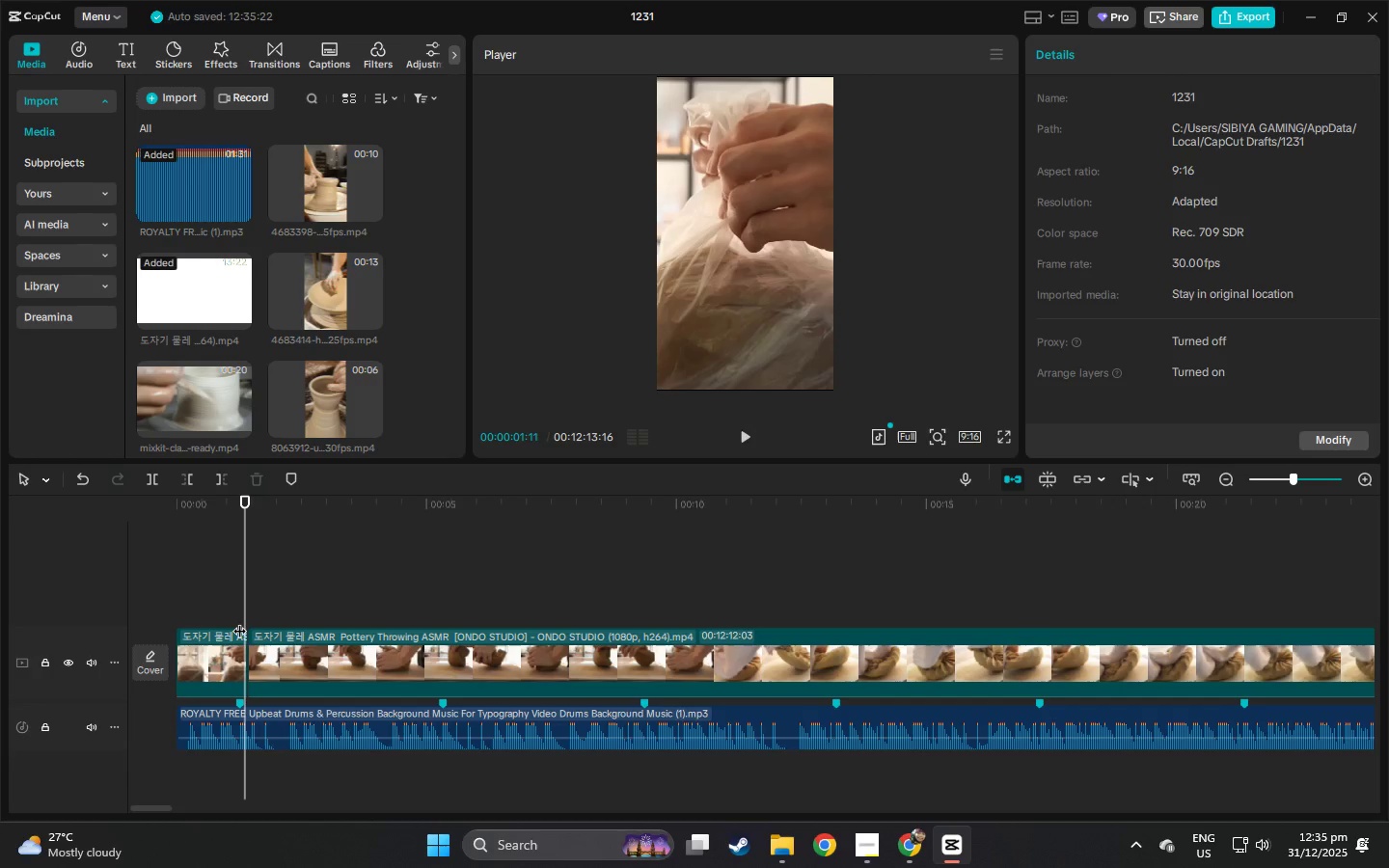 
key(Space)
 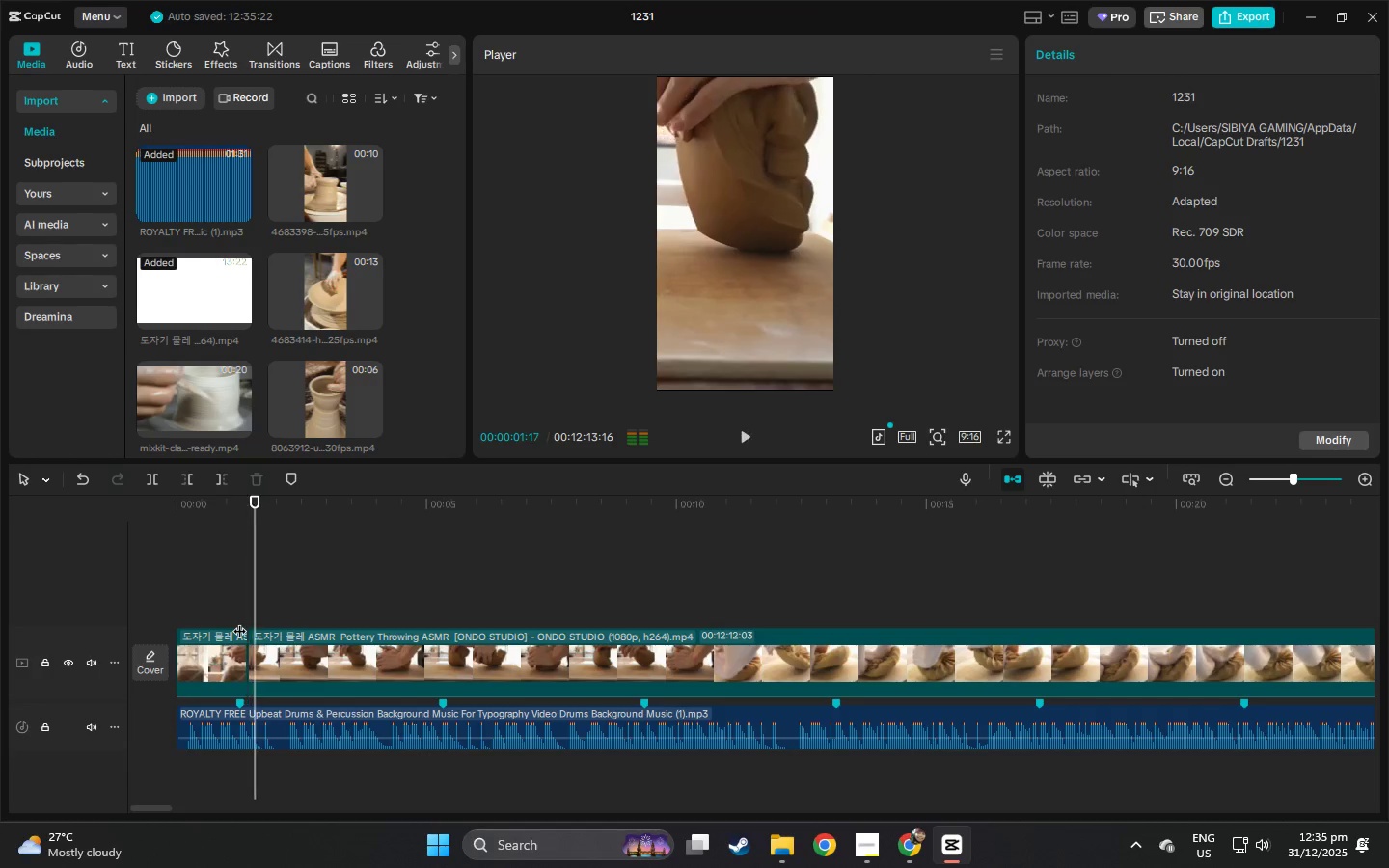 
key(Space)
 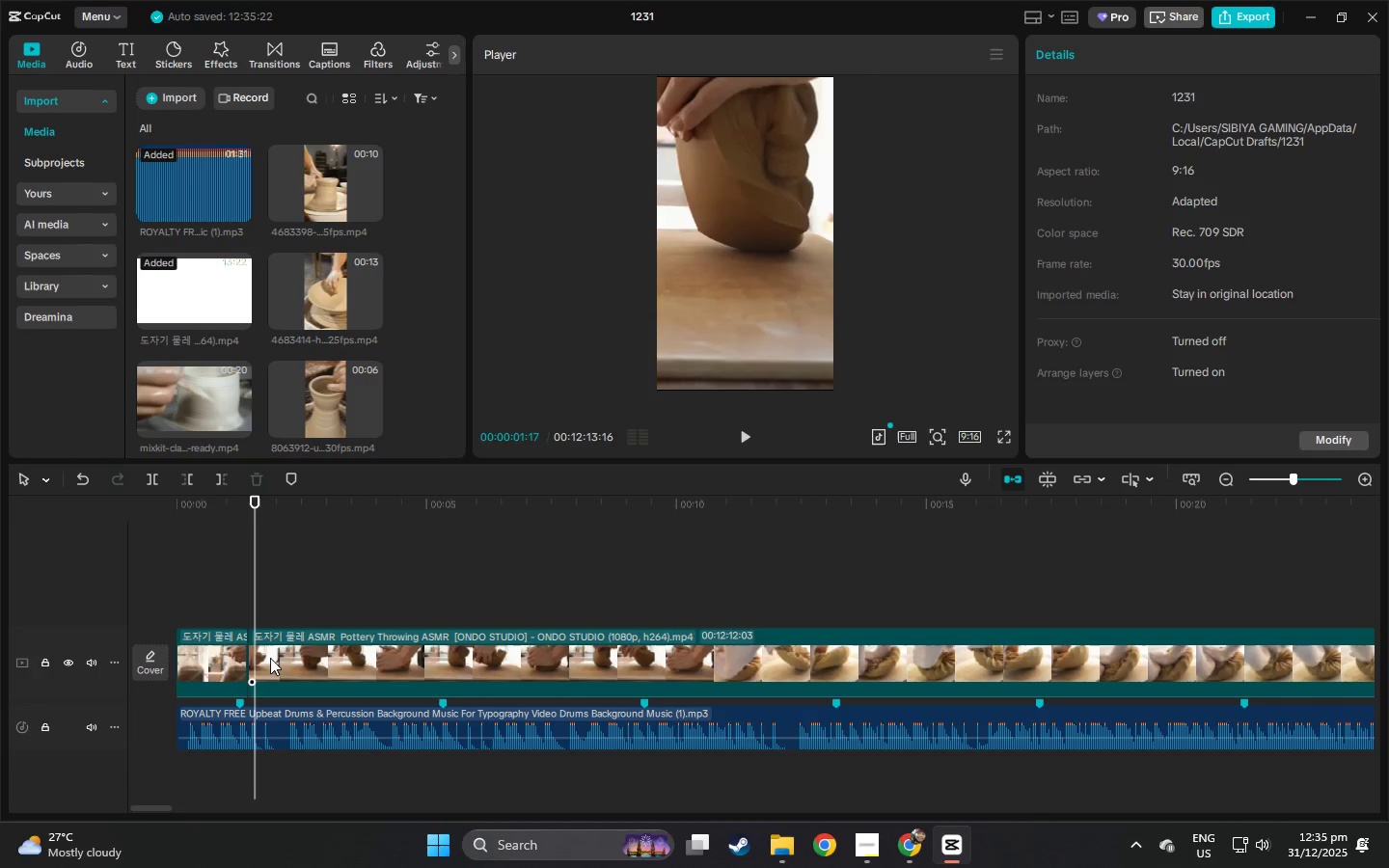 
left_click([267, 658])
 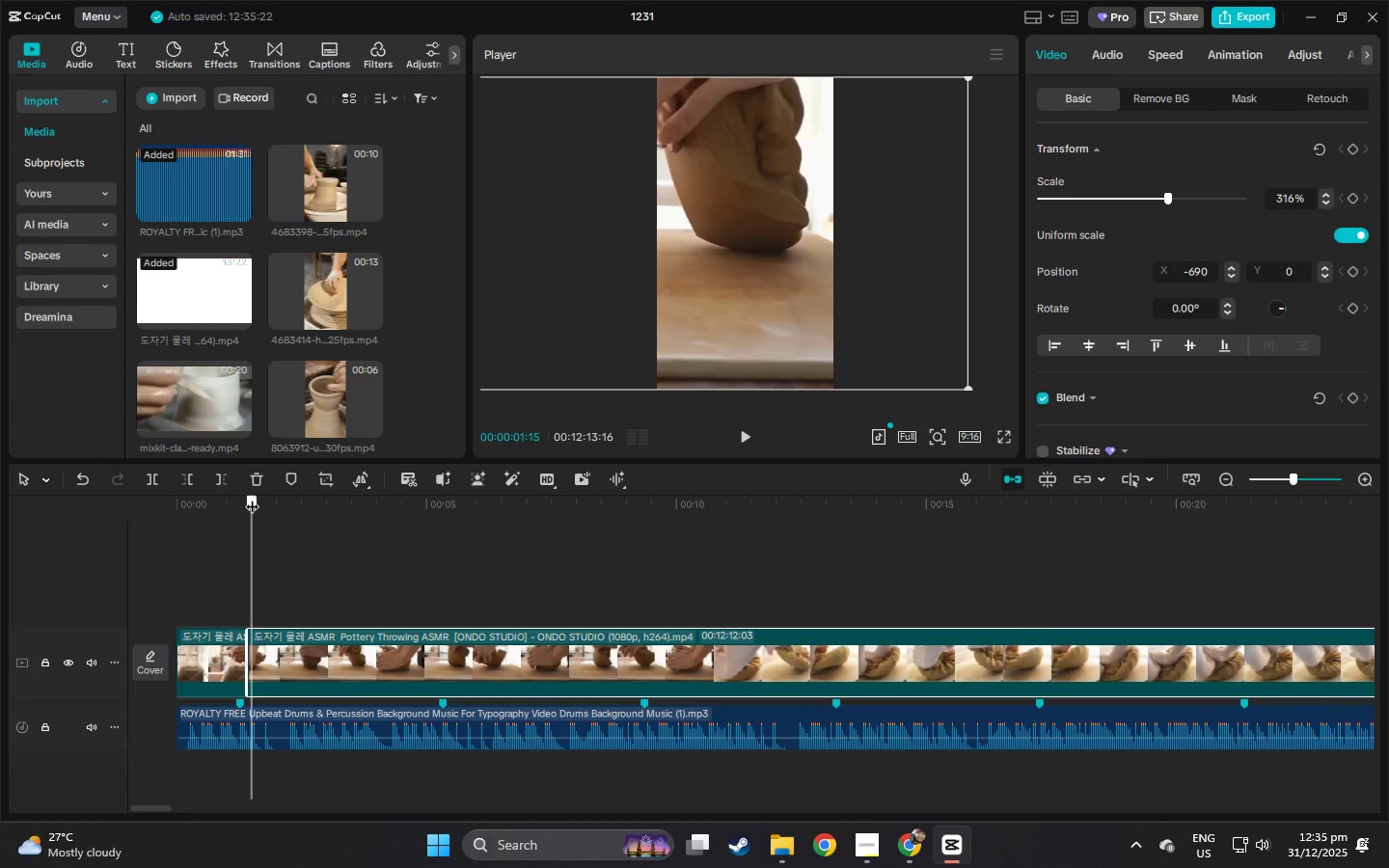 
left_click([242, 642])
 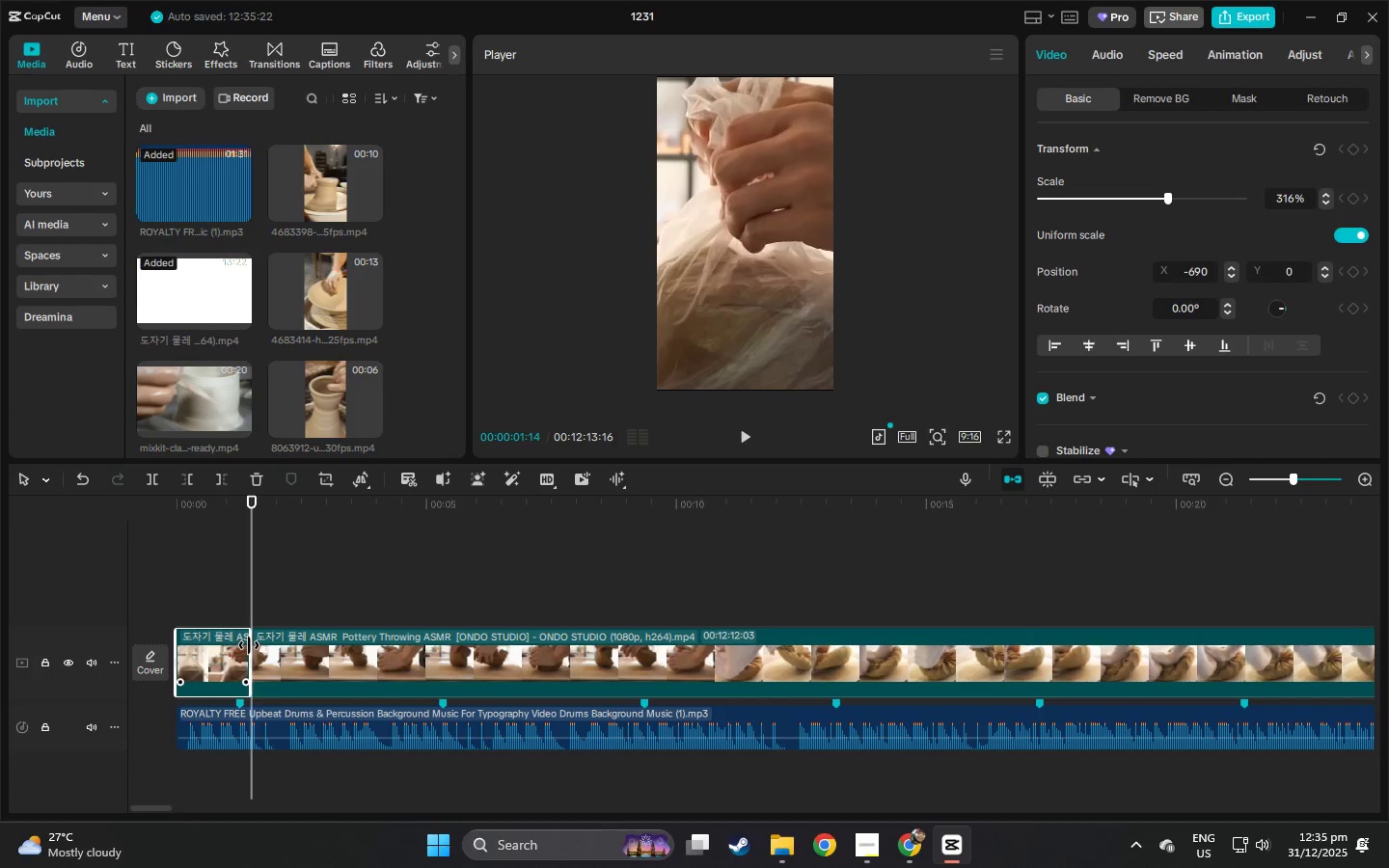 
left_click_drag(start_coordinate=[174, 508], to_coordinate=[139, 507])
 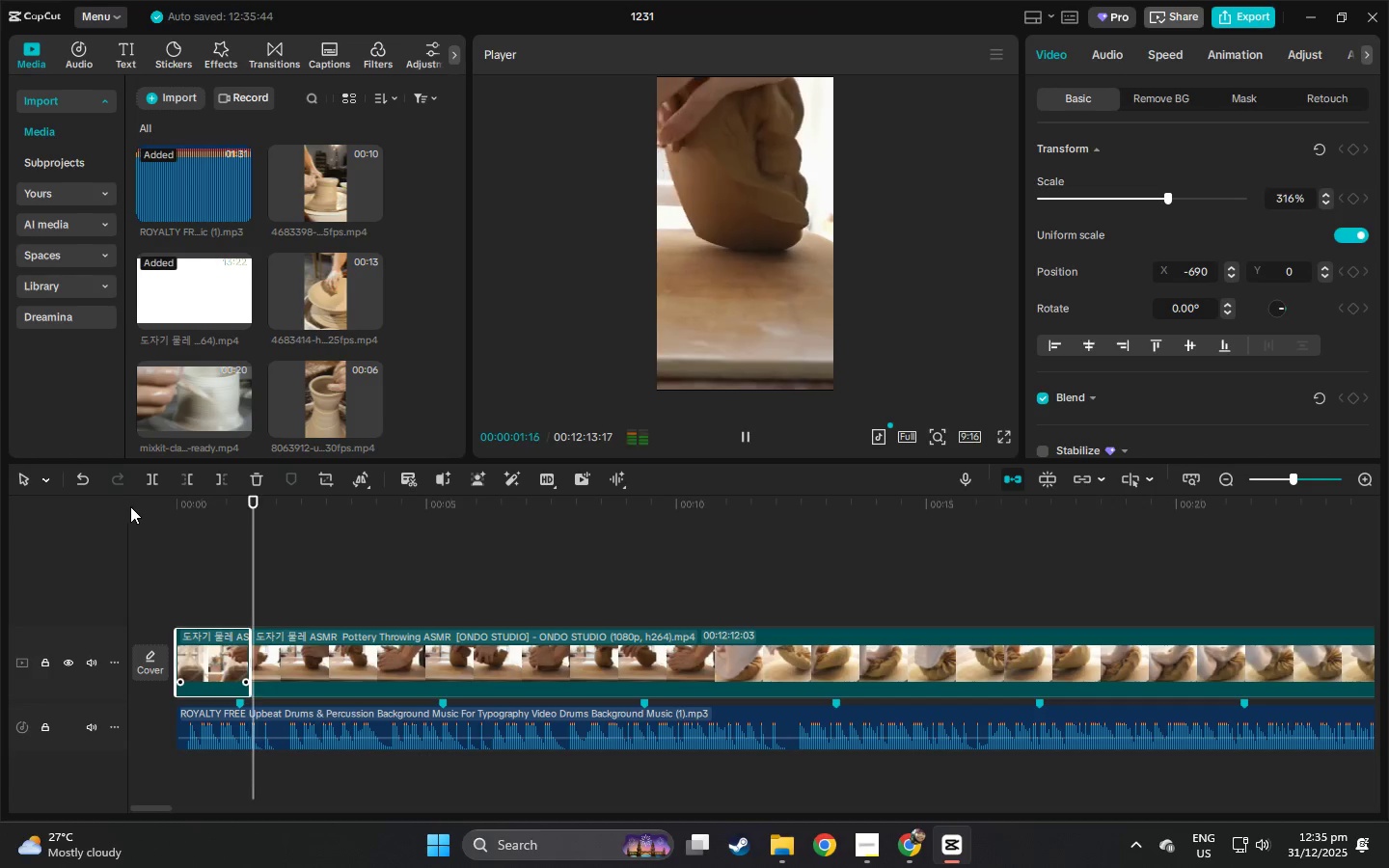 
key(Space)
 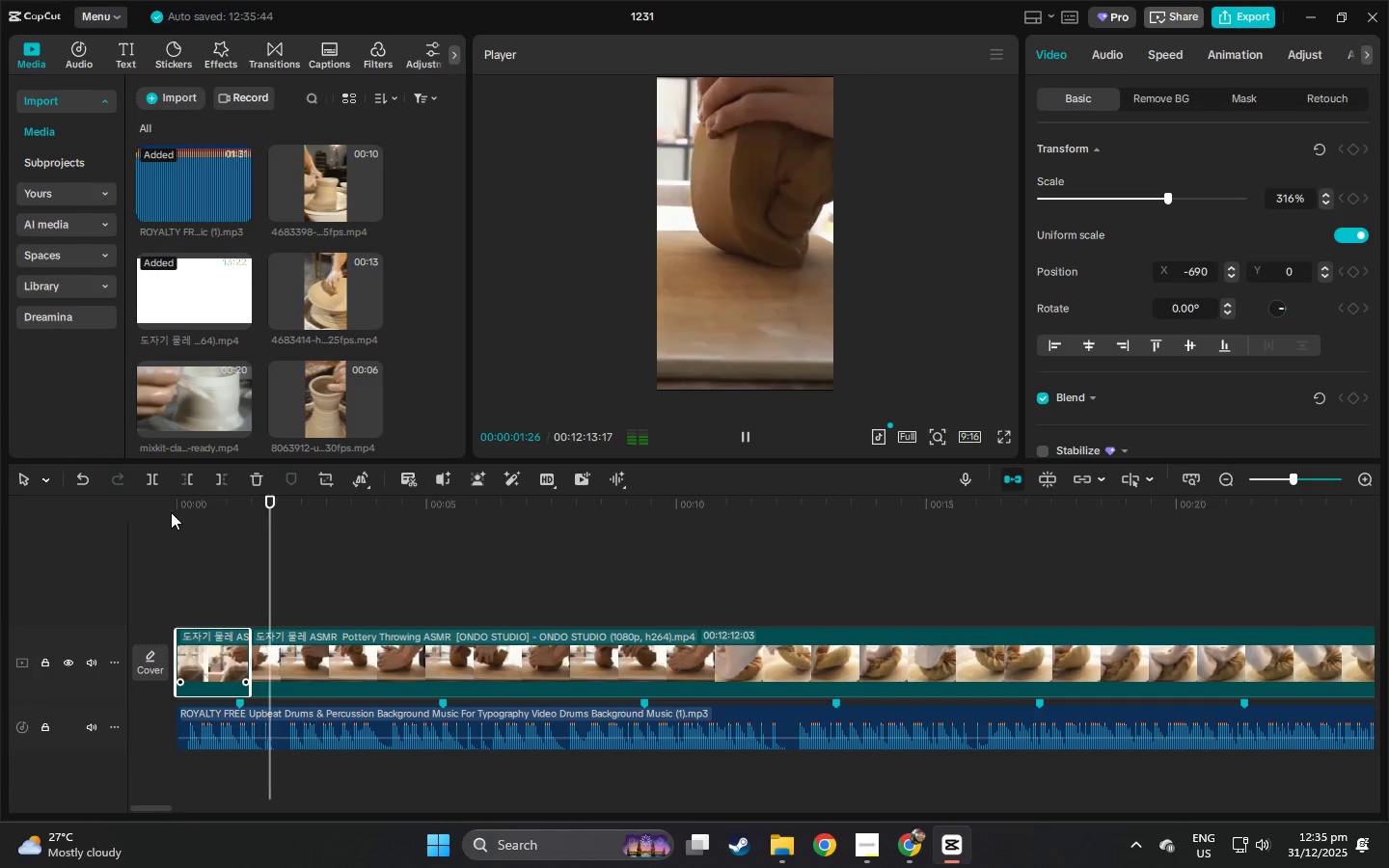 
left_click_drag(start_coordinate=[171, 512], to_coordinate=[127, 514])
 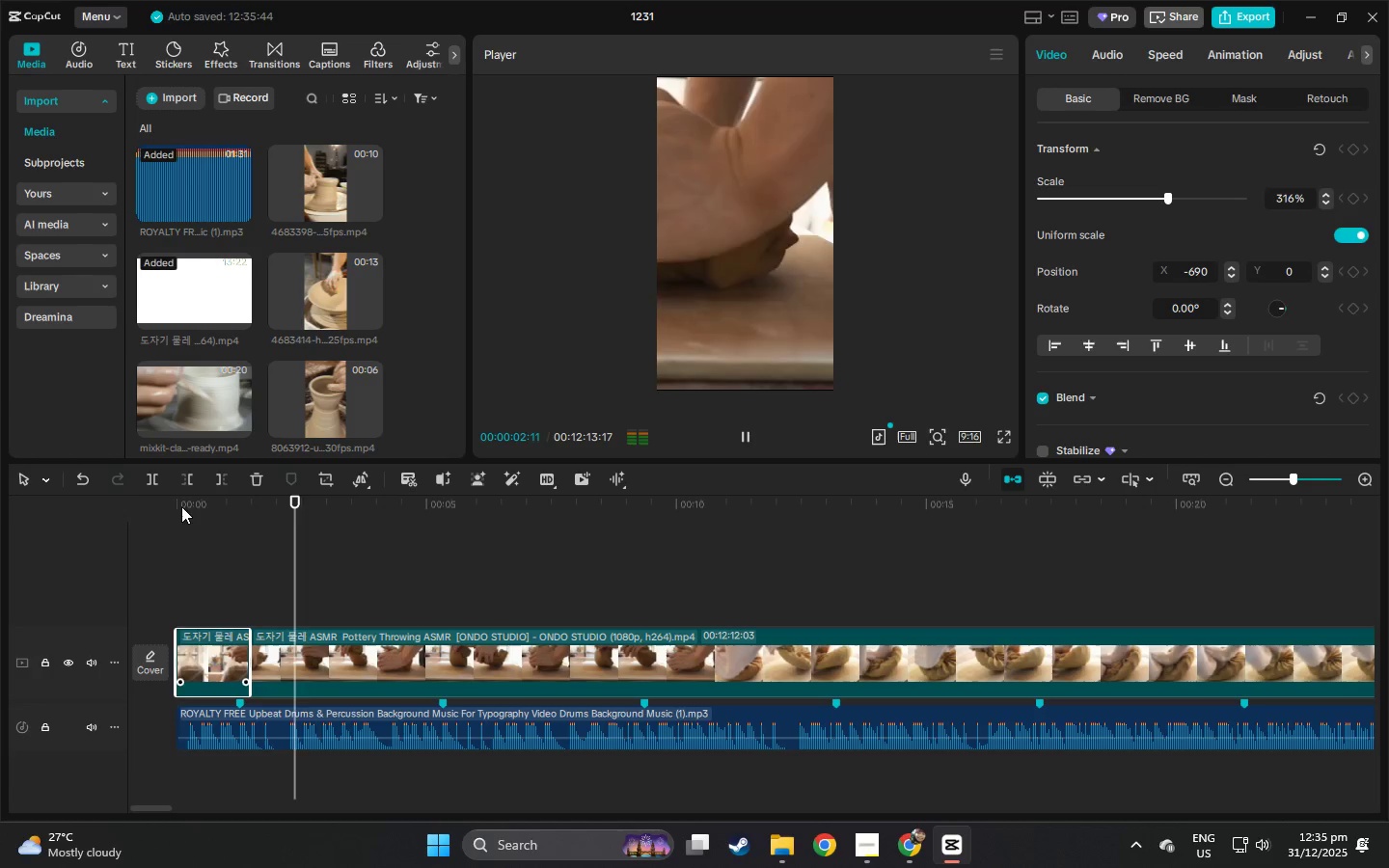 
left_click_drag(start_coordinate=[181, 506], to_coordinate=[130, 506])
 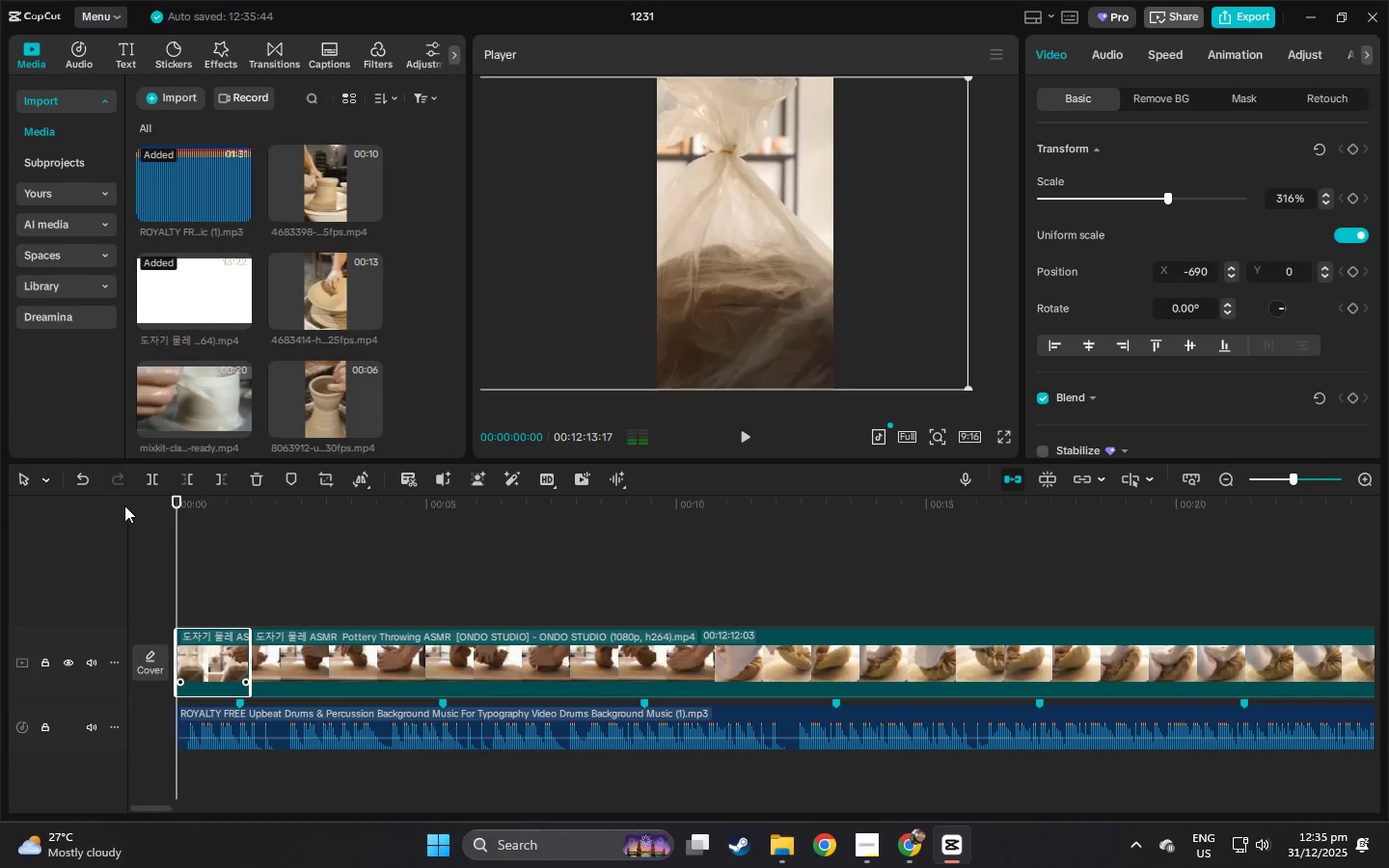 
key(Space)
 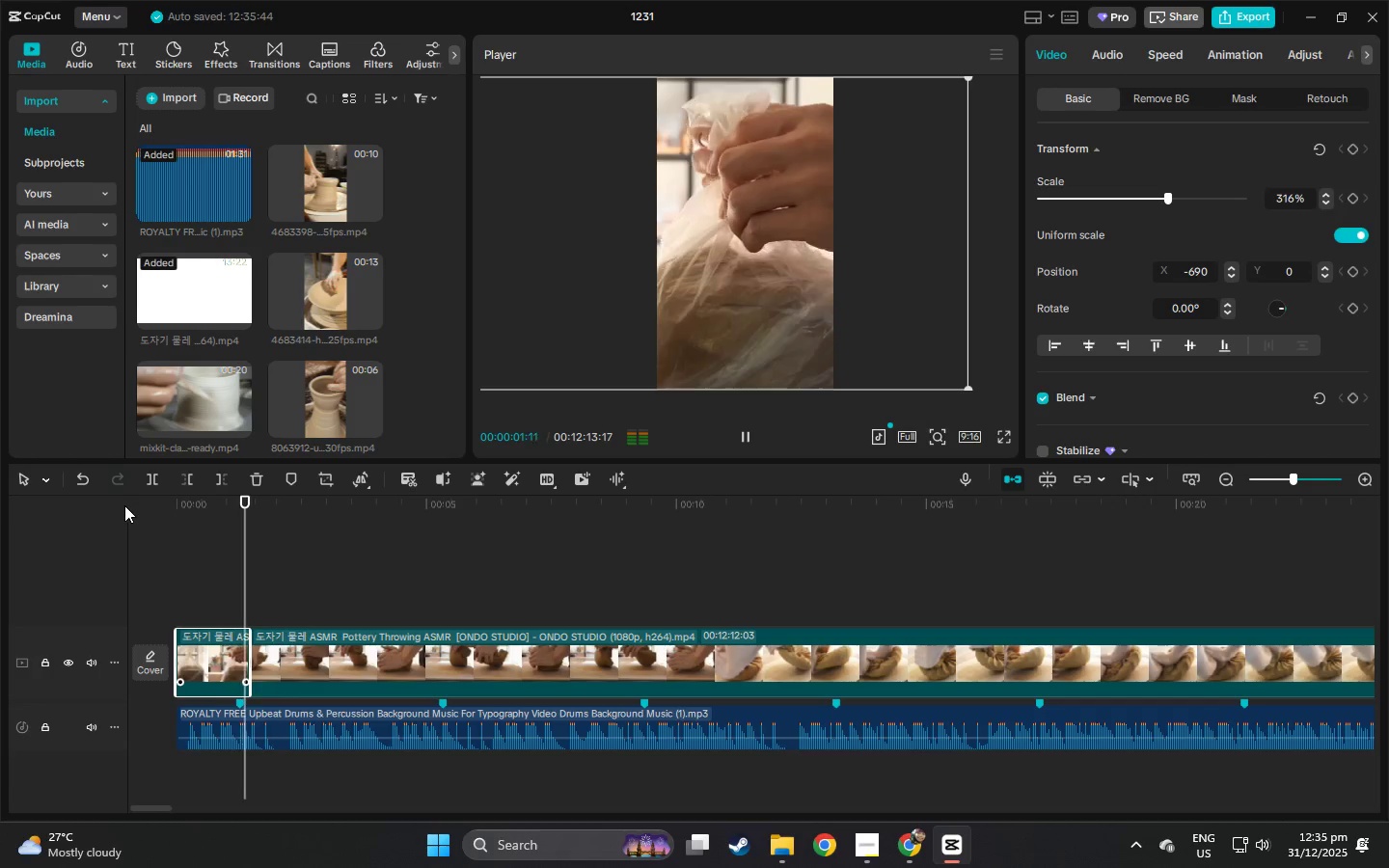 
key(Space)
 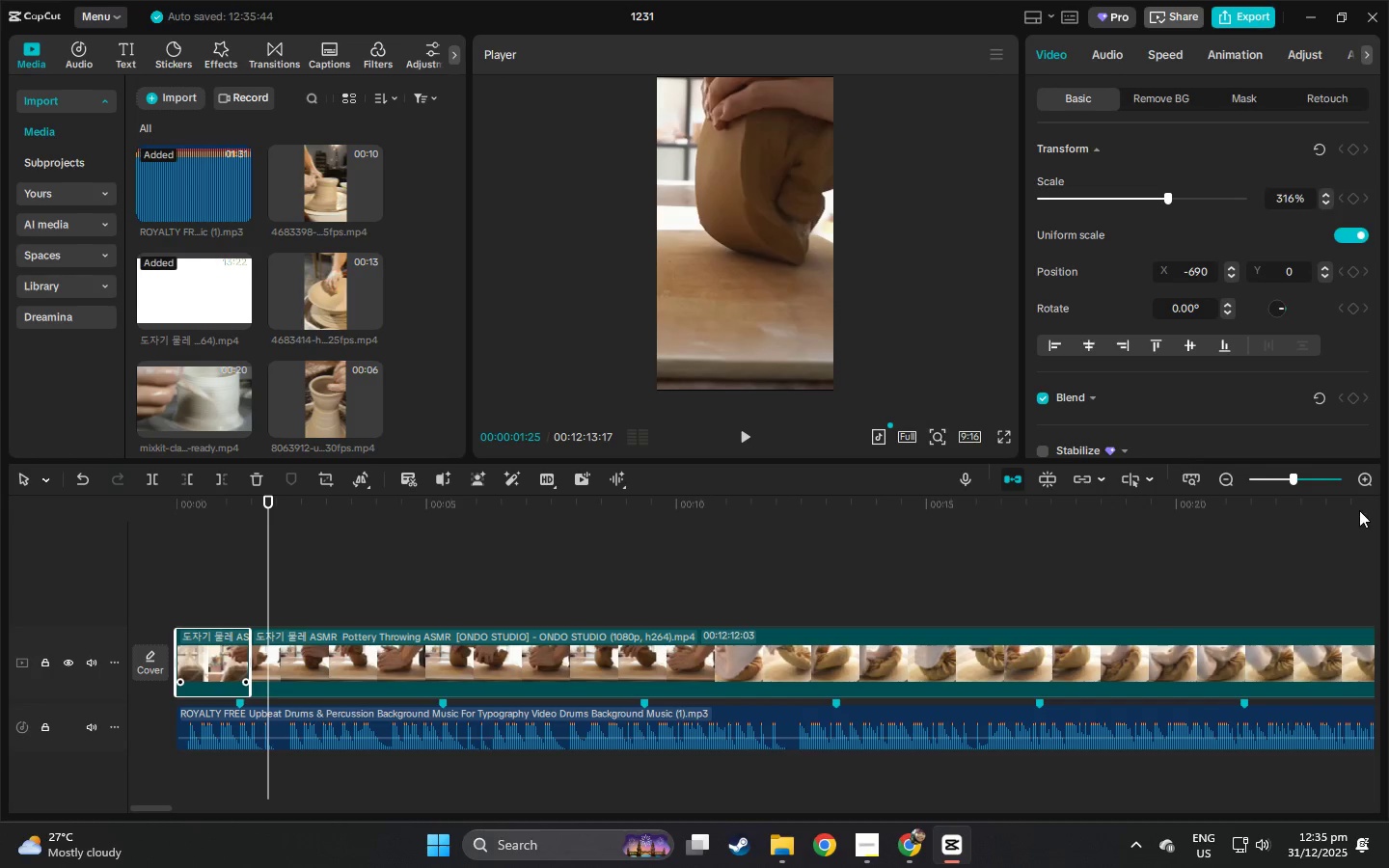 
left_click_drag(start_coordinate=[1293, 483], to_coordinate=[1303, 483])
 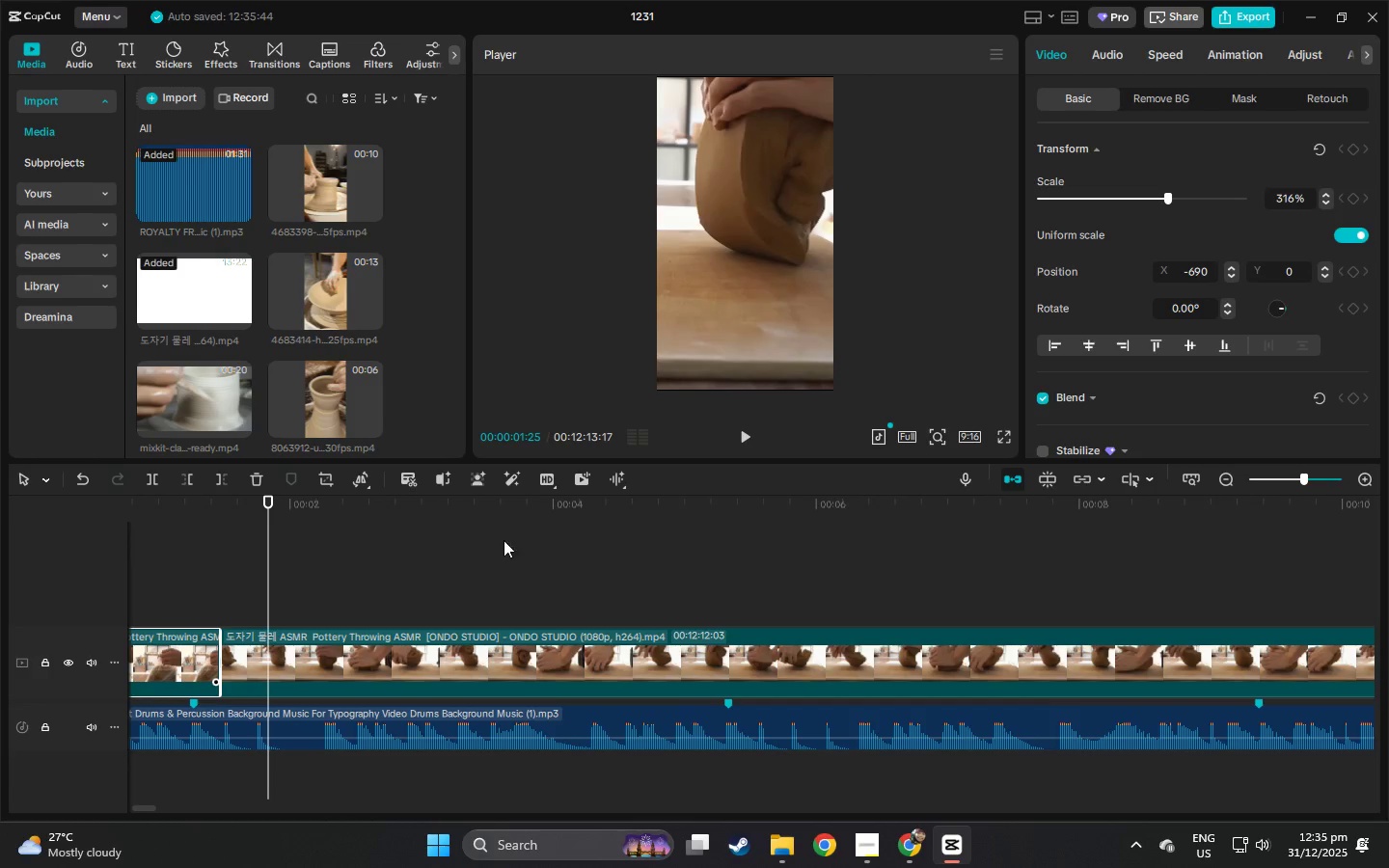 
wait(5.11)
 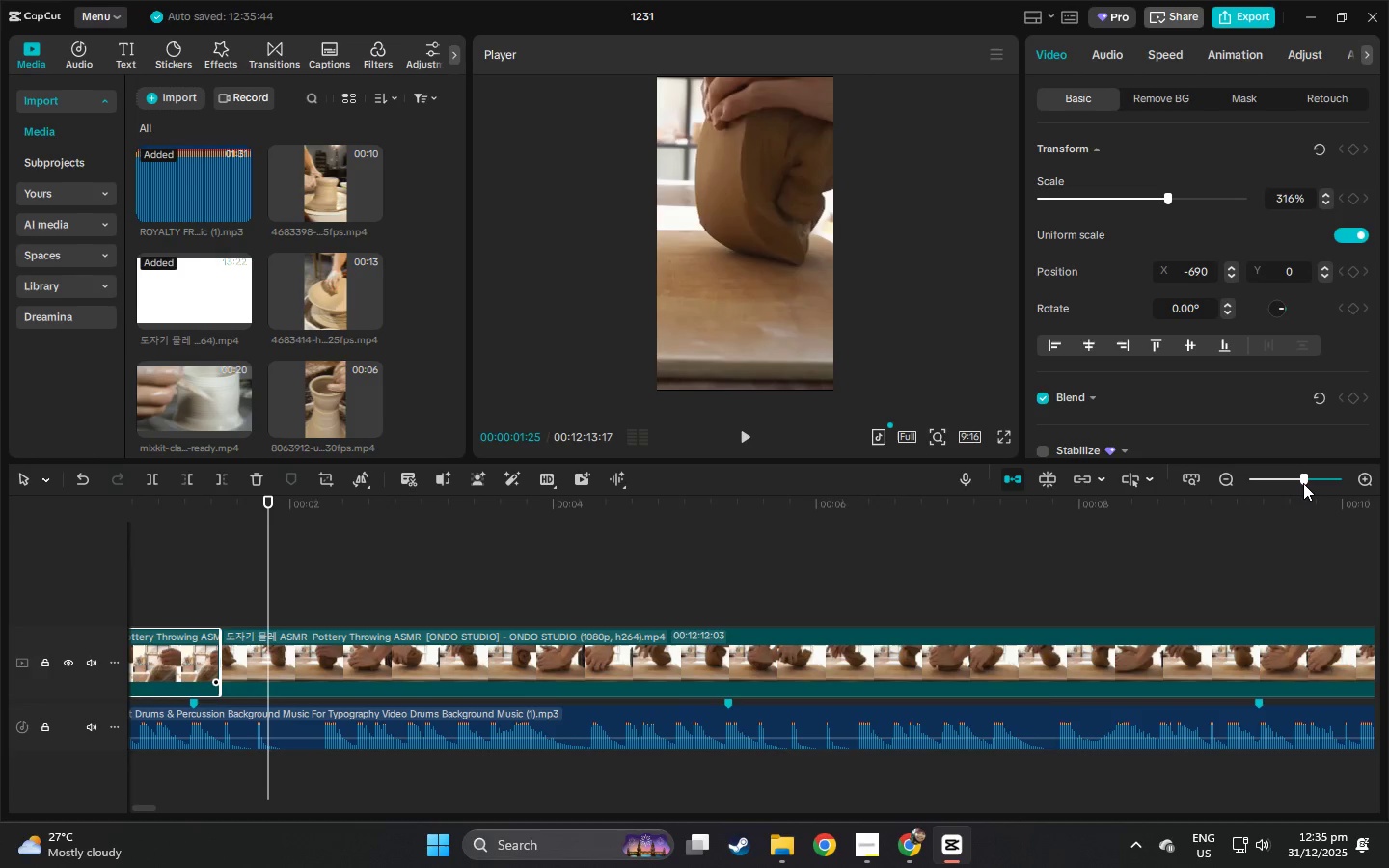 
left_click([262, 495])
 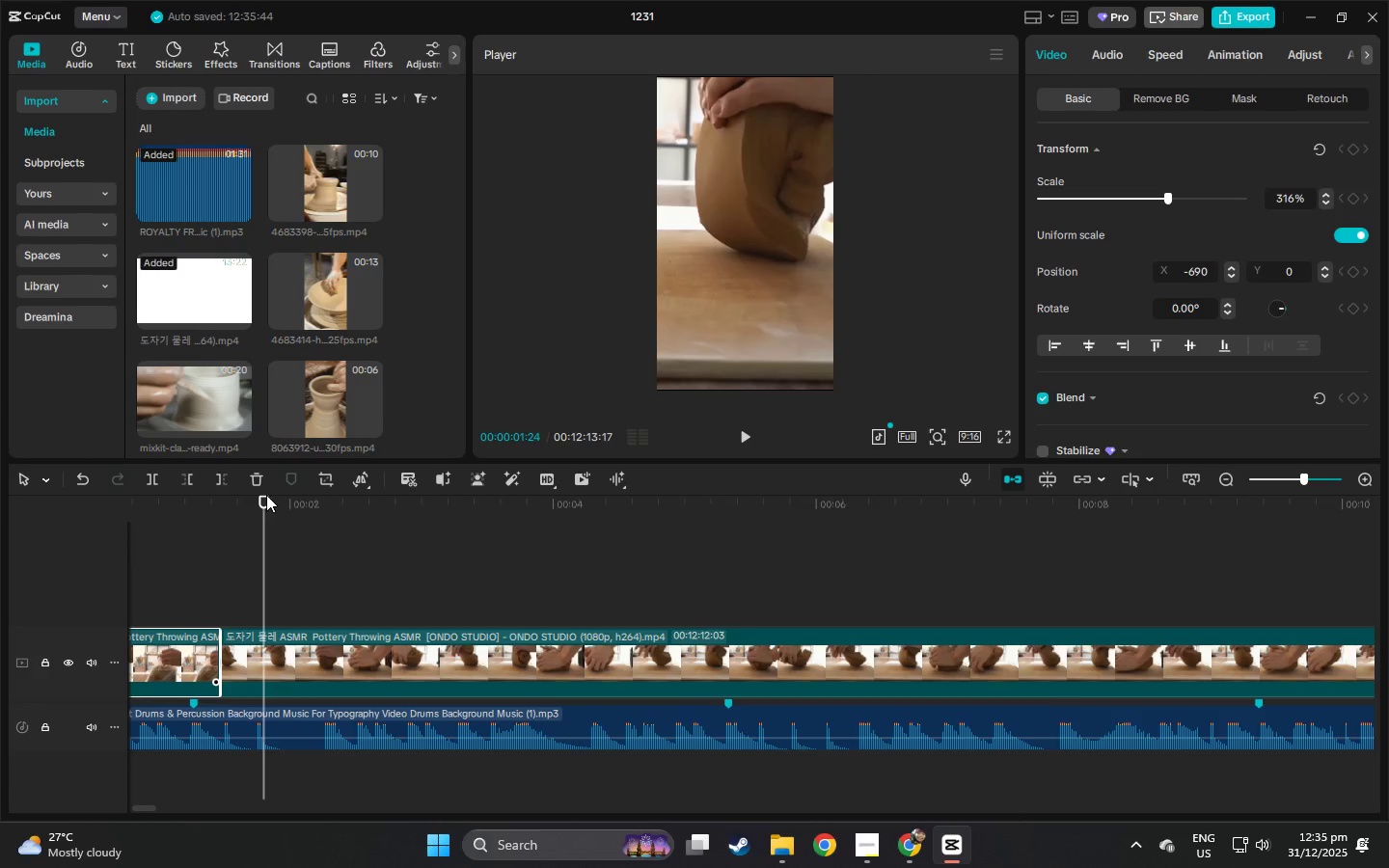 
left_click_drag(start_coordinate=[268, 495], to_coordinate=[32, 505])
 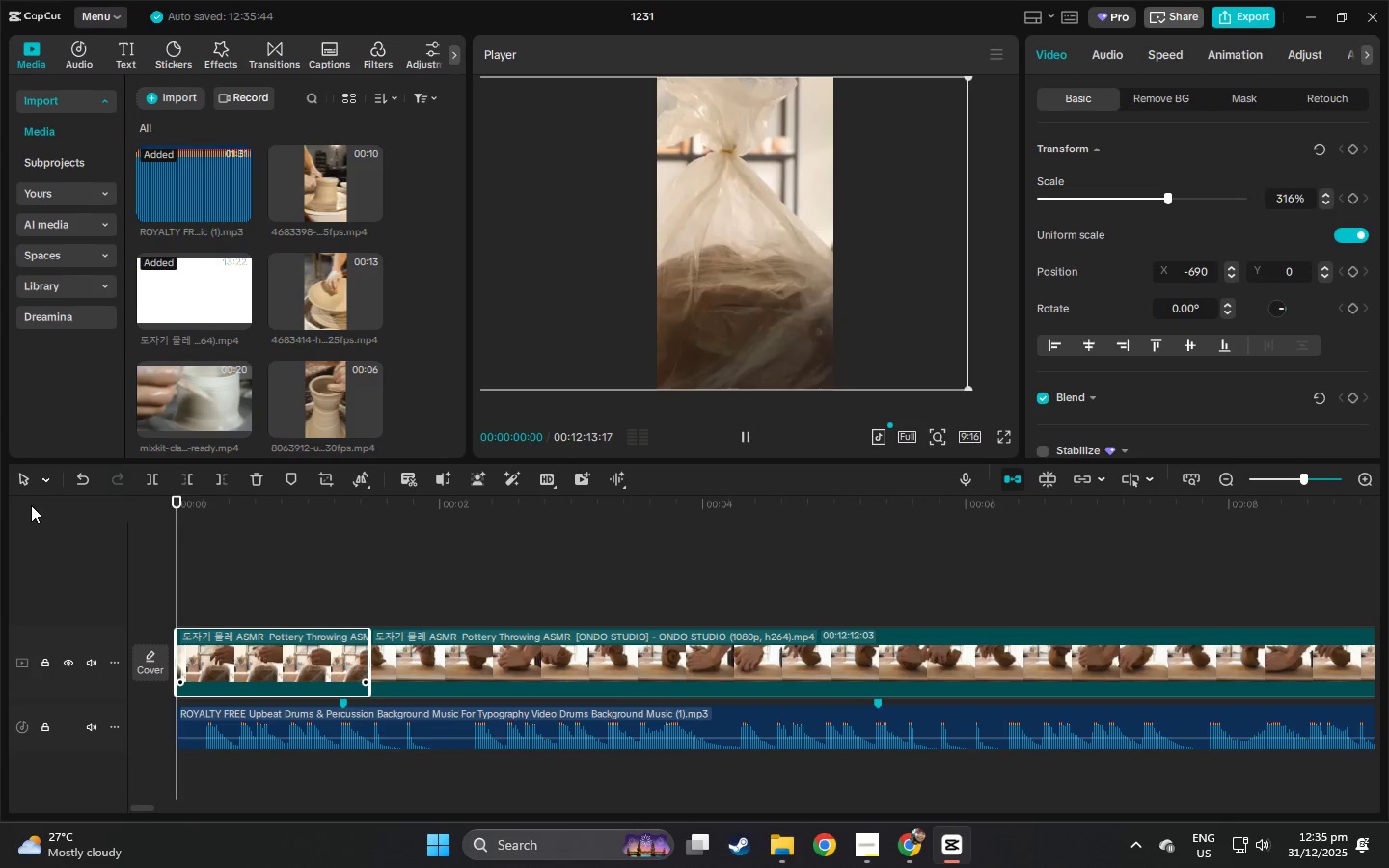 
key(Space)
 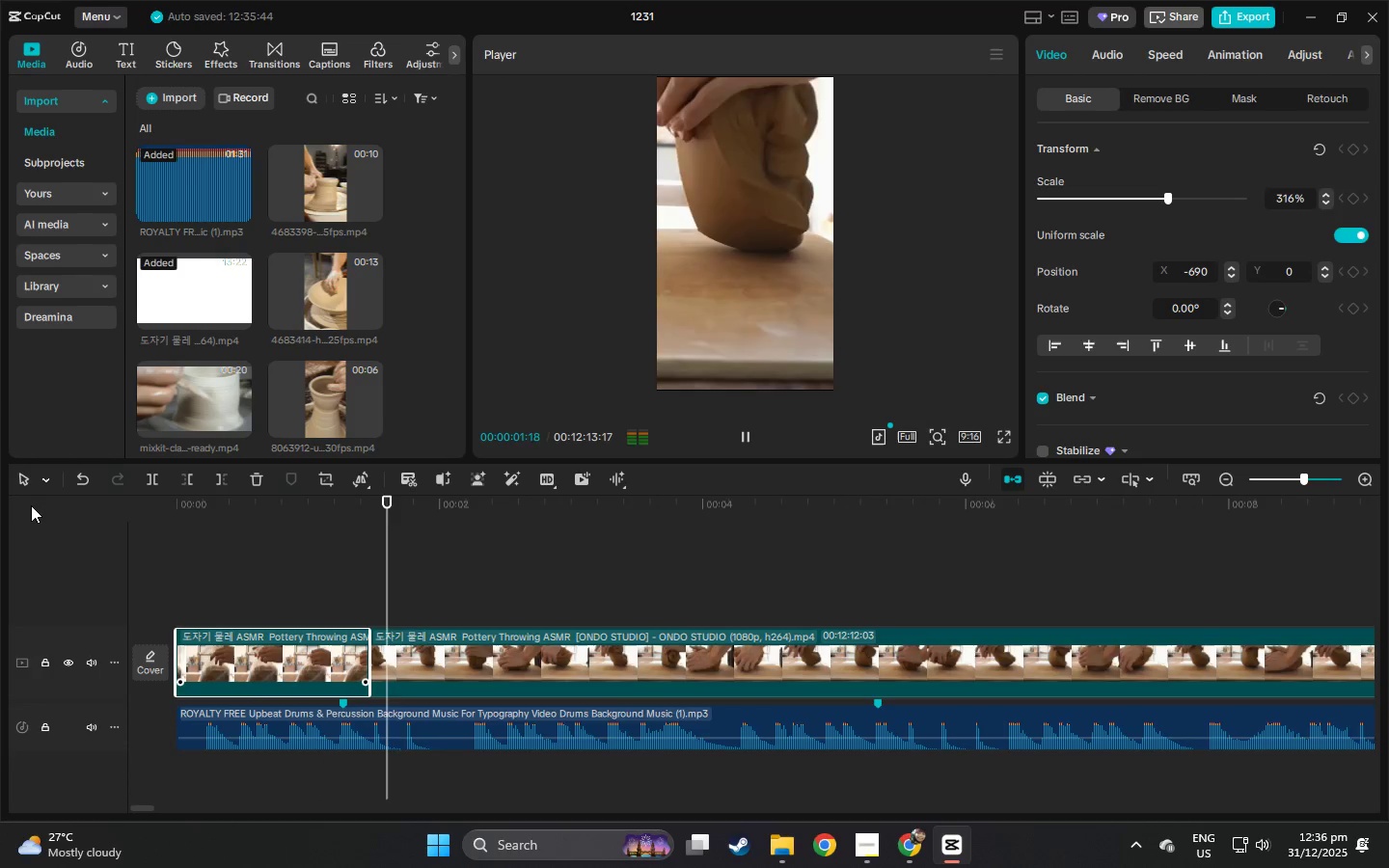 
key(Space)
 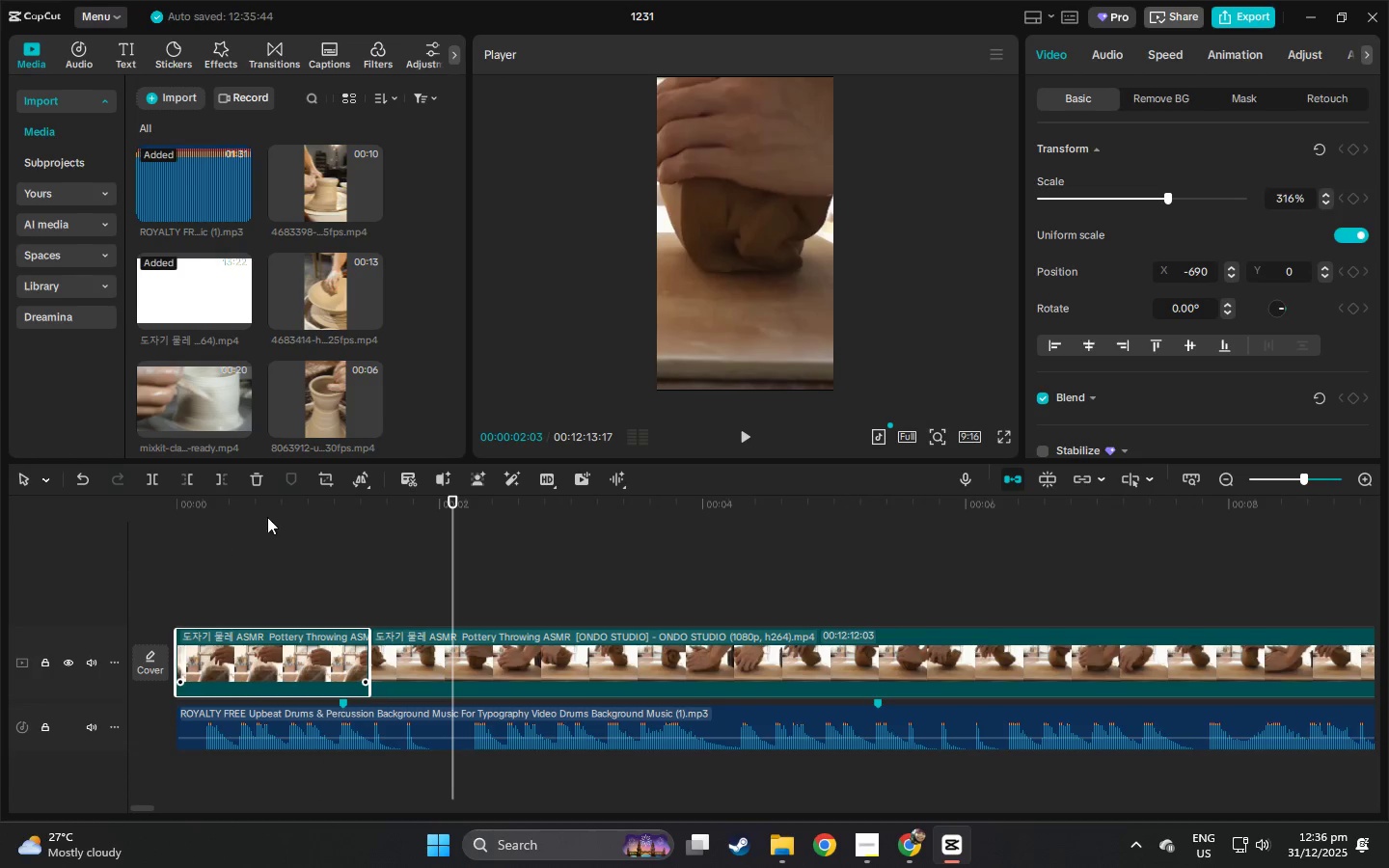 
left_click([316, 496])
 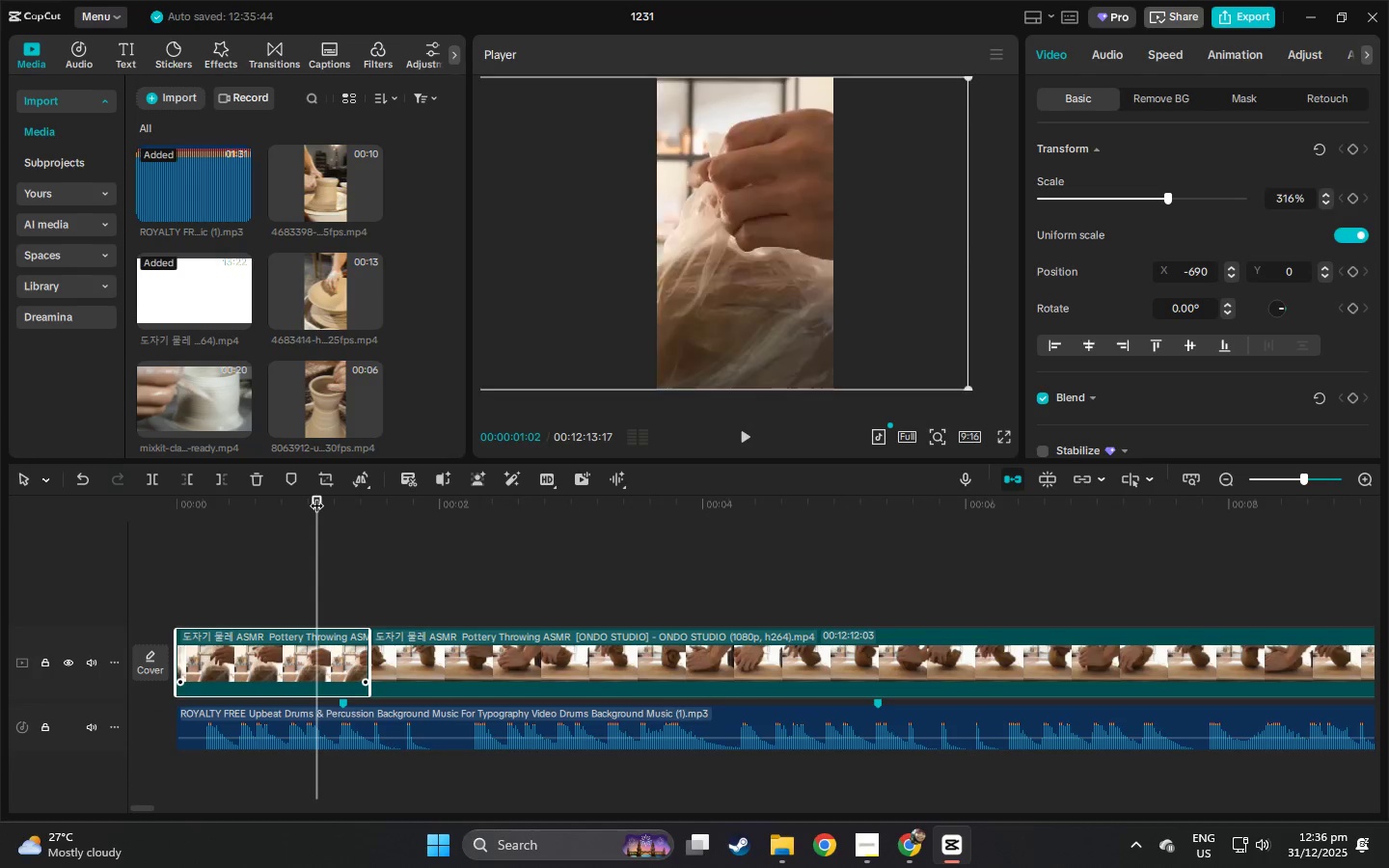 
key(Space)
 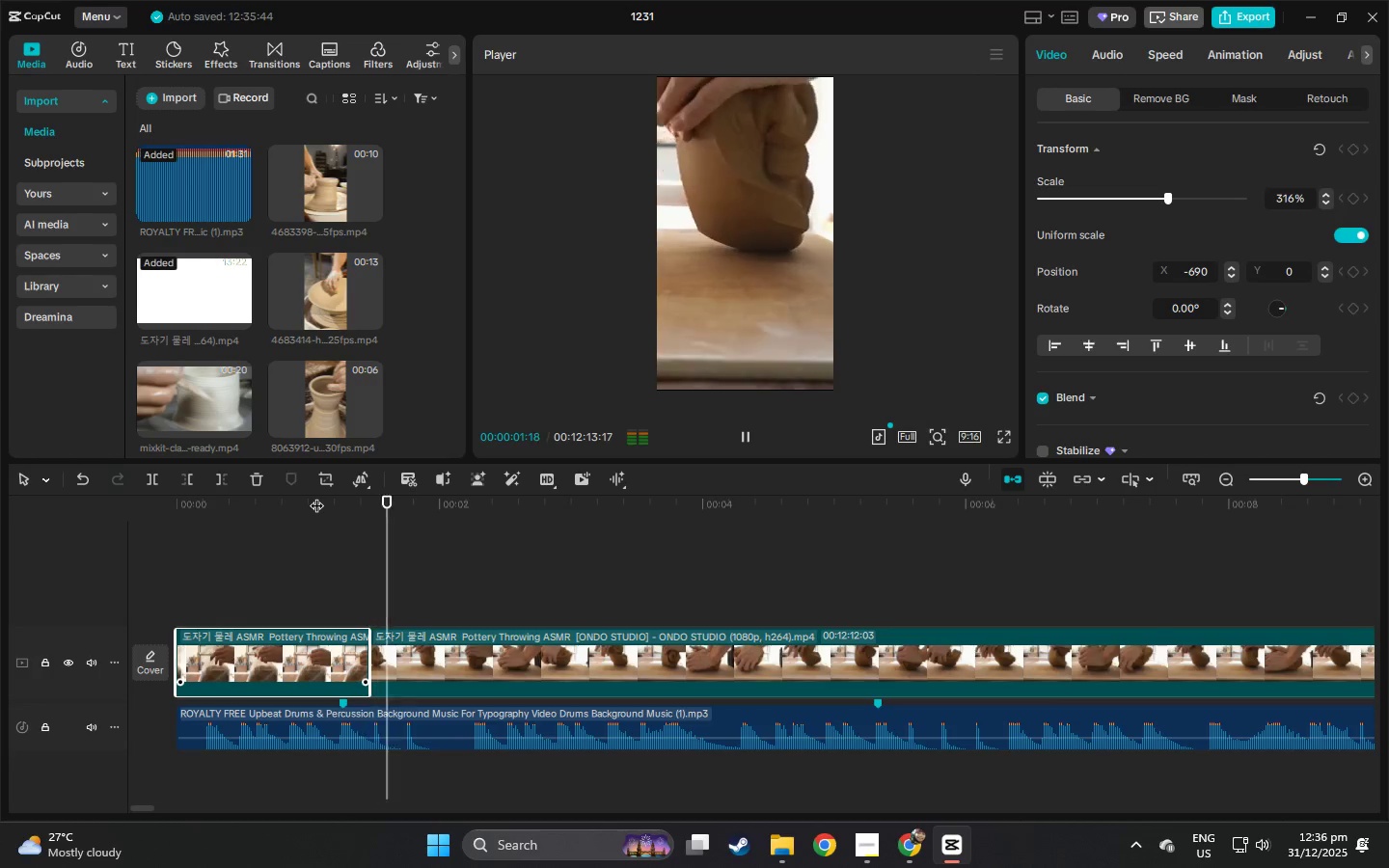 
key(Space)
 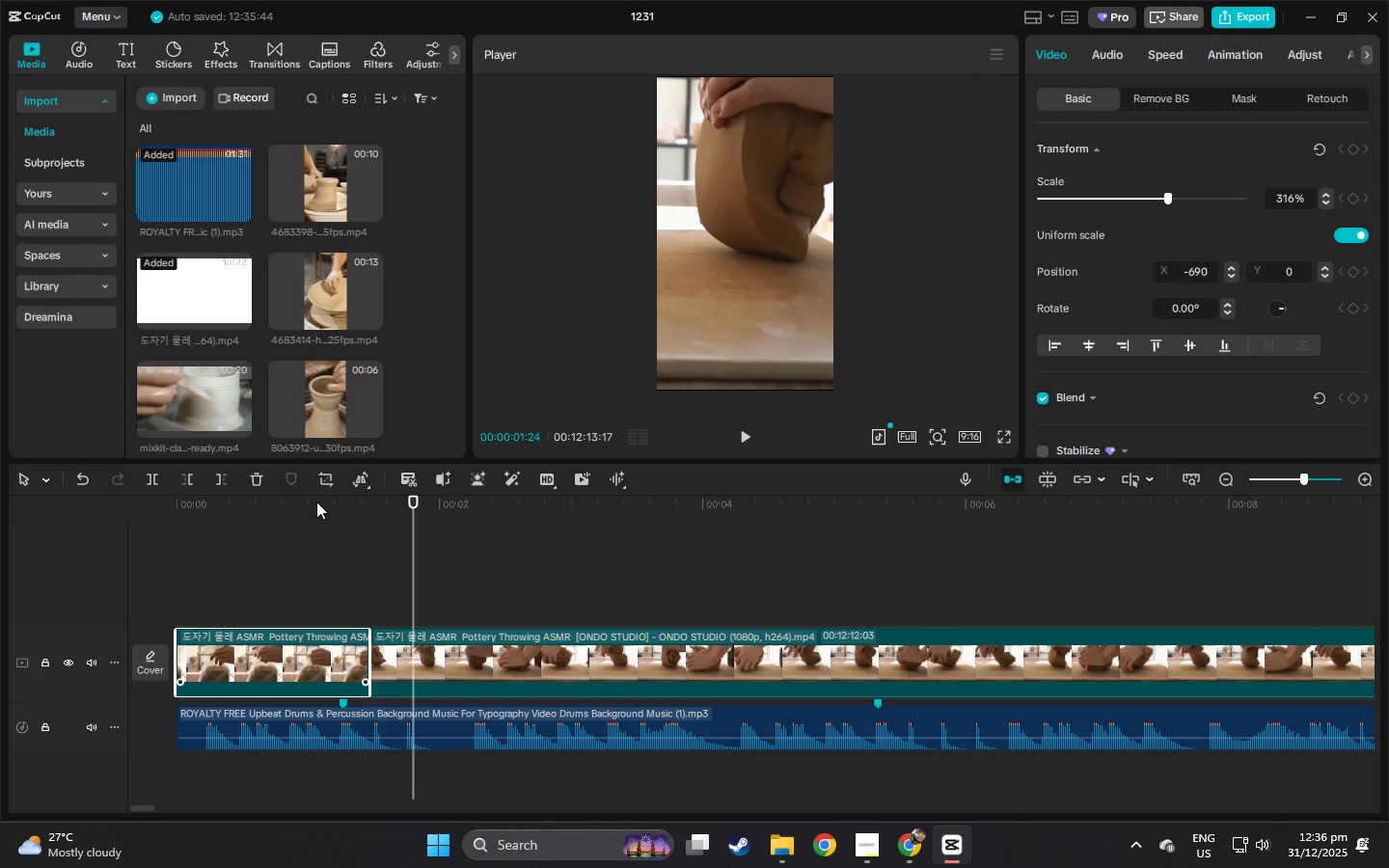 
left_click([335, 497])
 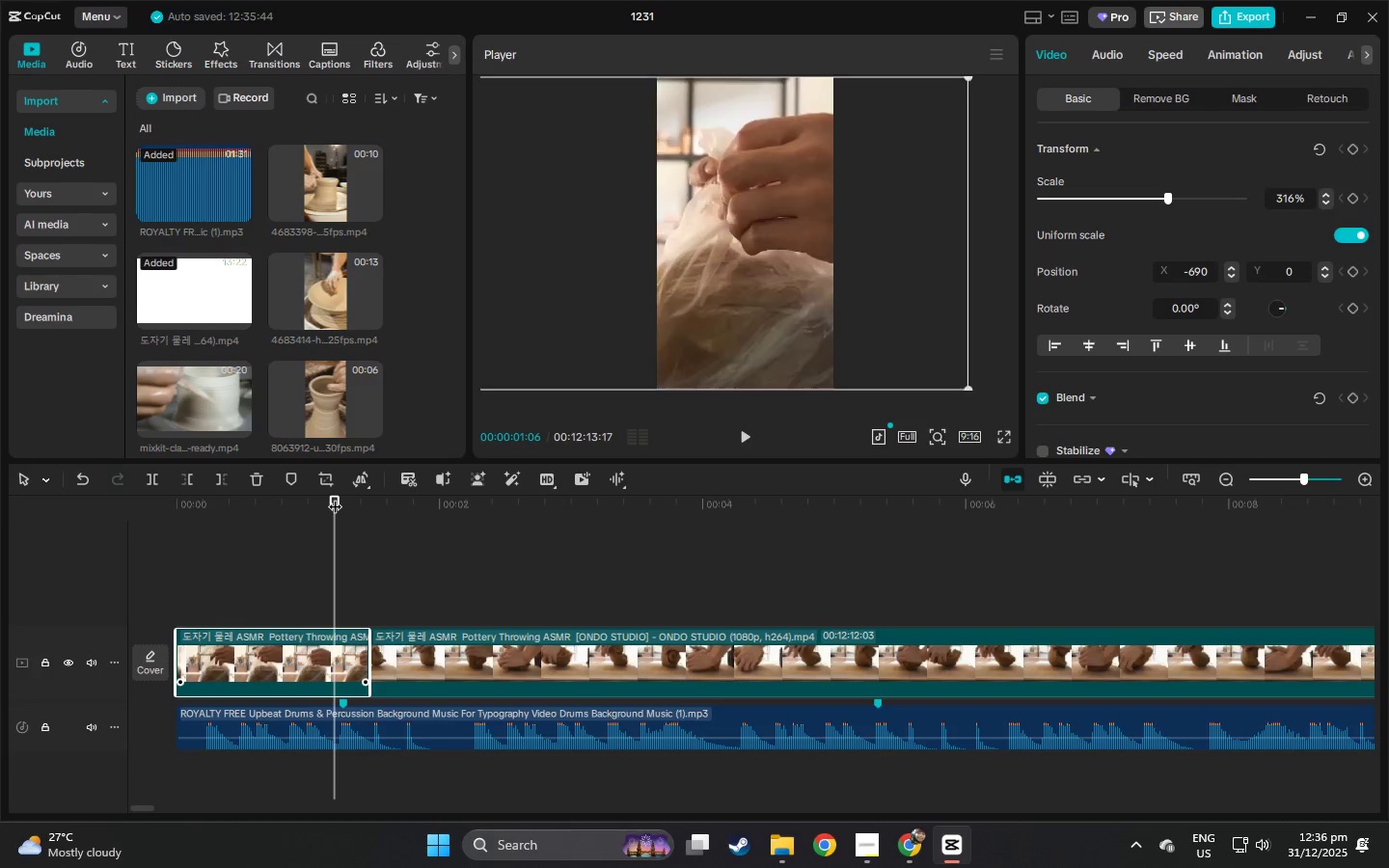 
key(Space)
 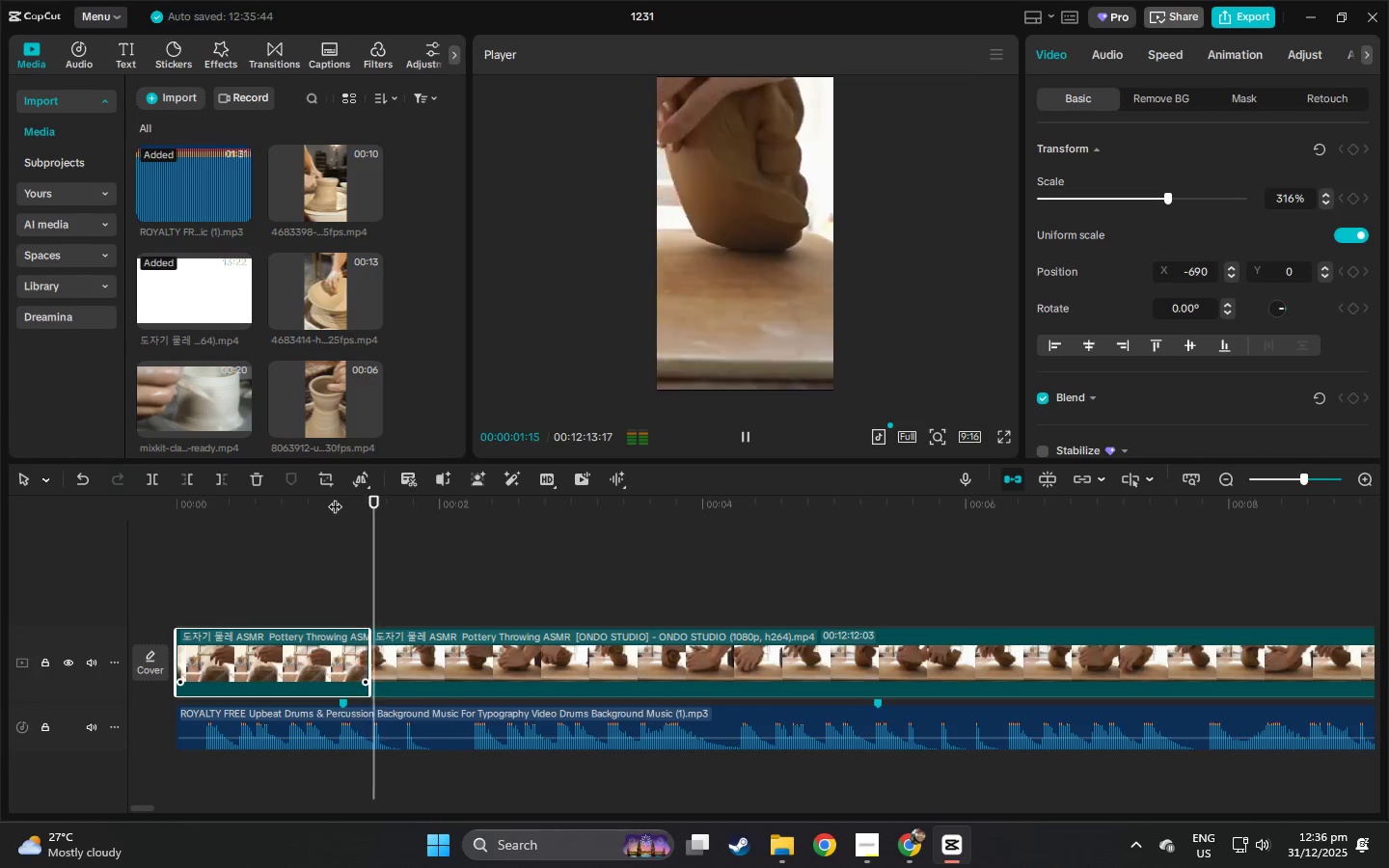 
key(Space)
 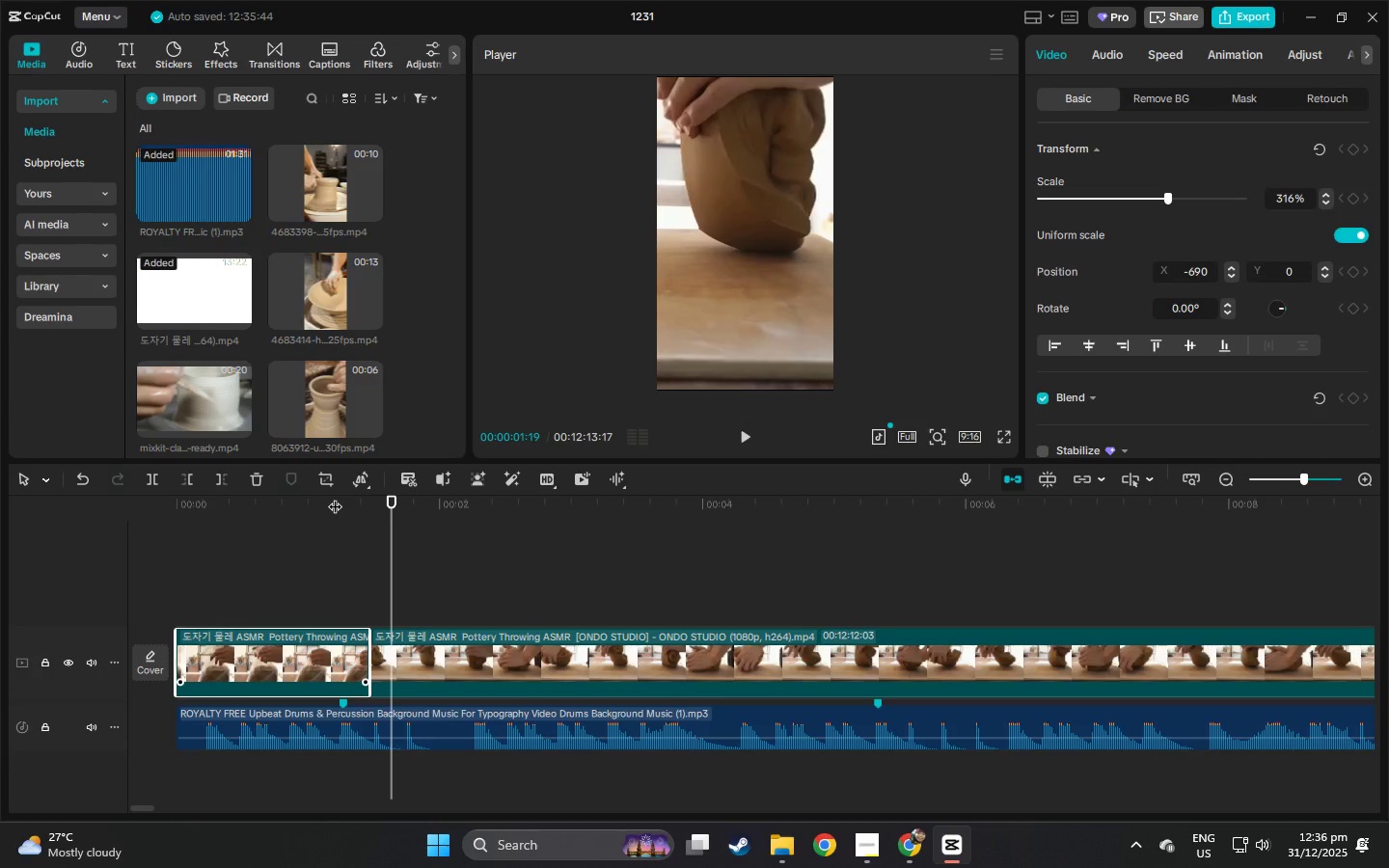 
key(Space)
 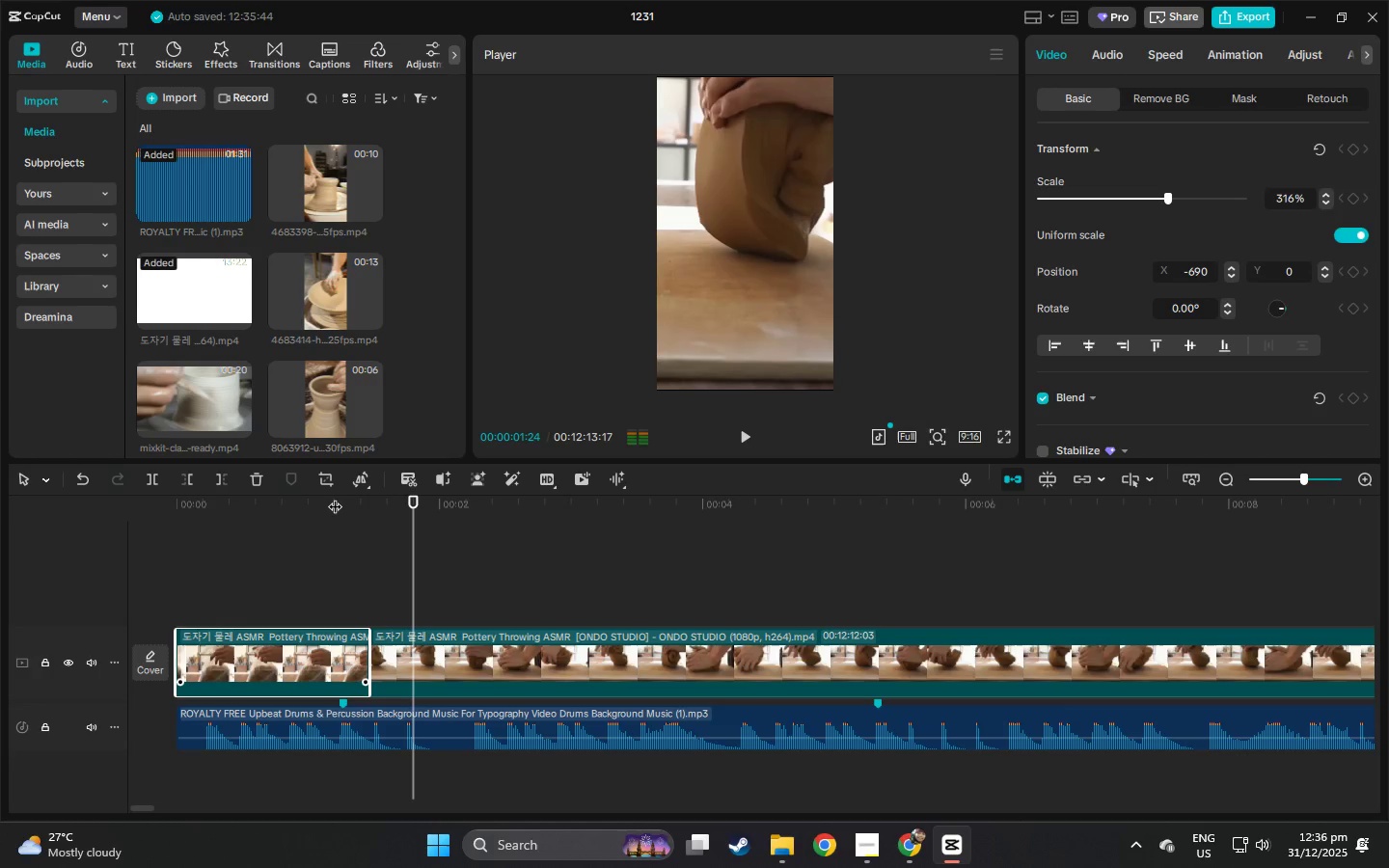 
key(Space)
 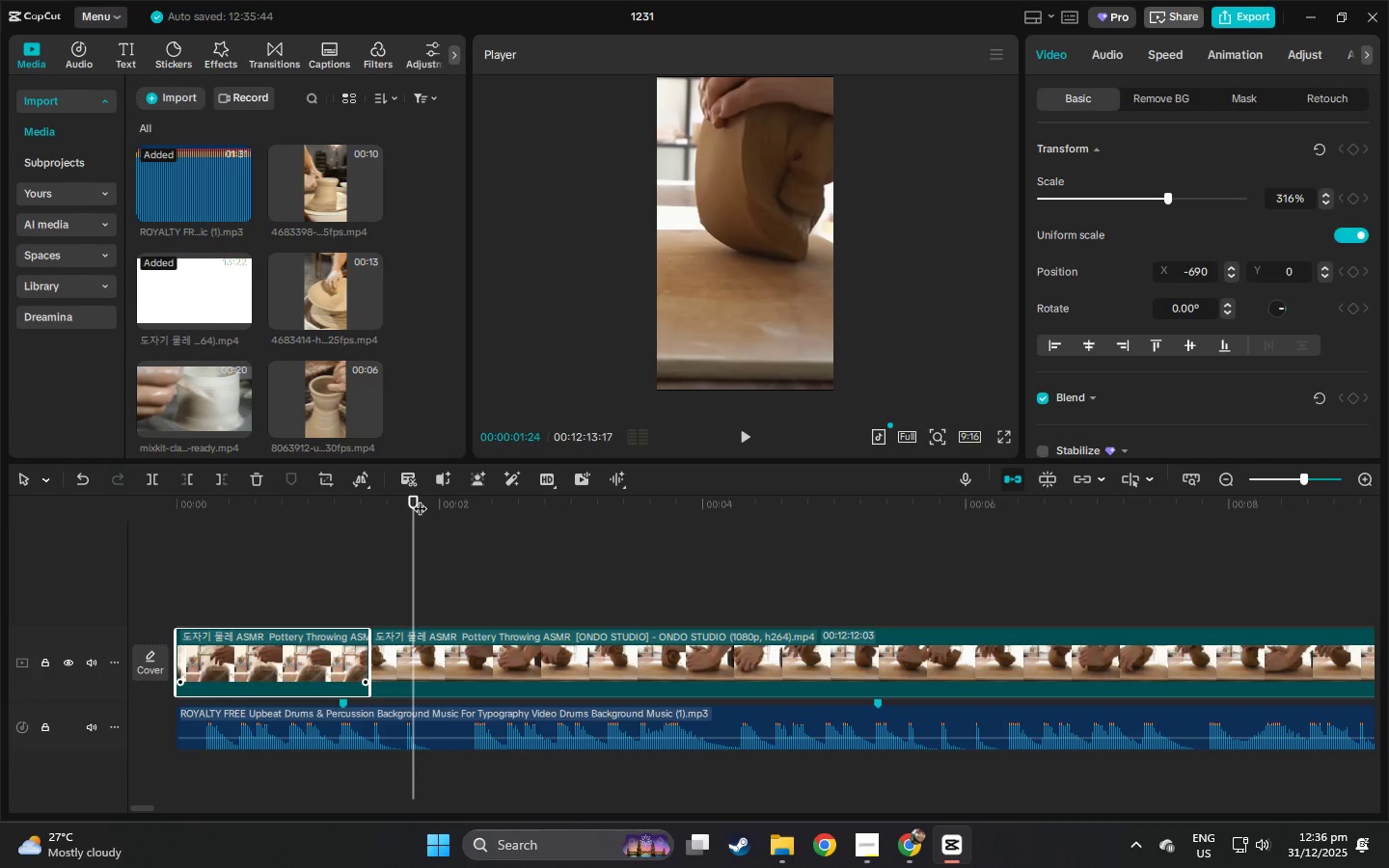 
left_click_drag(start_coordinate=[420, 499], to_coordinate=[405, 501])
 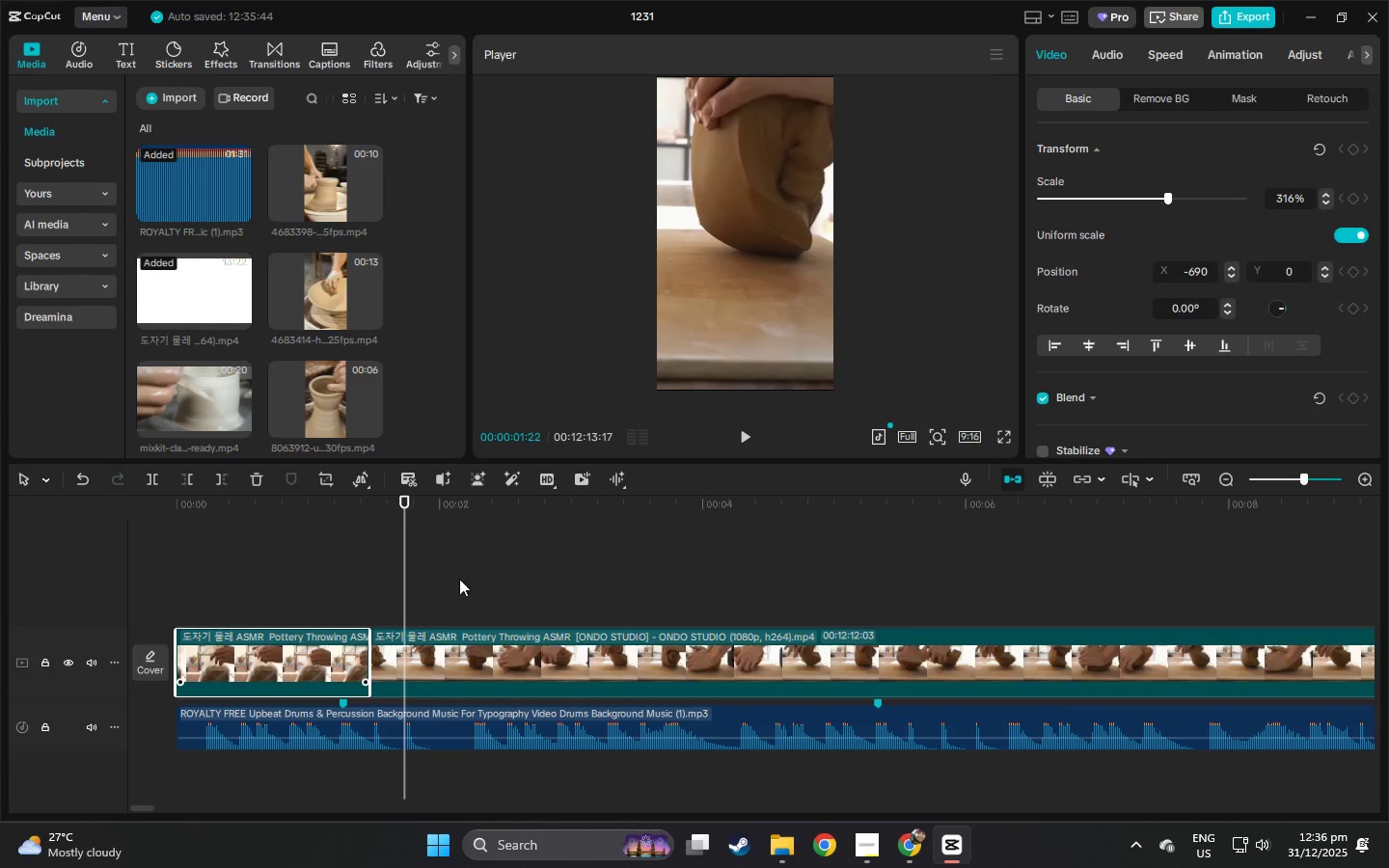 
key(Control+ControlLeft)
 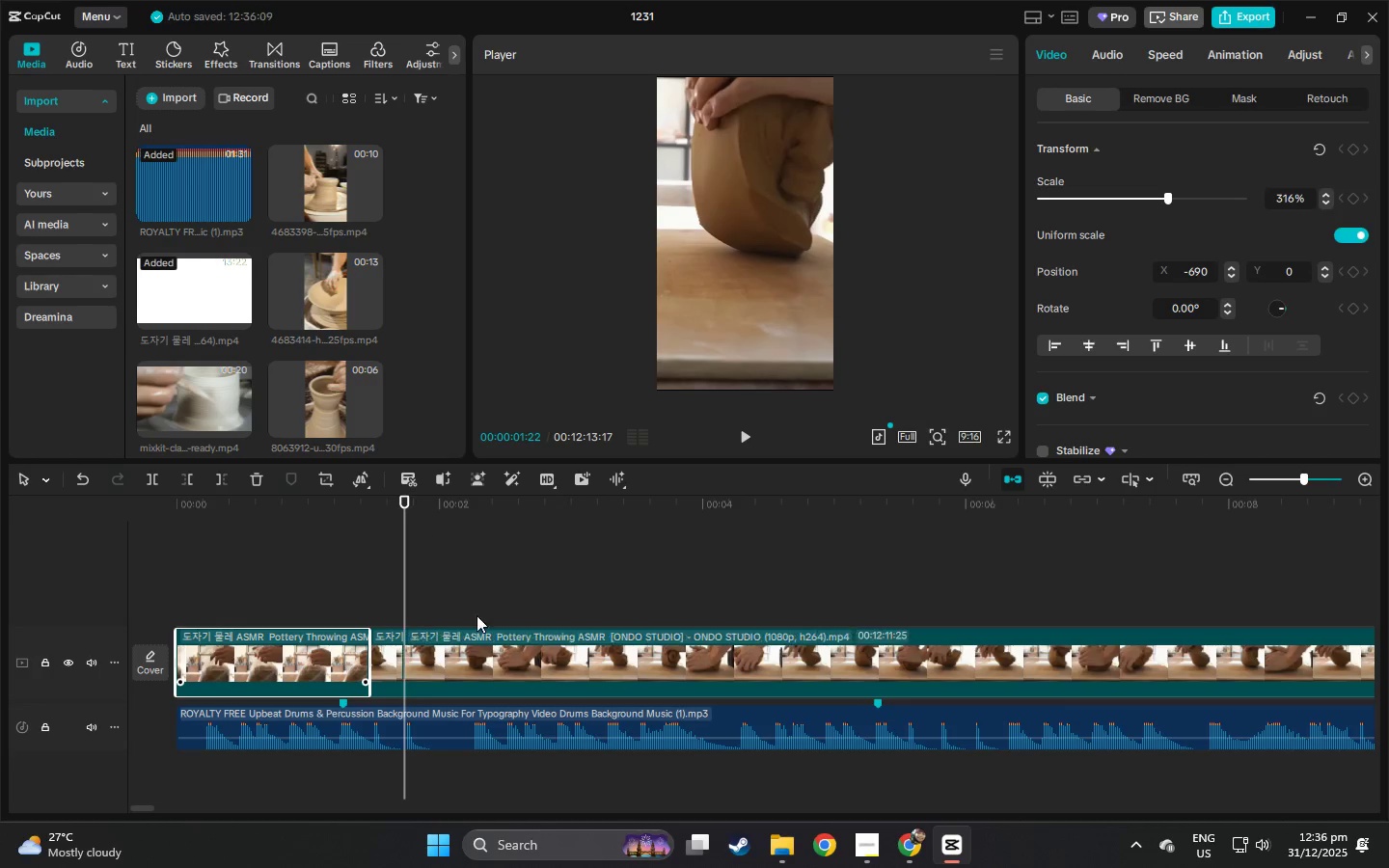 
key(Control+B)
 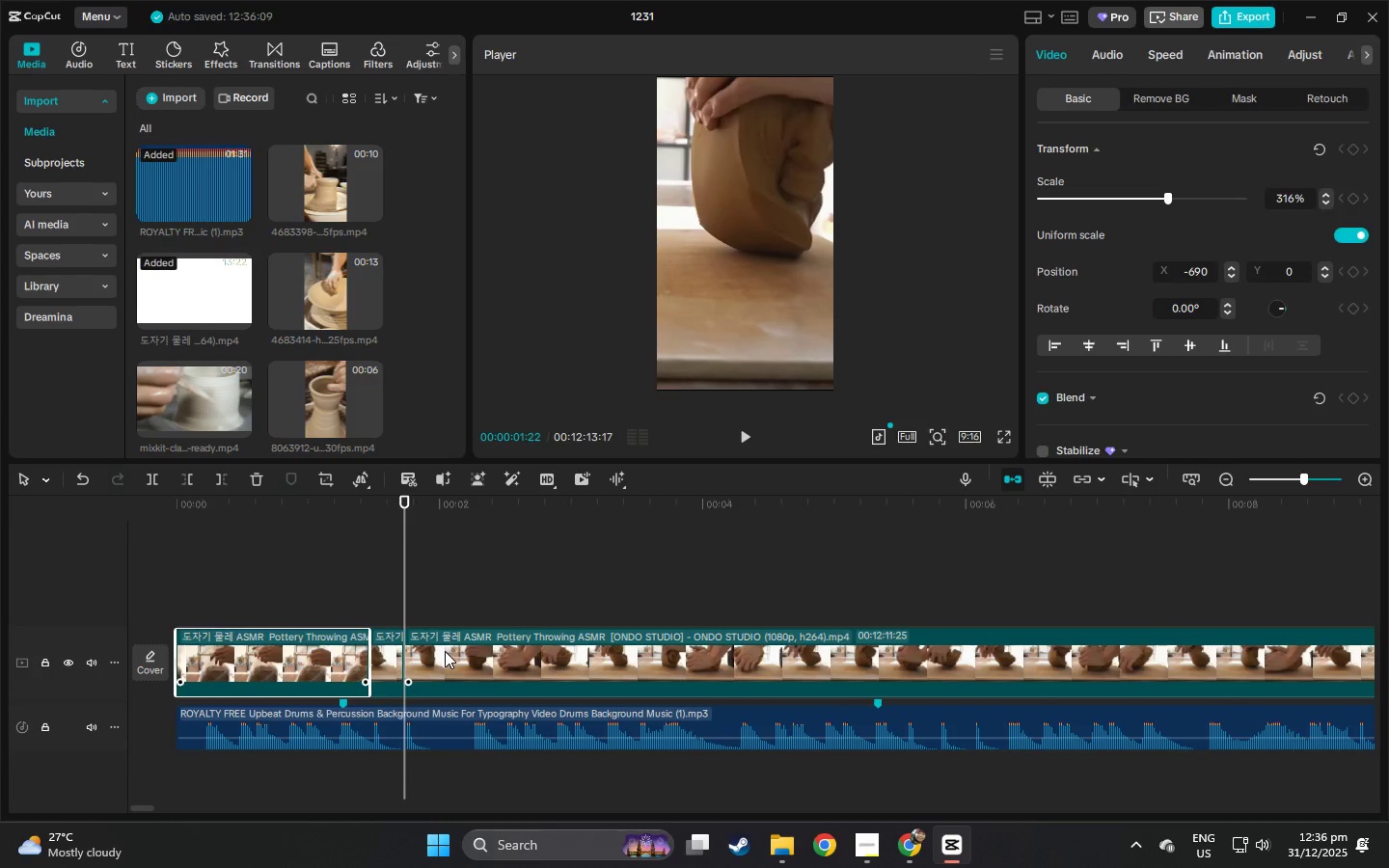 
left_click([445, 651])
 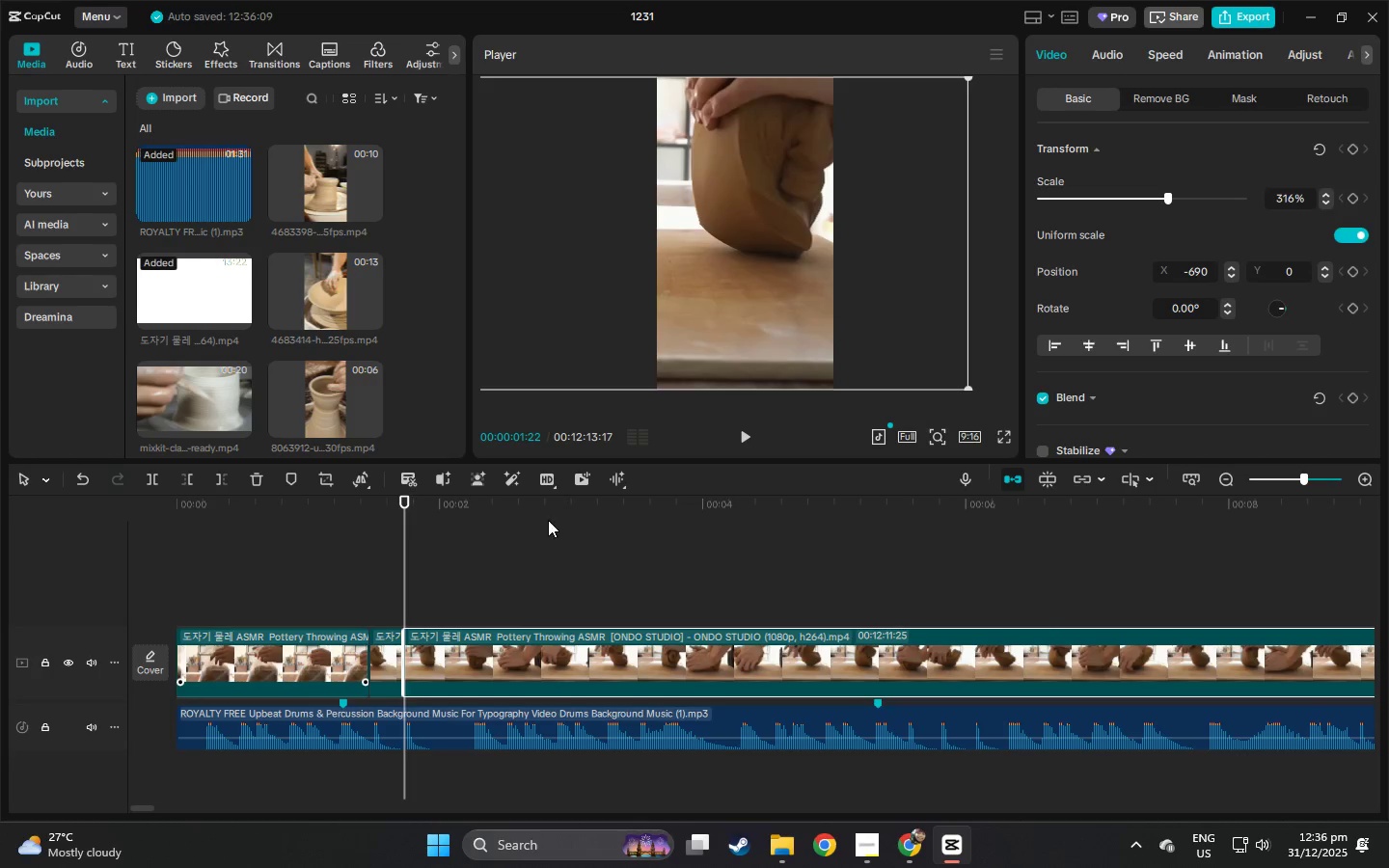 
left_click_drag(start_coordinate=[550, 508], to_coordinate=[1093, 561])
 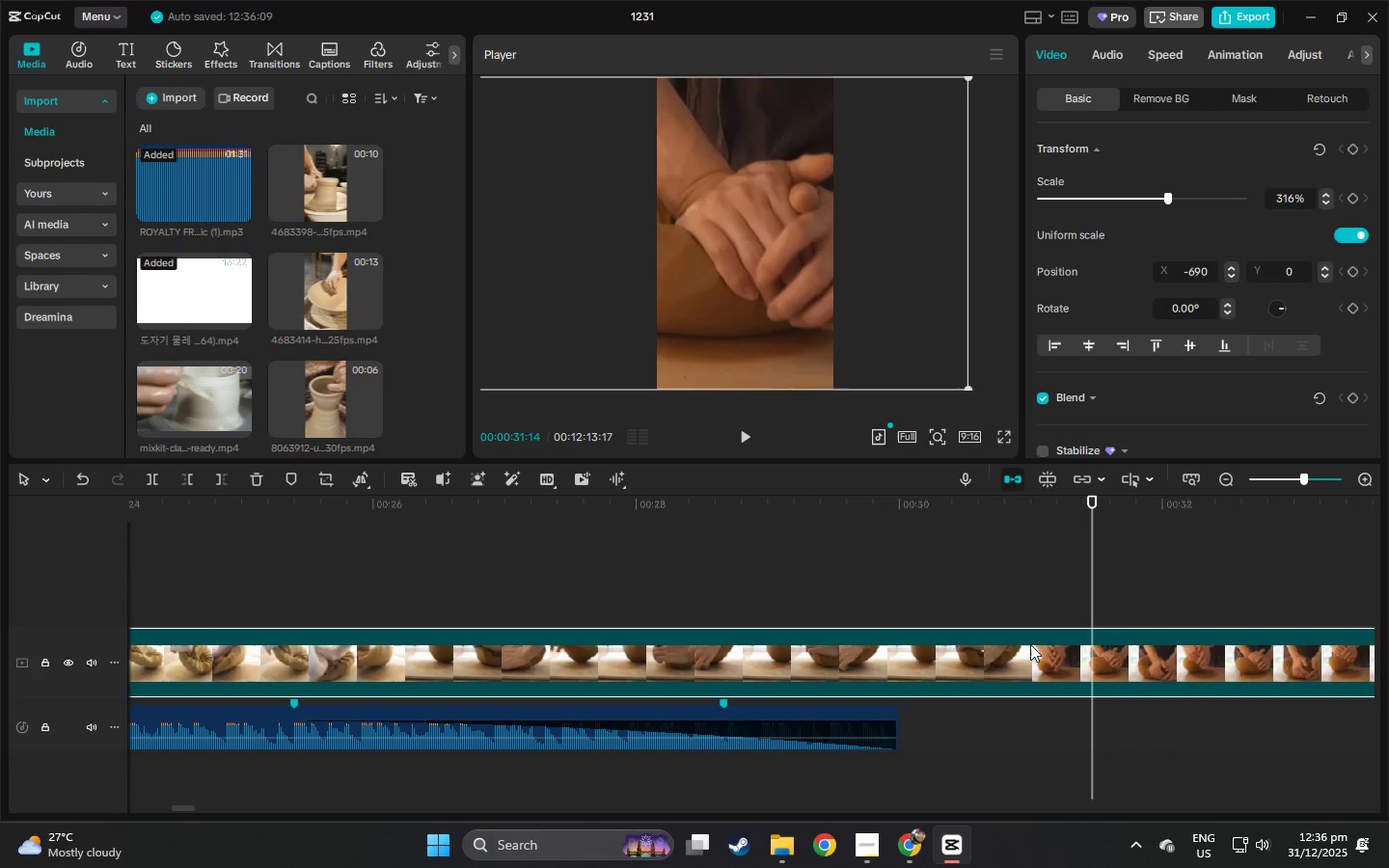 
key(Control+ControlLeft)
 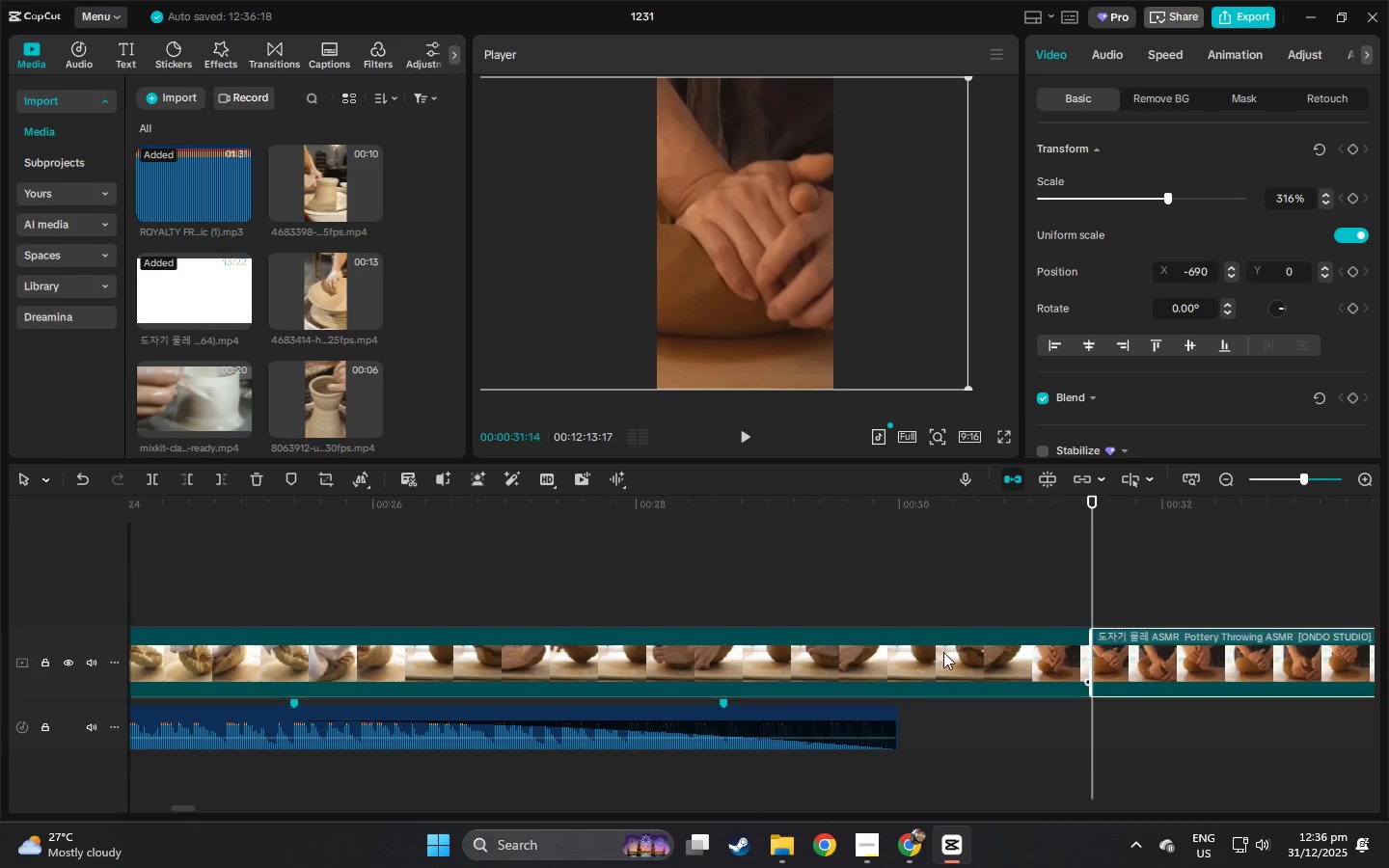 
key(Control+B)
 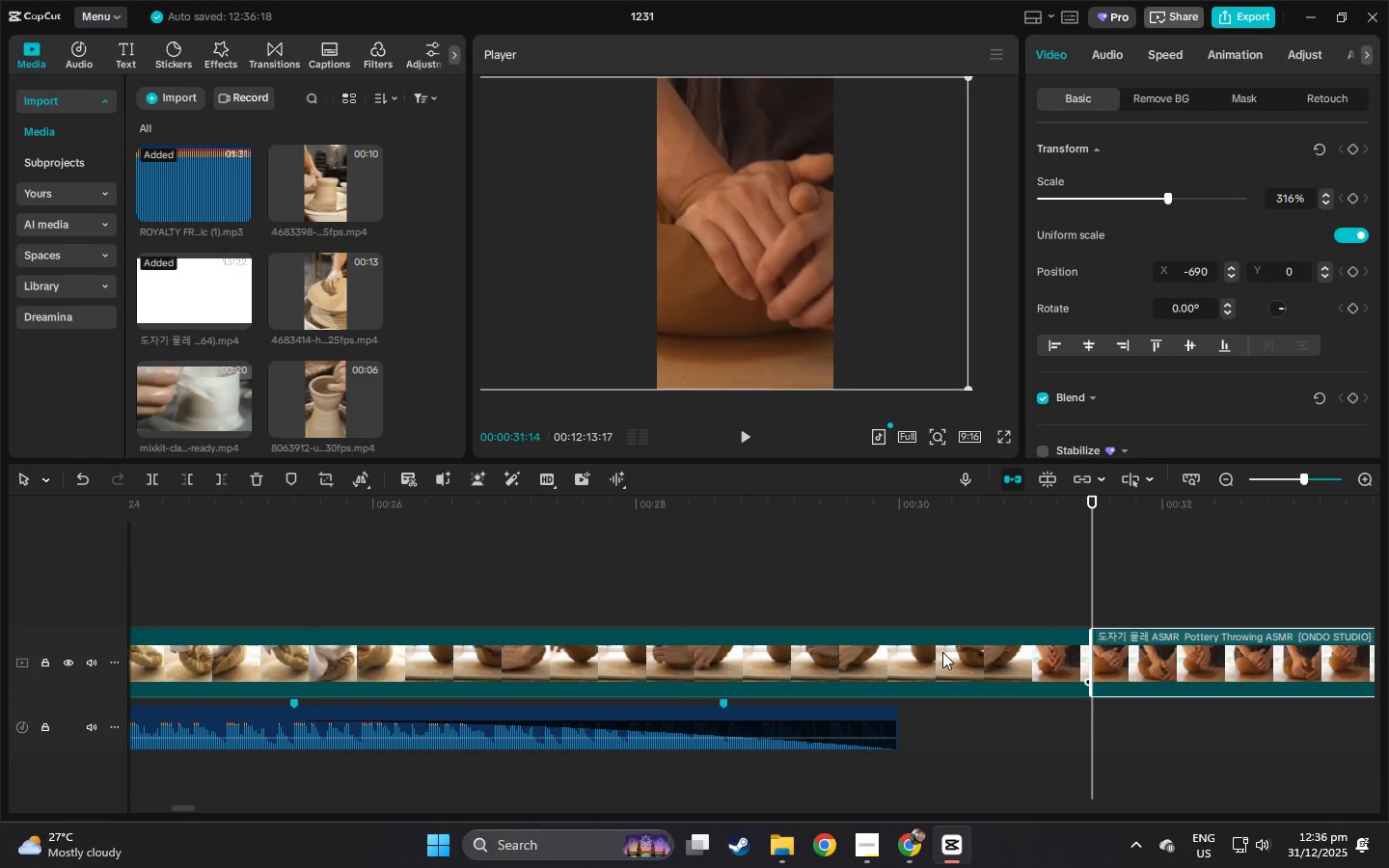 
left_click([942, 652])
 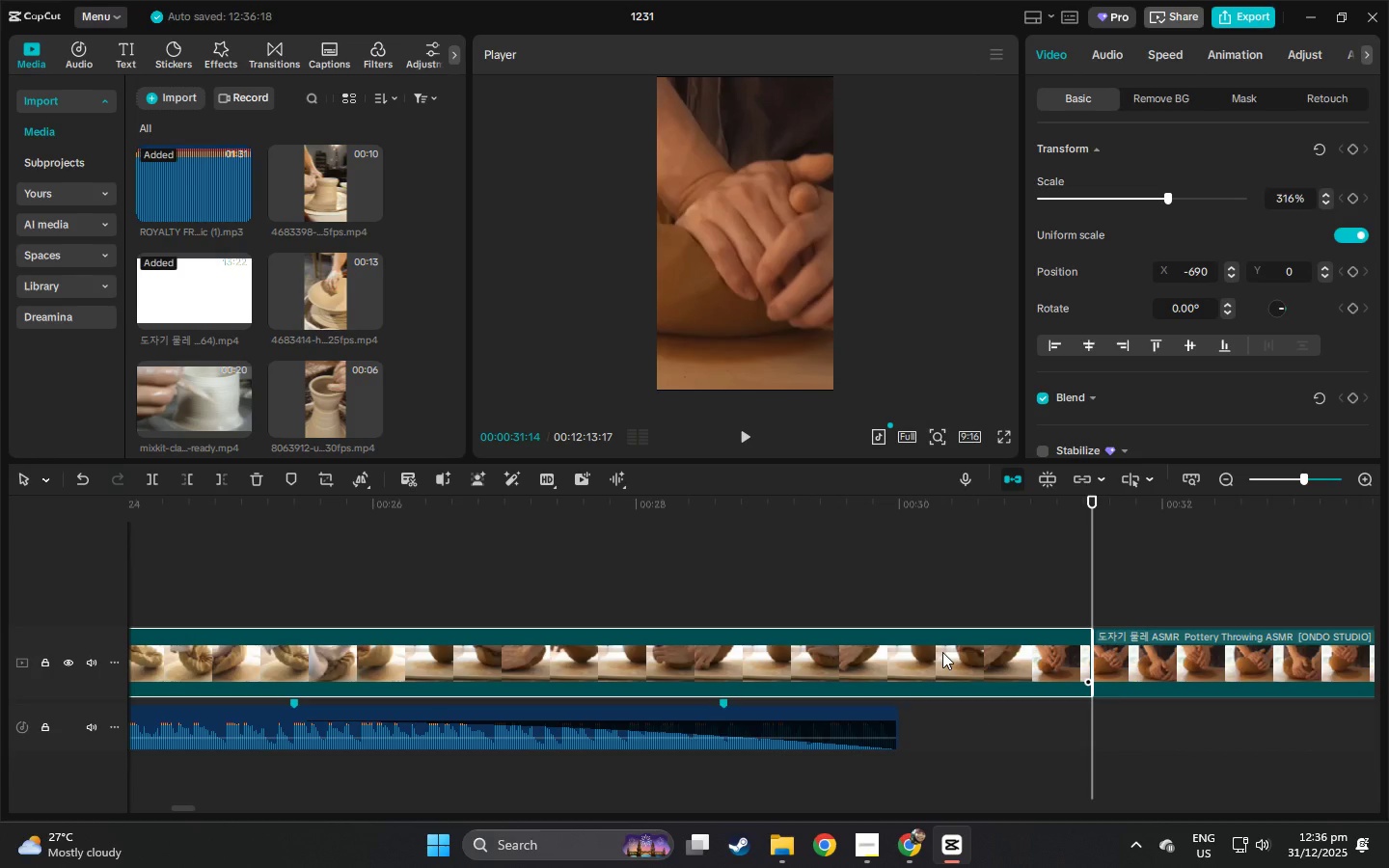 
key(Delete)
 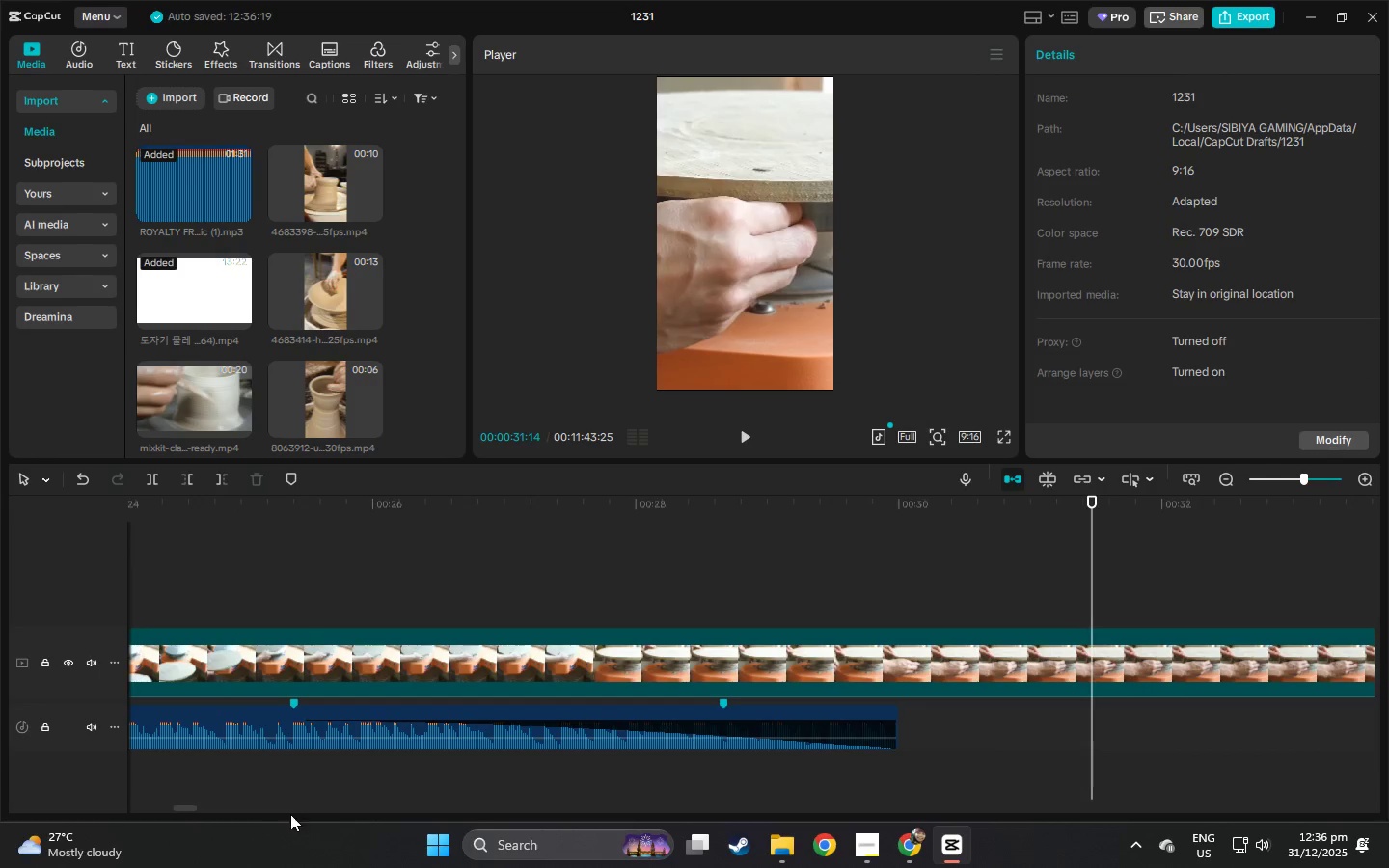 
left_click_drag(start_coordinate=[194, 809], to_coordinate=[145, 811])
 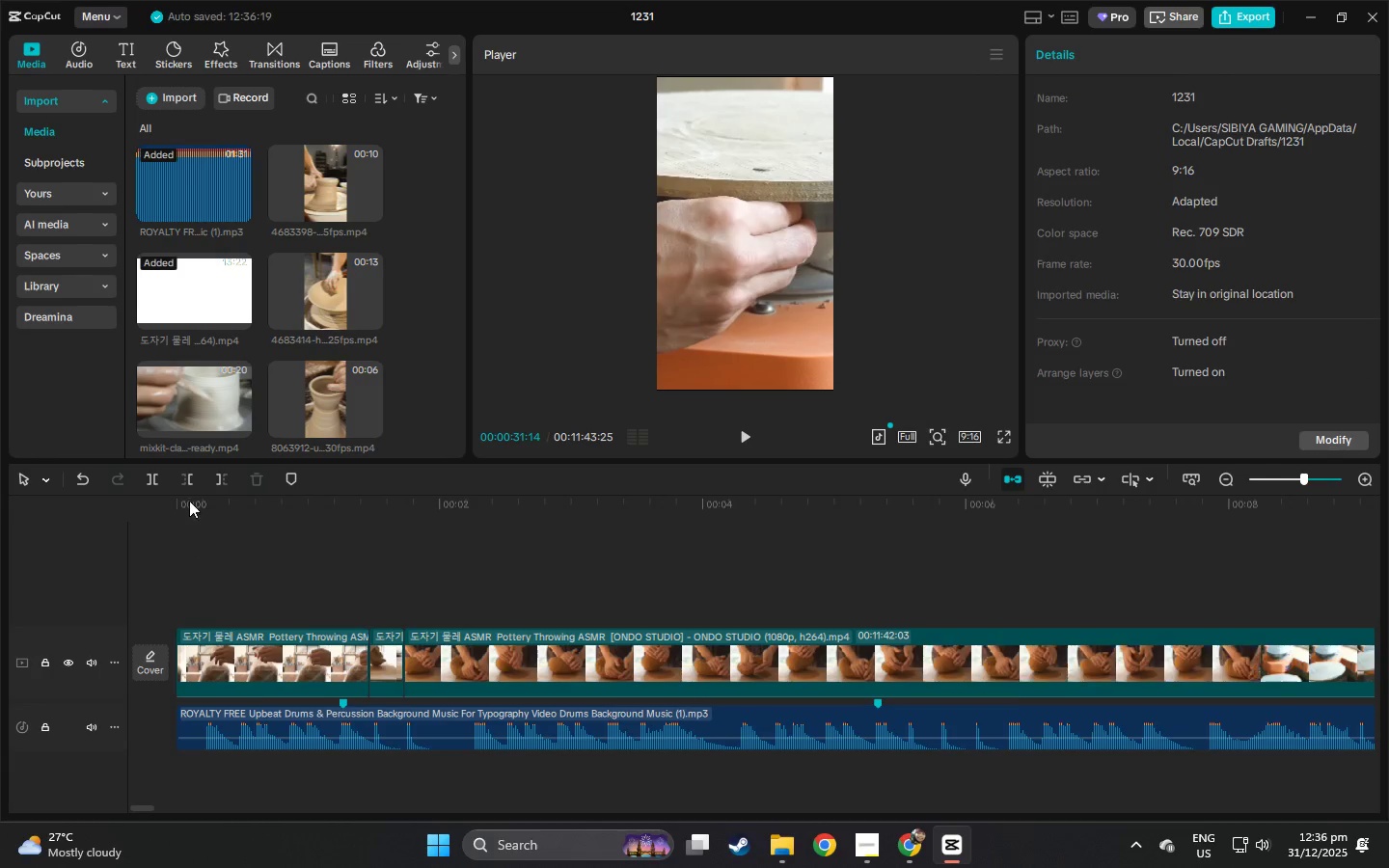 
left_click_drag(start_coordinate=[187, 492], to_coordinate=[151, 494])
 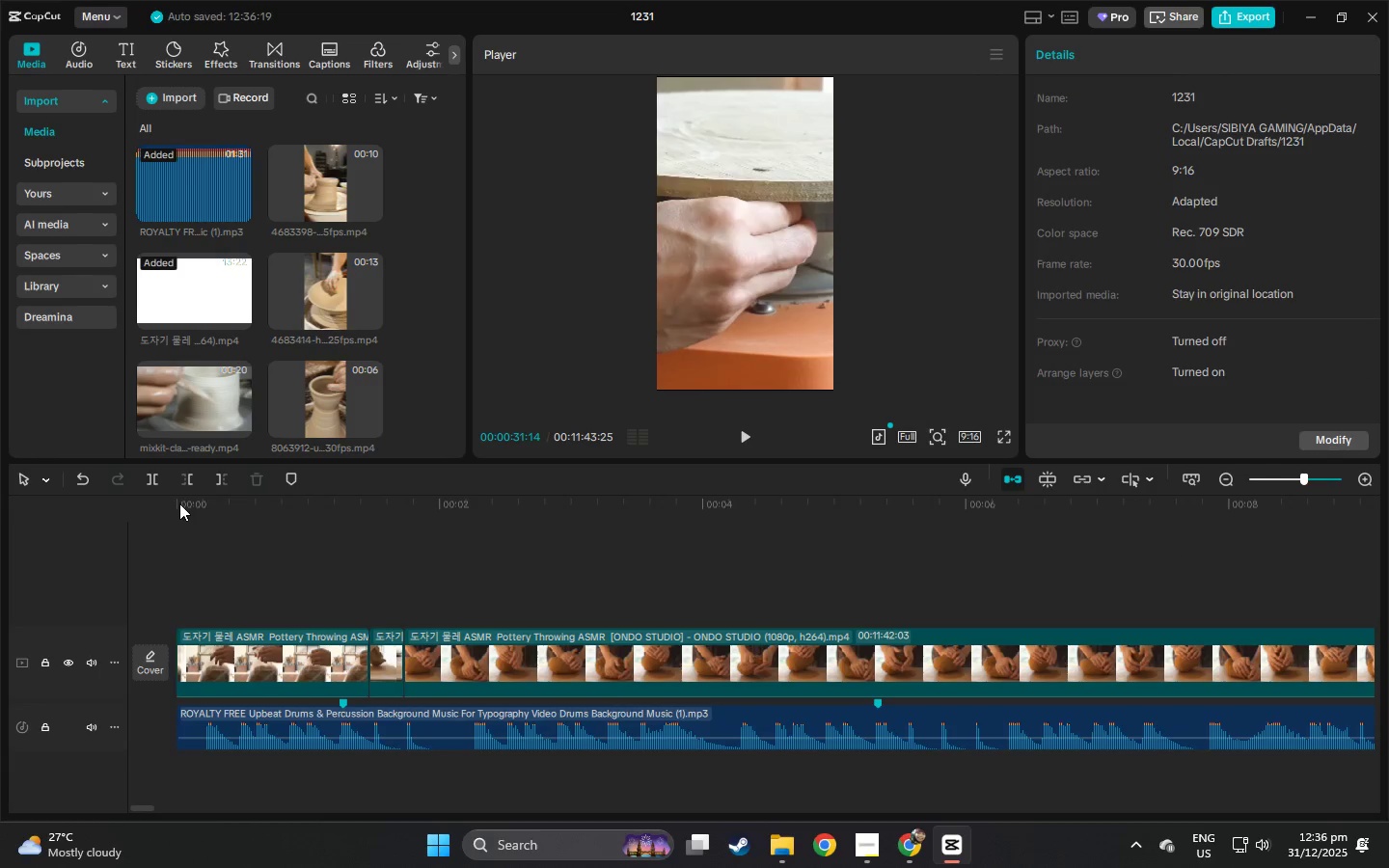 
left_click_drag(start_coordinate=[179, 503], to_coordinate=[154, 507])
 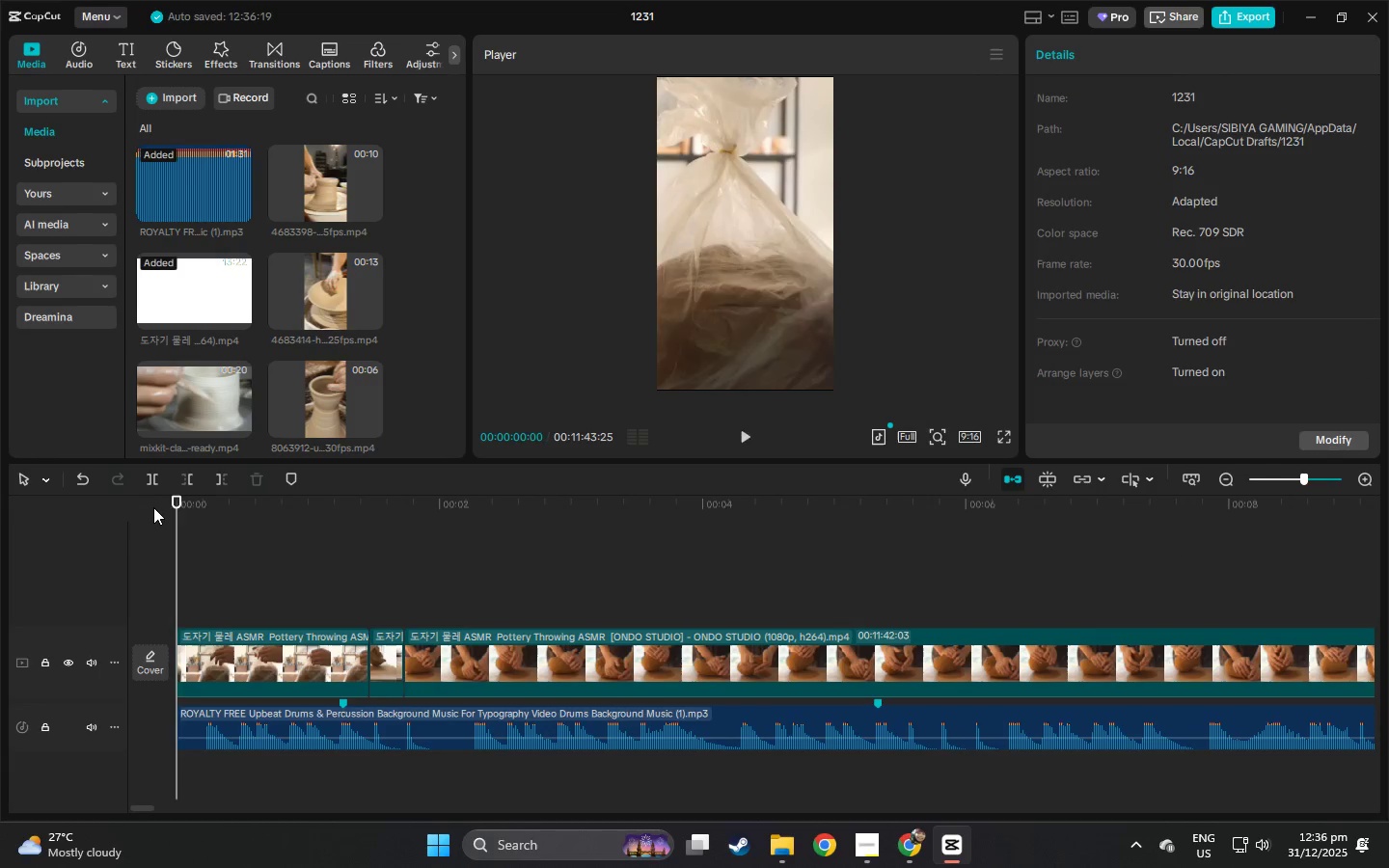 
key(Space)
 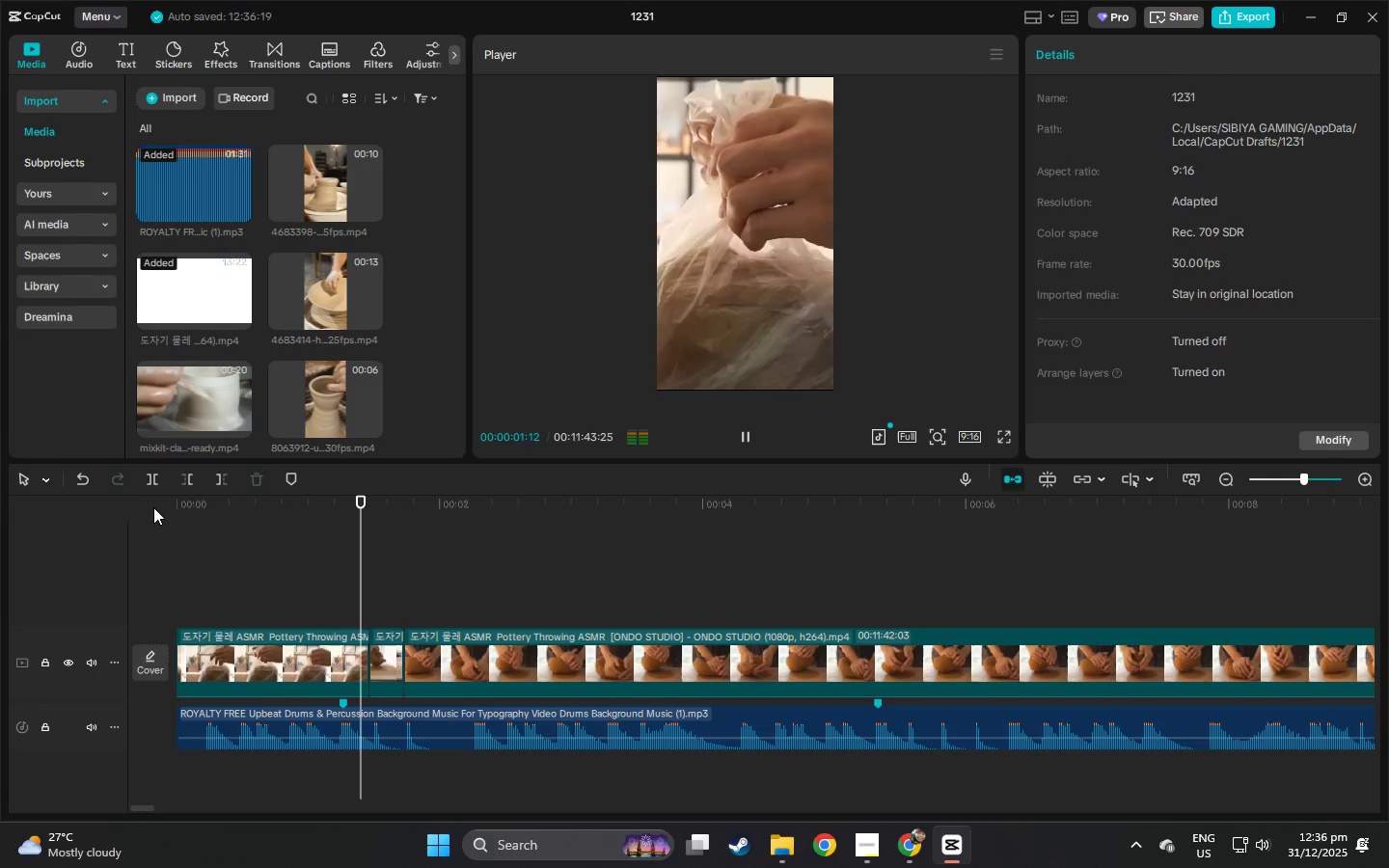 
key(Space)
 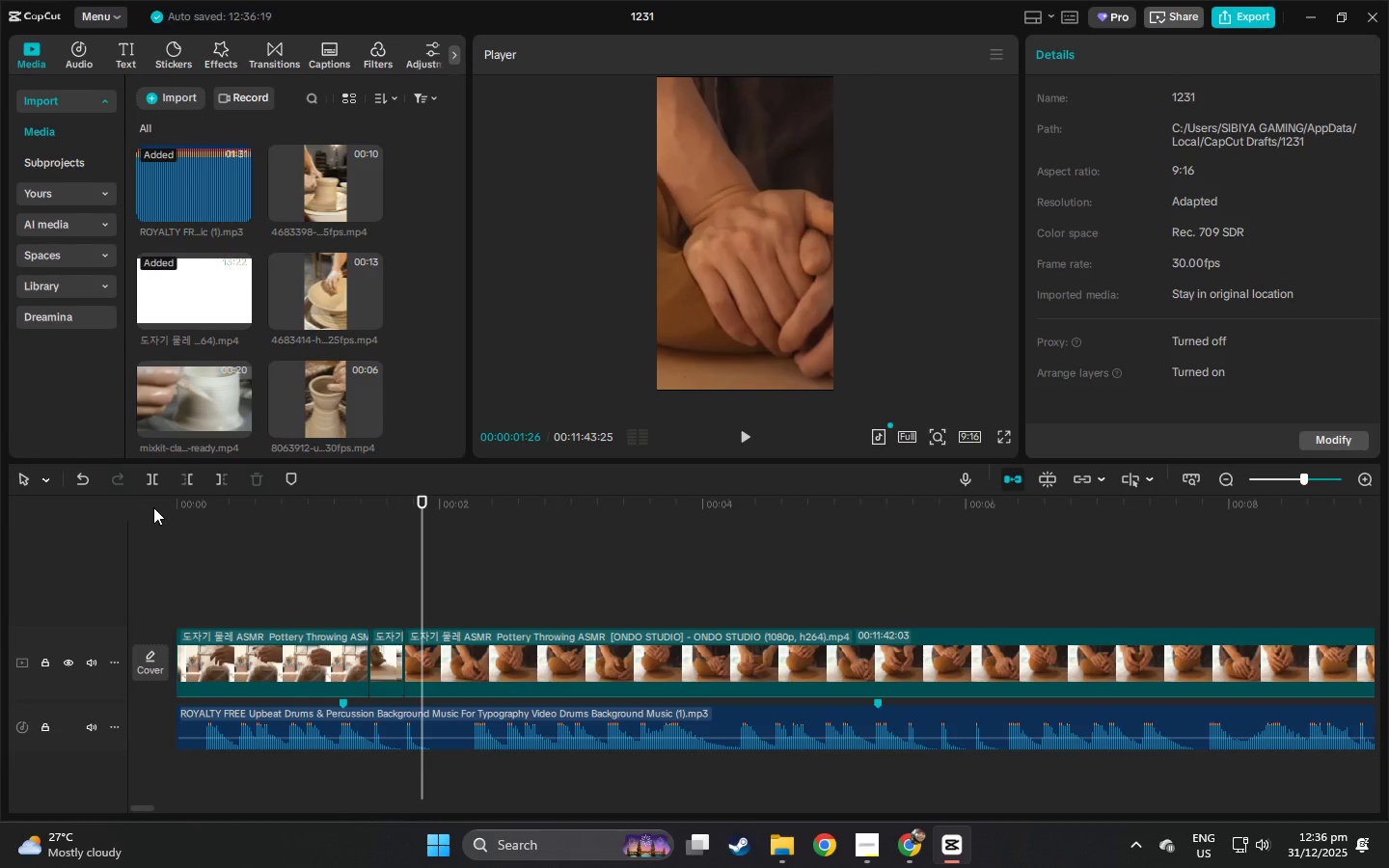 
key(Space)
 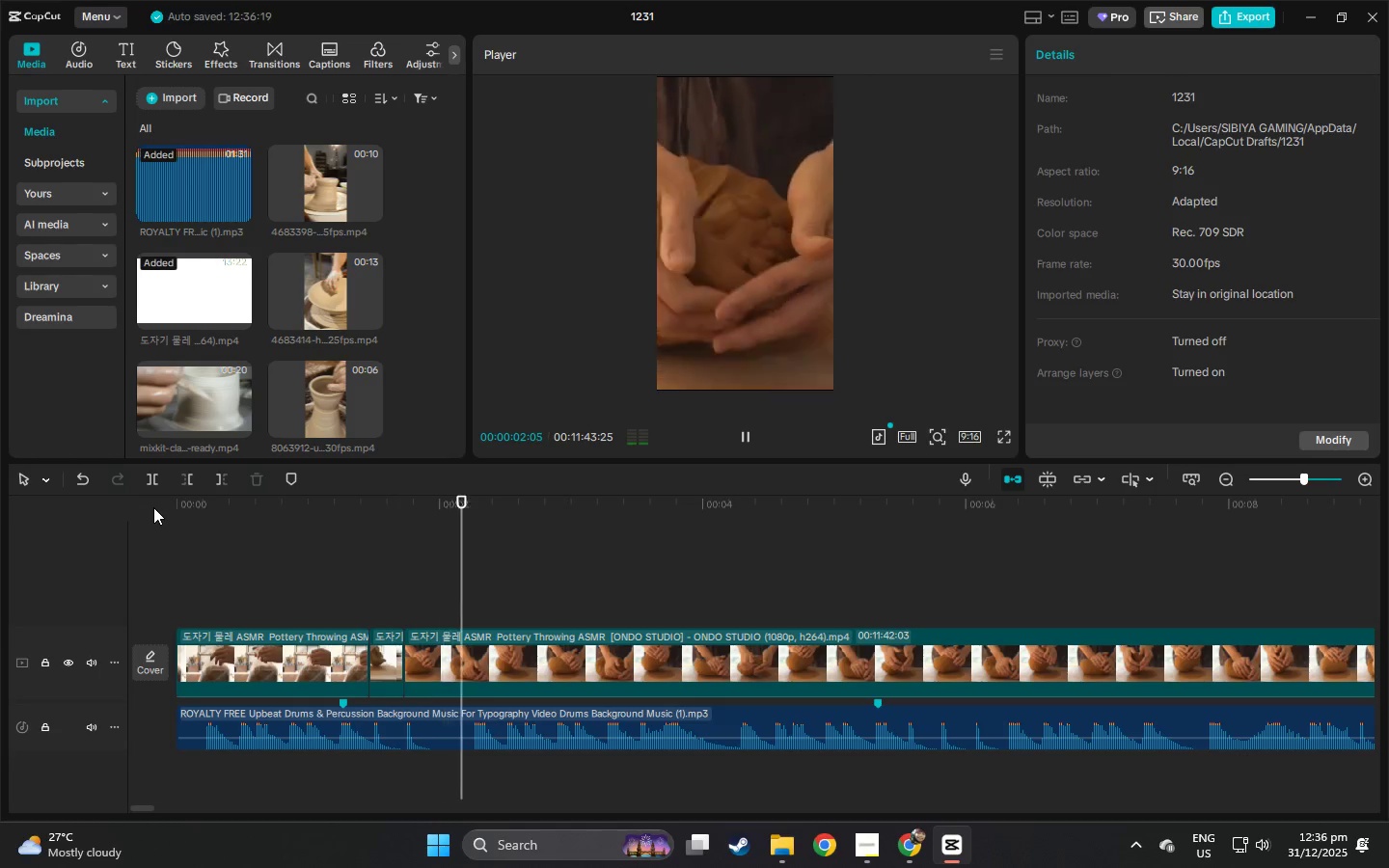 
key(Space)
 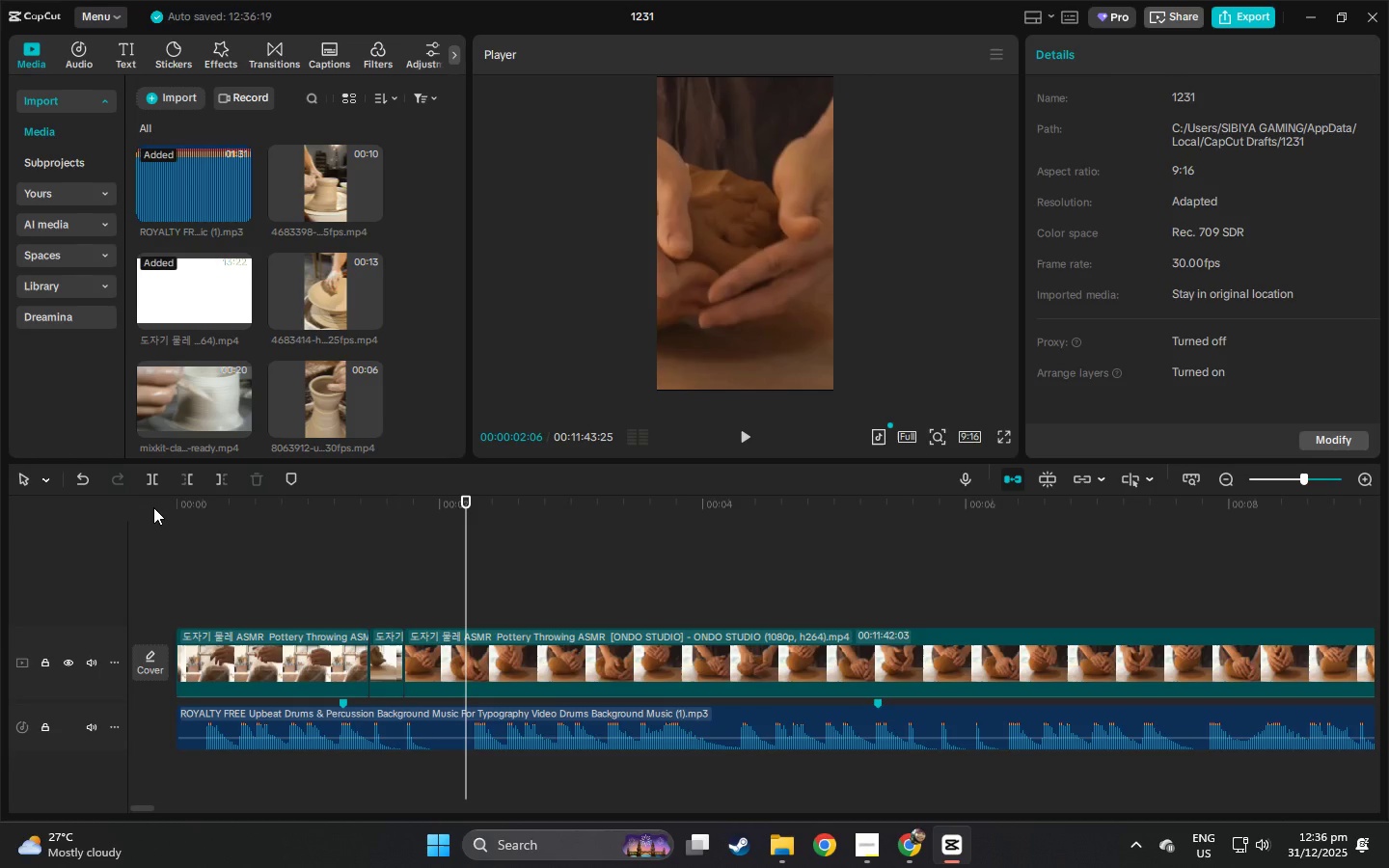 
key(Control+ControlLeft)
 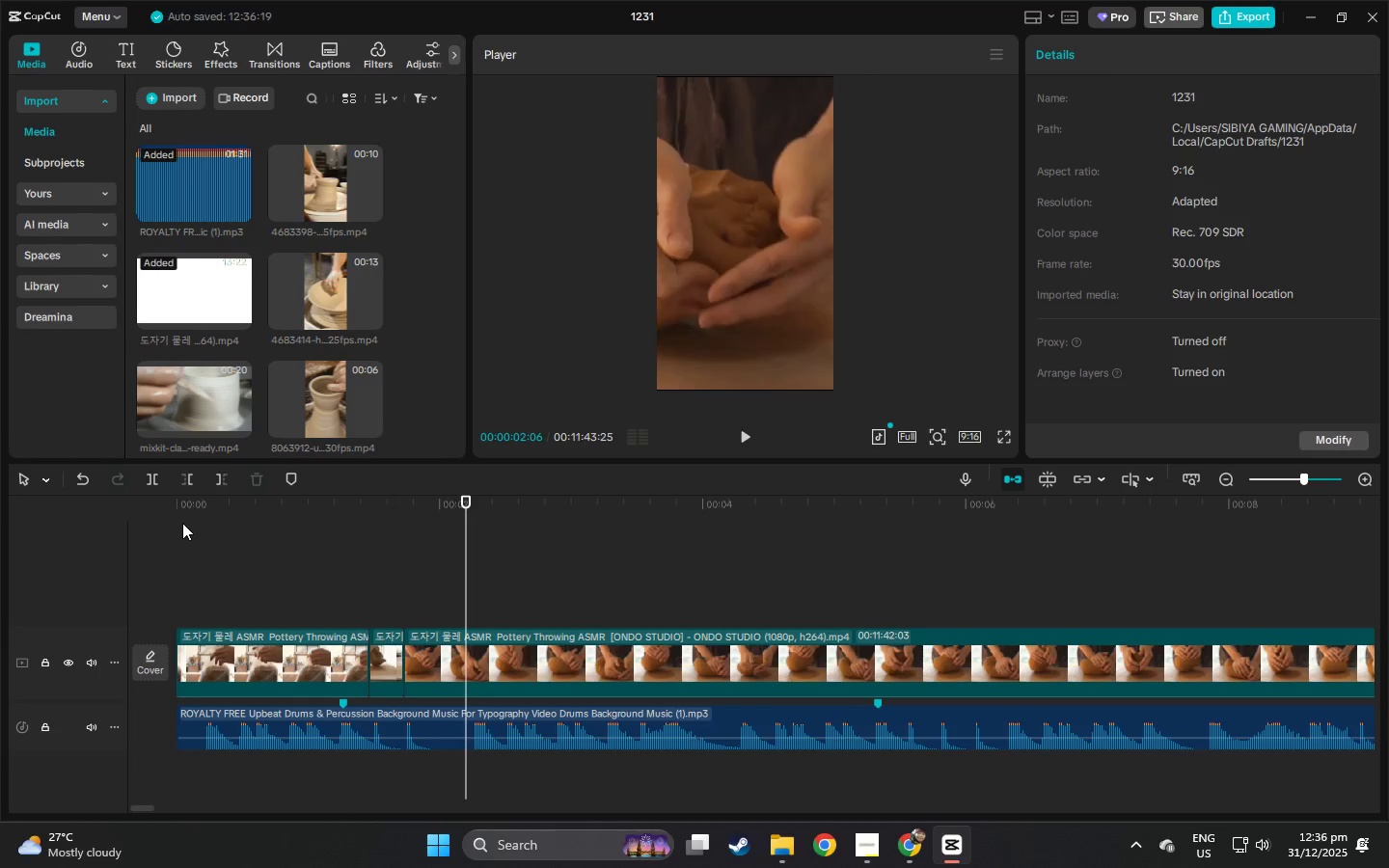 
key(Space)
 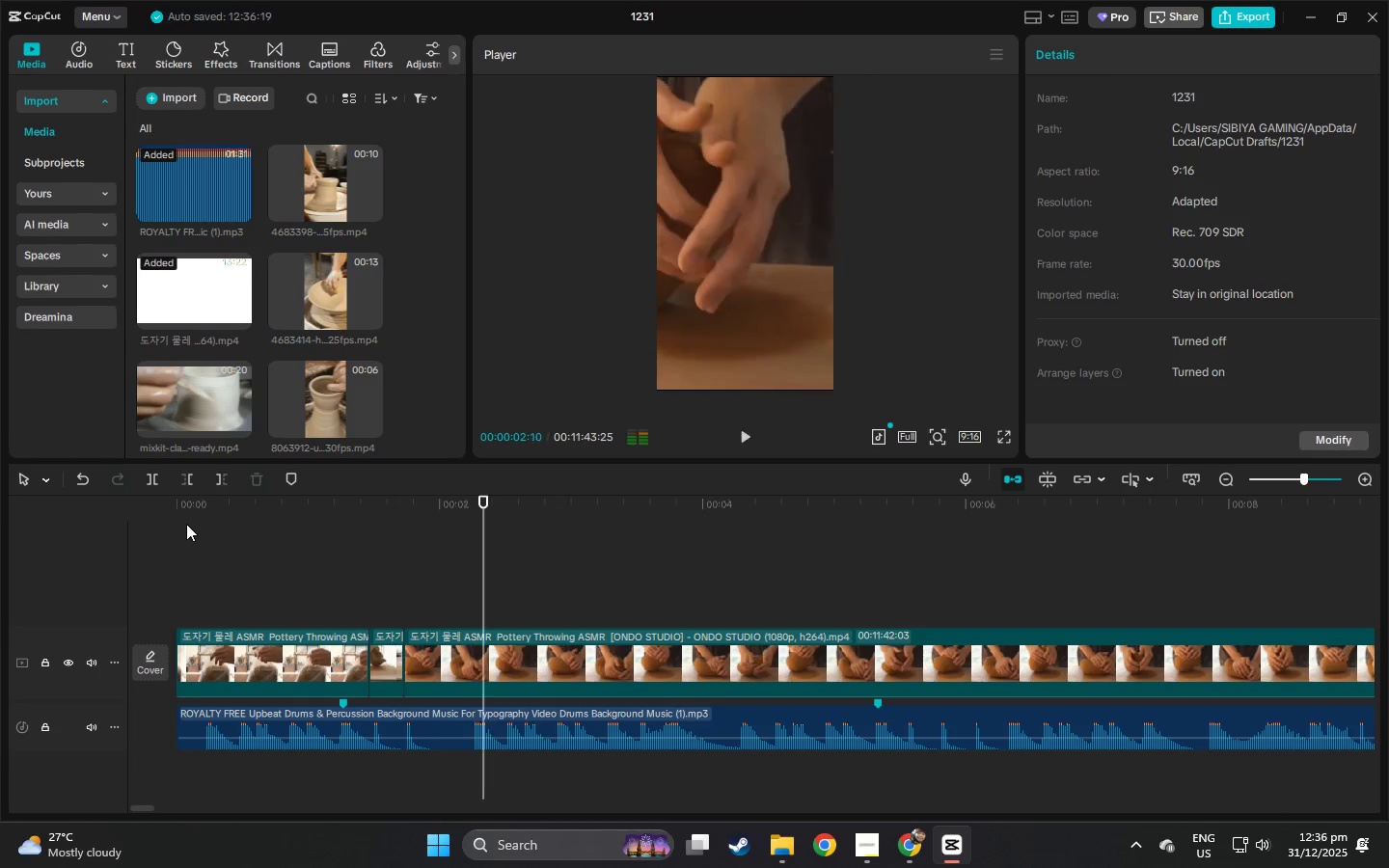 
key(Space)
 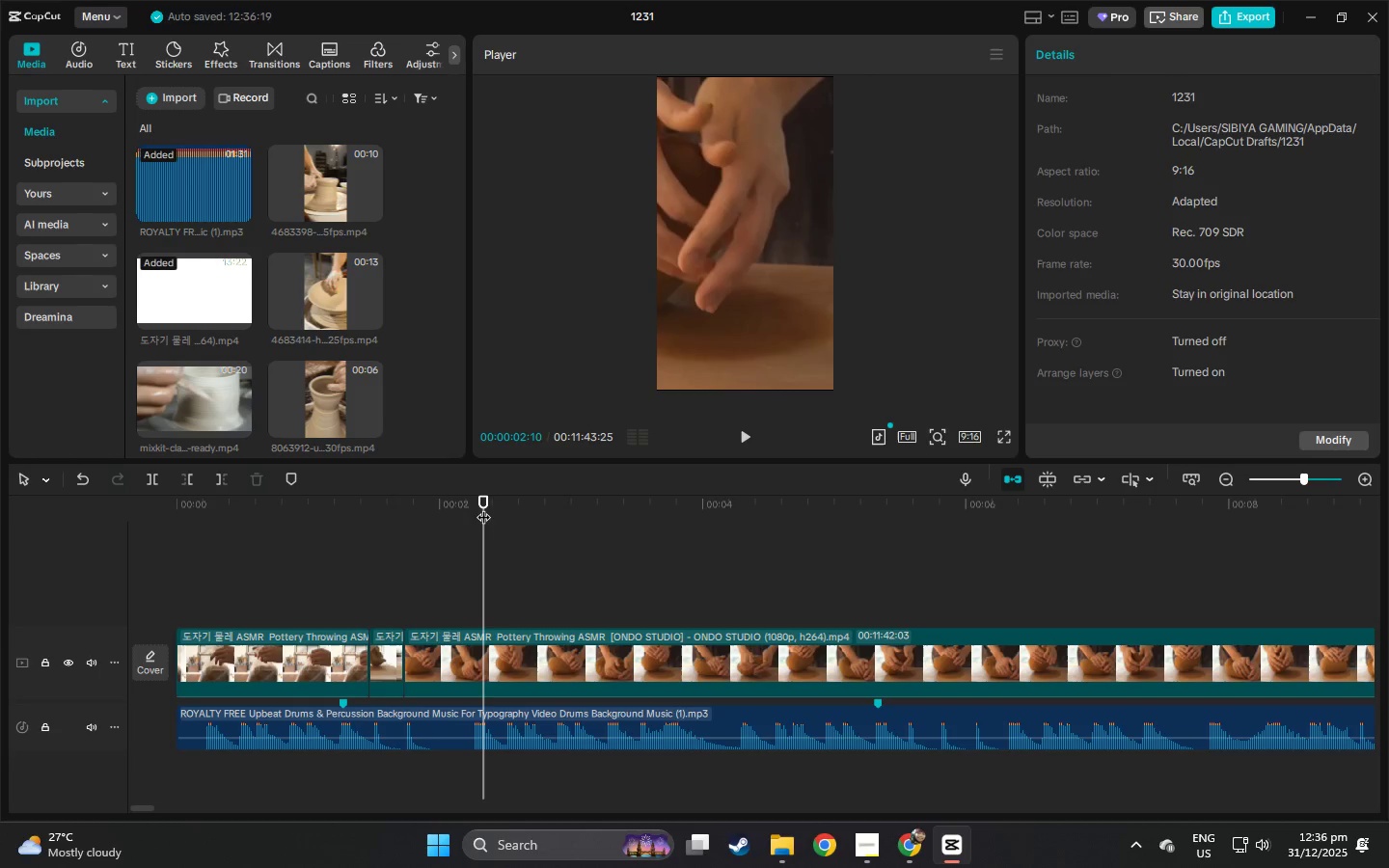 
left_click_drag(start_coordinate=[486, 502], to_coordinate=[468, 506])
 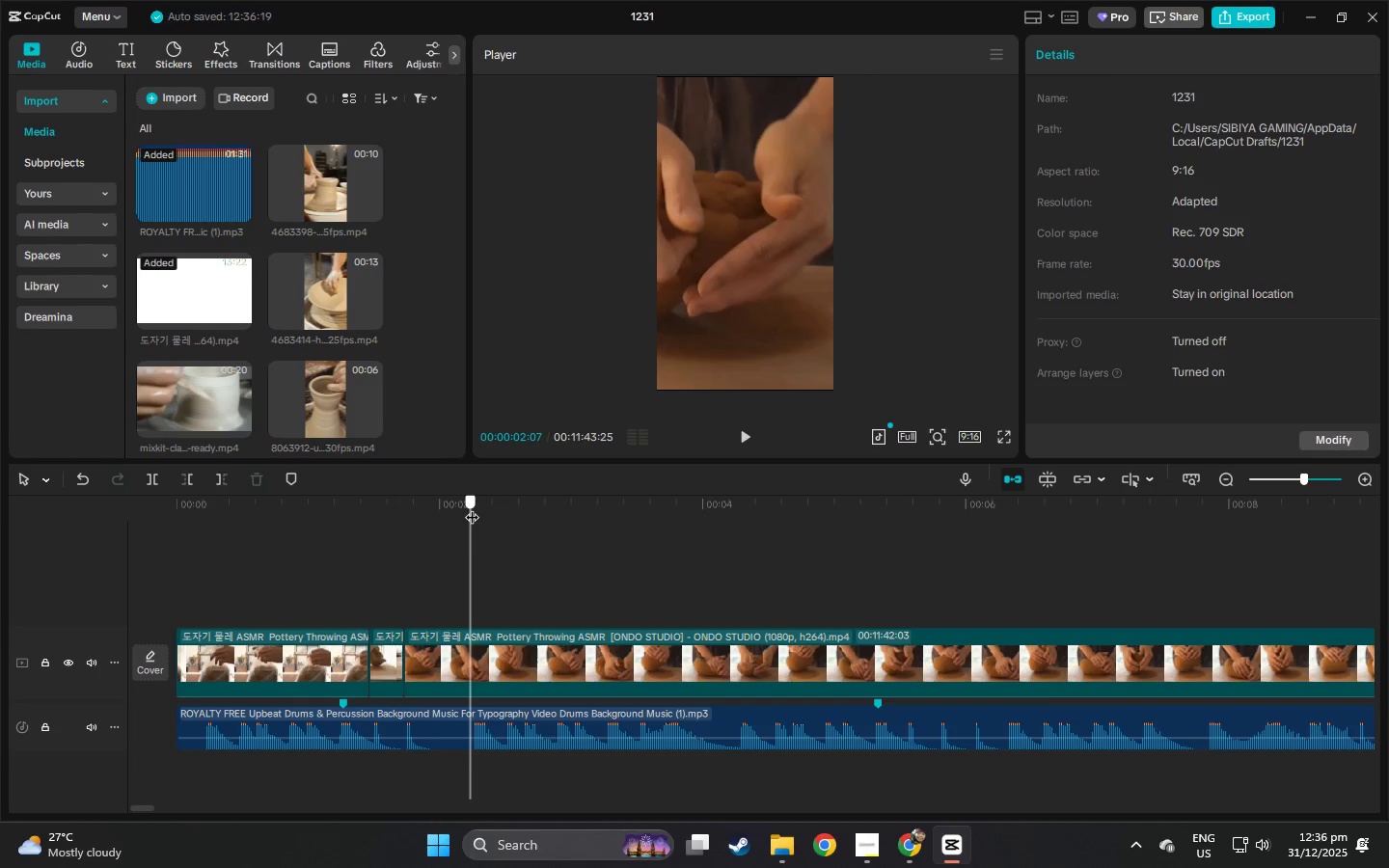 
key(Control+ControlLeft)
 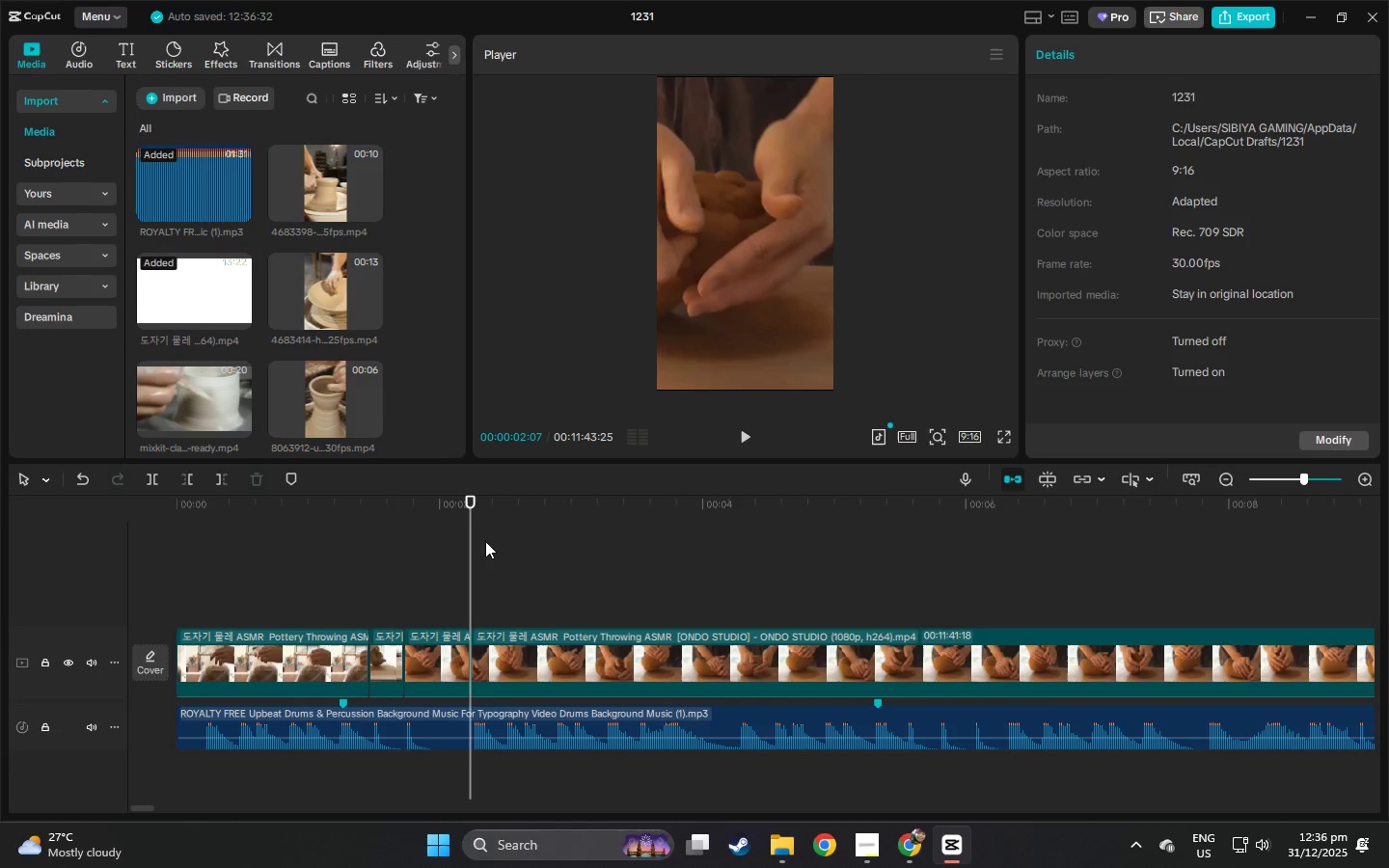 
key(Control+B)
 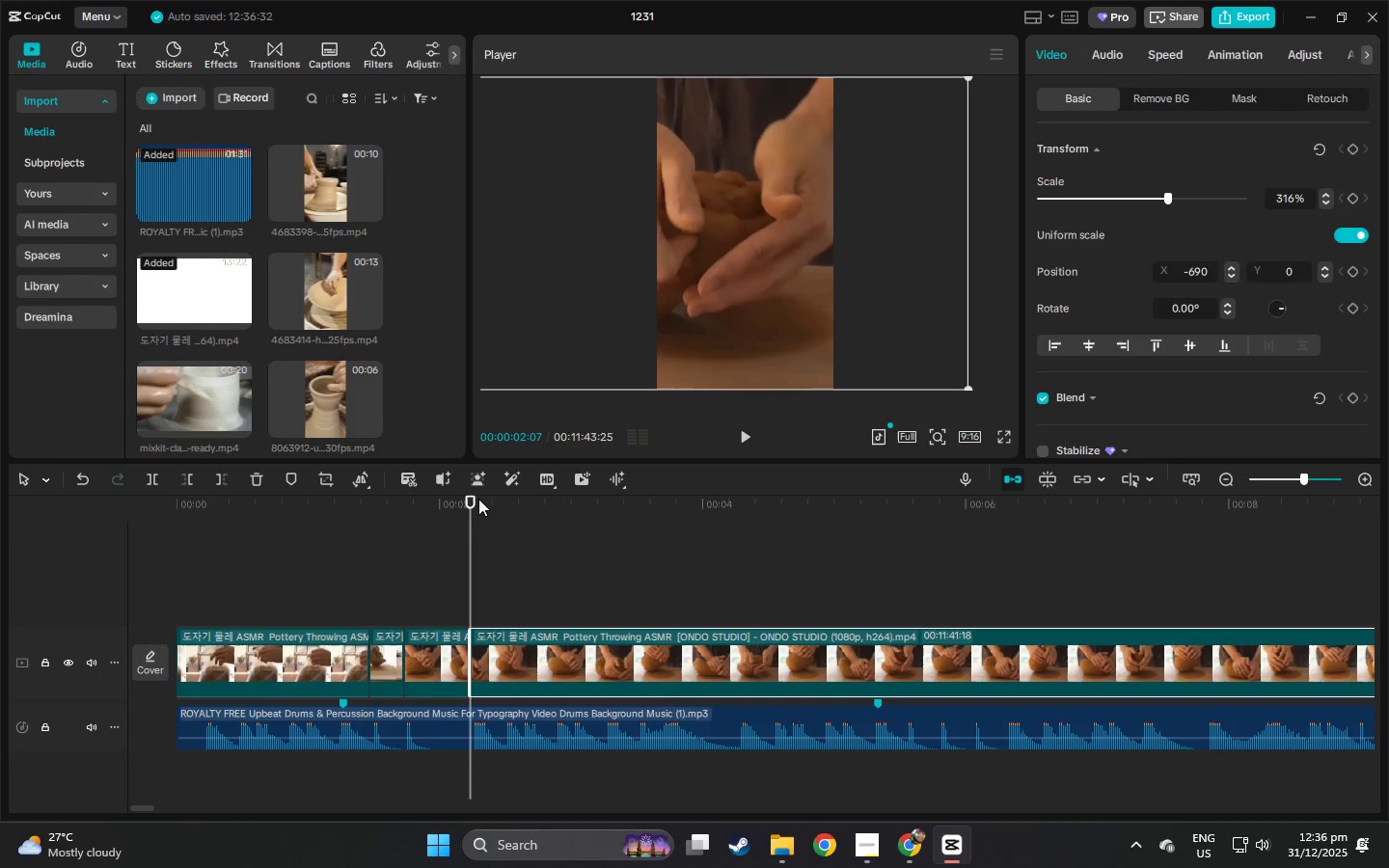 
left_click_drag(start_coordinate=[471, 498], to_coordinate=[696, 523])
 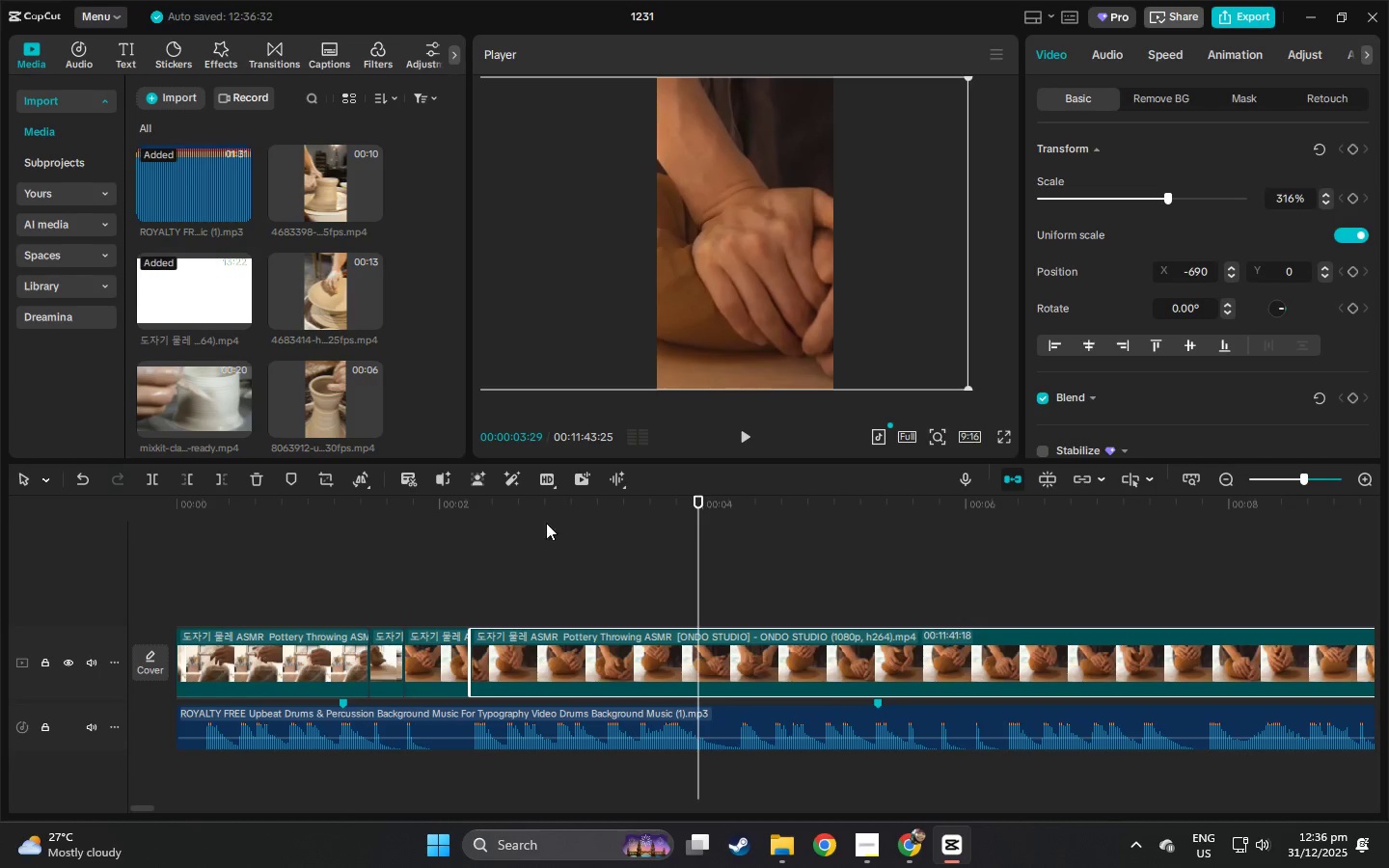 
key(Control+ControlLeft)
 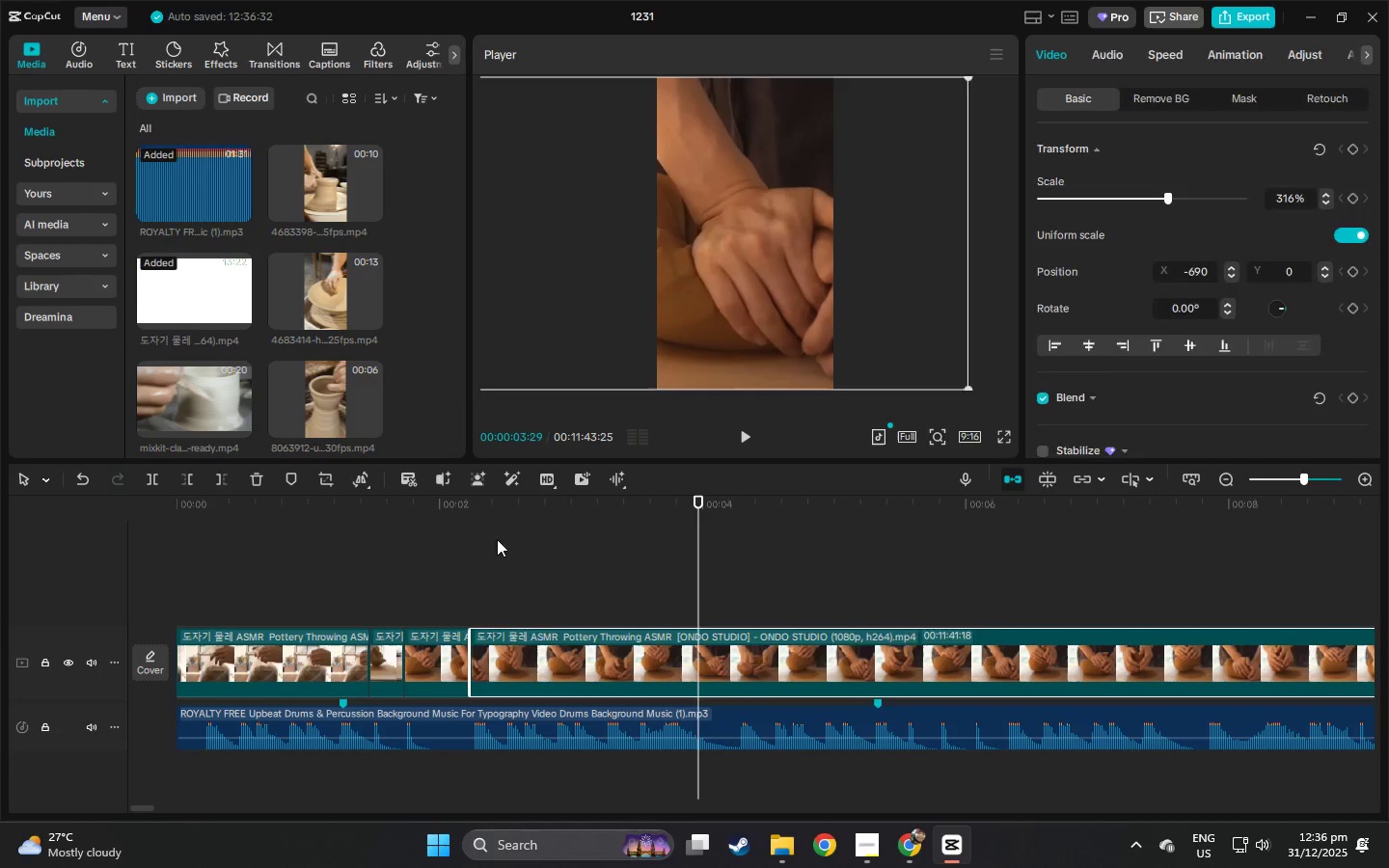 
key(Control+Z)
 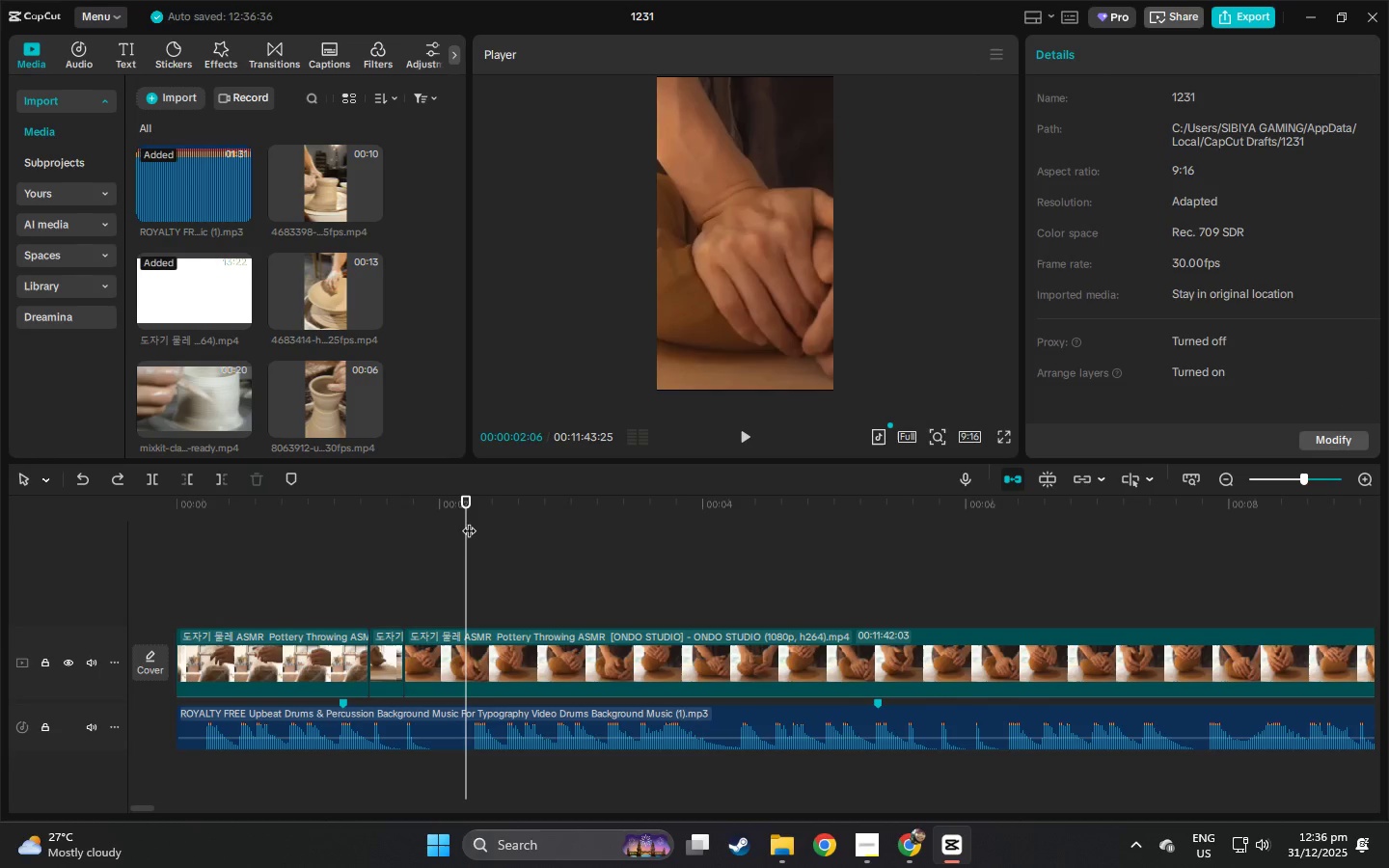 
double_click([471, 518])
 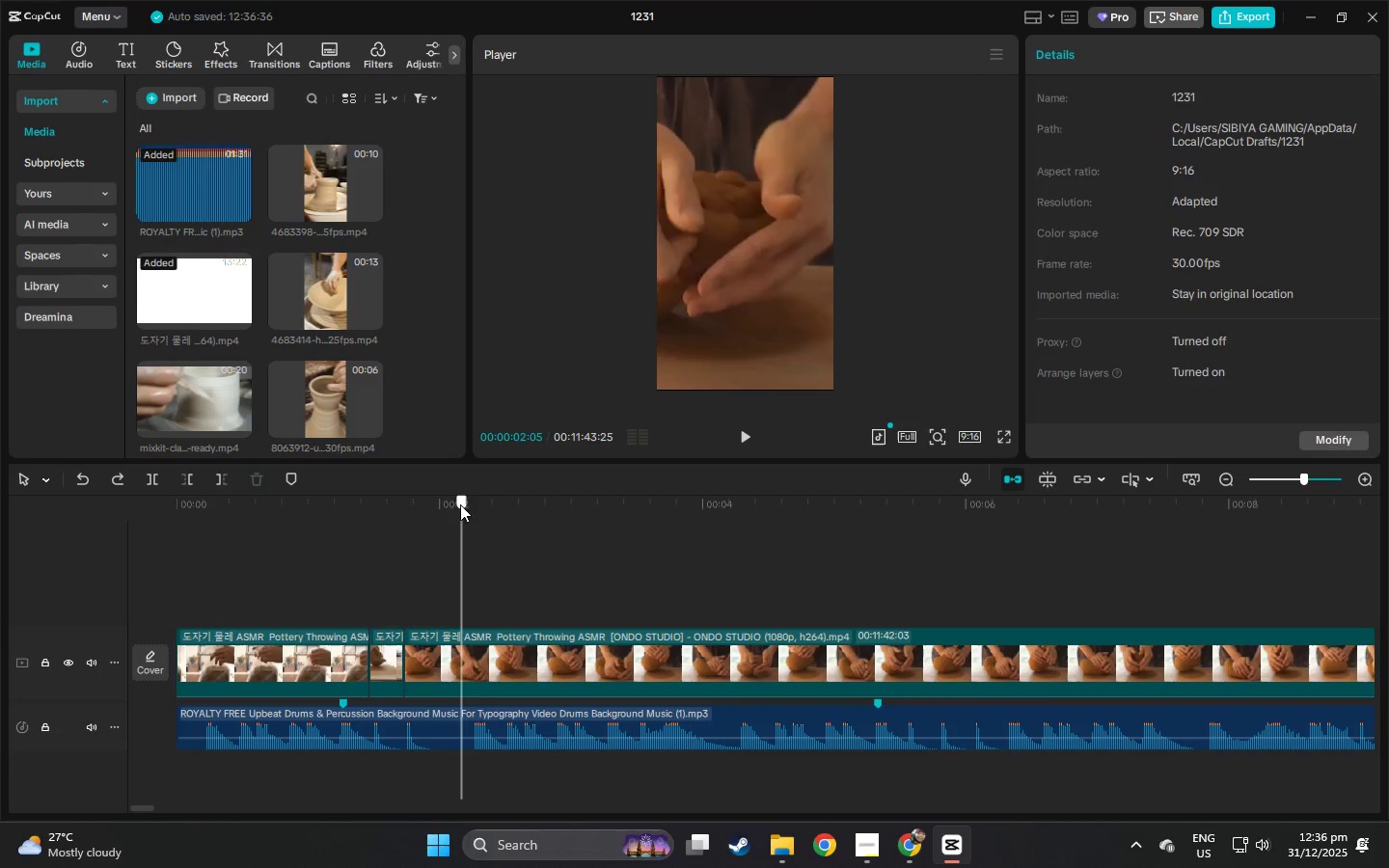 
left_click_drag(start_coordinate=[460, 504], to_coordinate=[449, 506])
 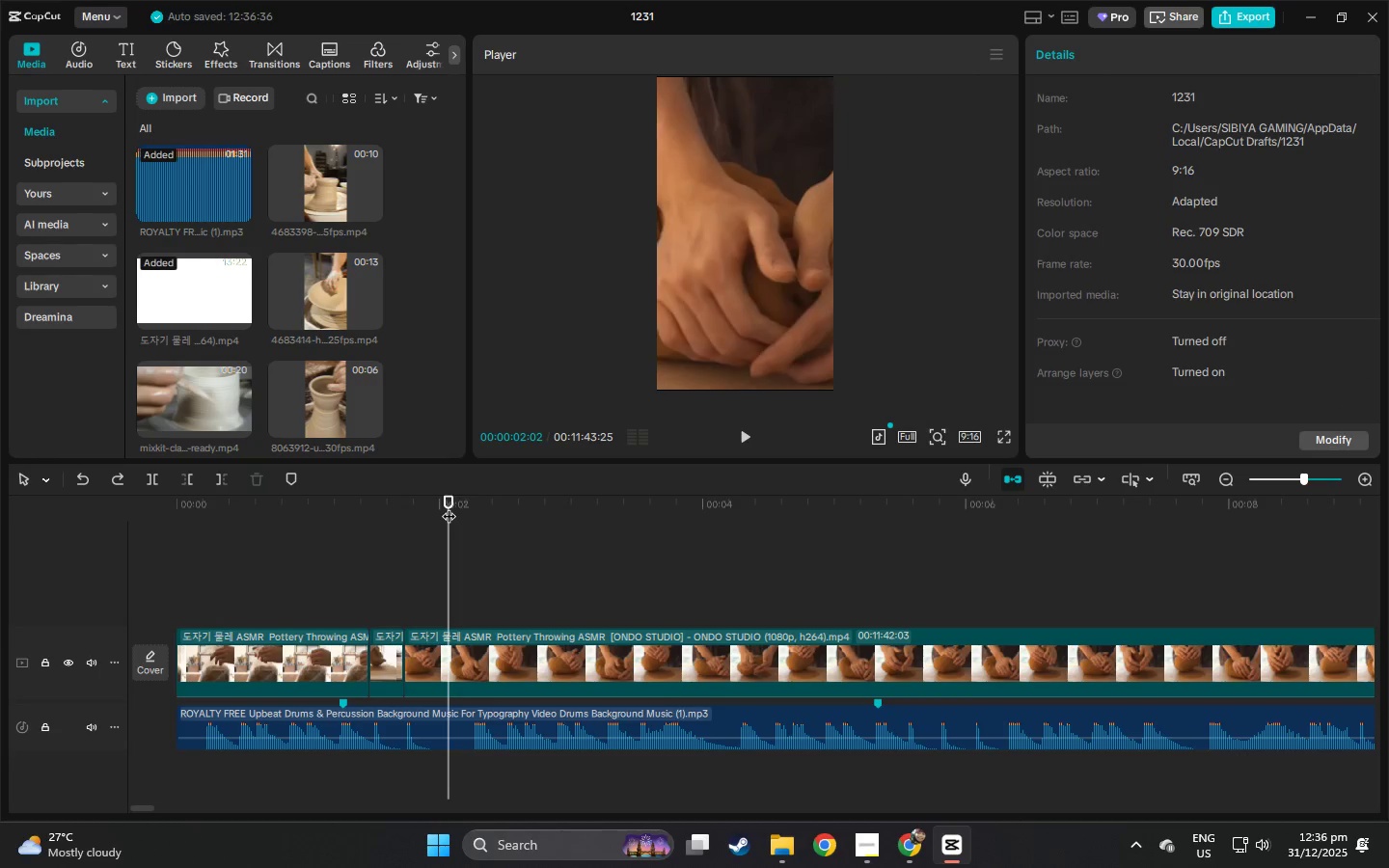 
key(Space)
 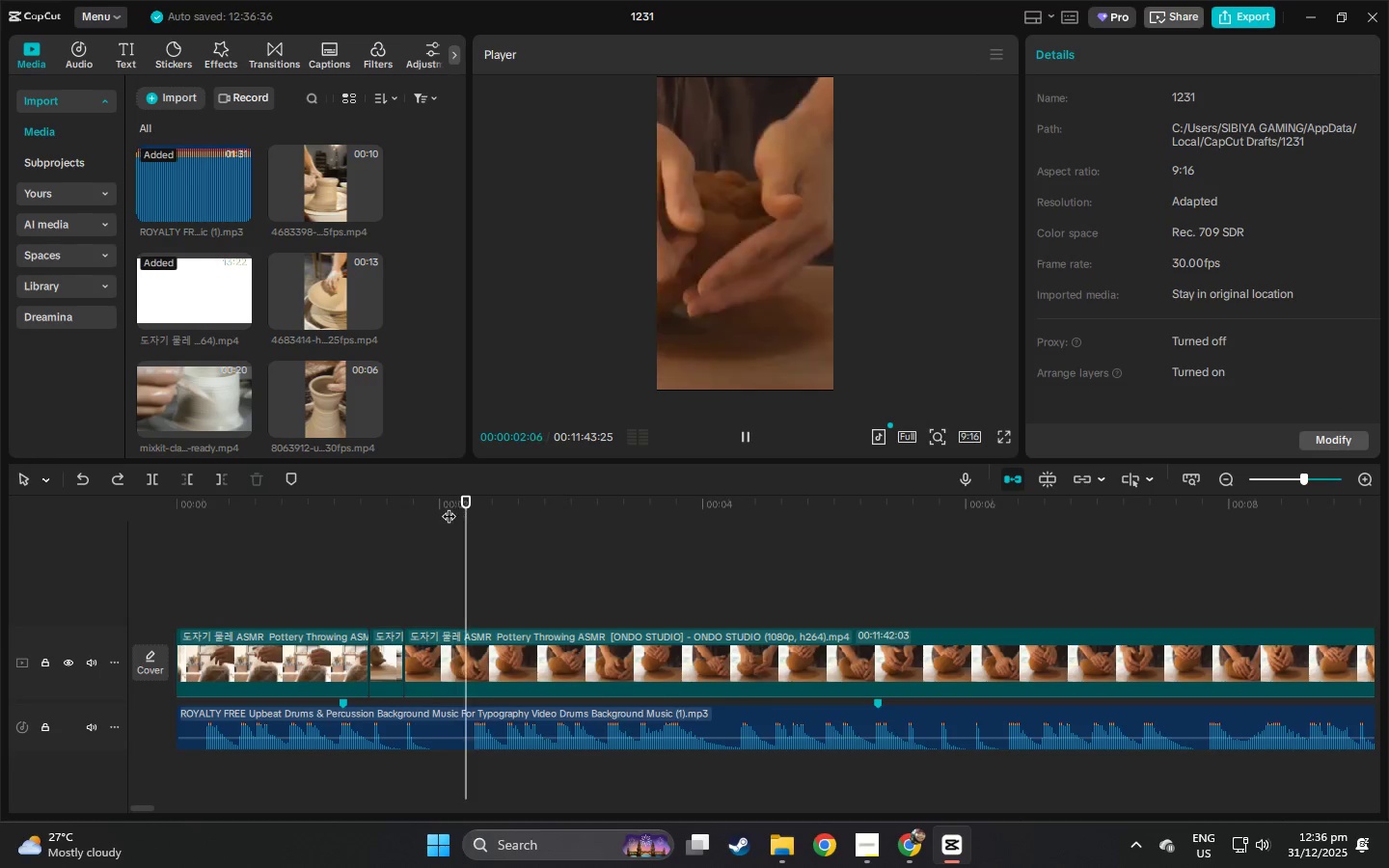 
key(Space)
 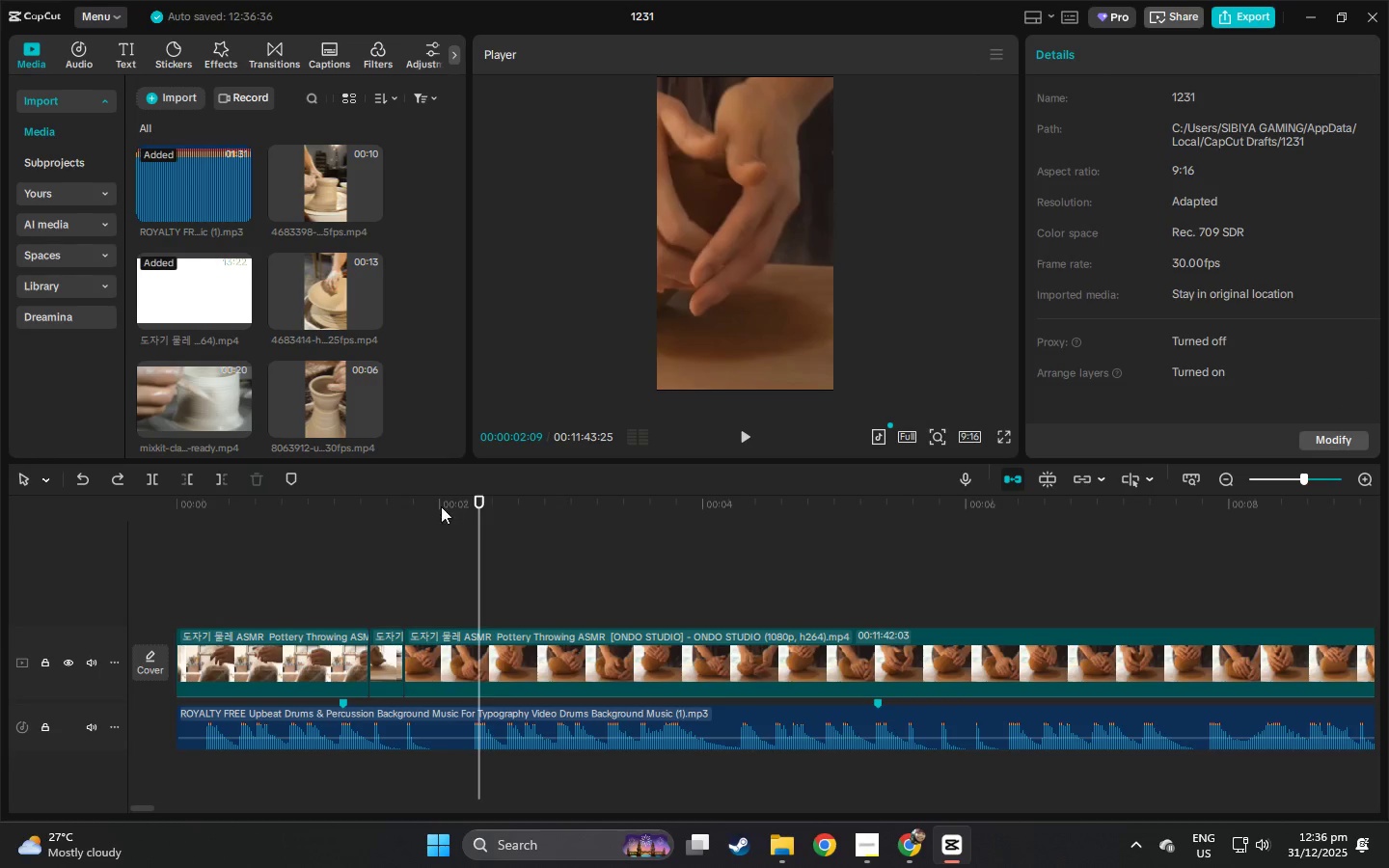 
left_click_drag(start_coordinate=[441, 506], to_coordinate=[436, 506])
 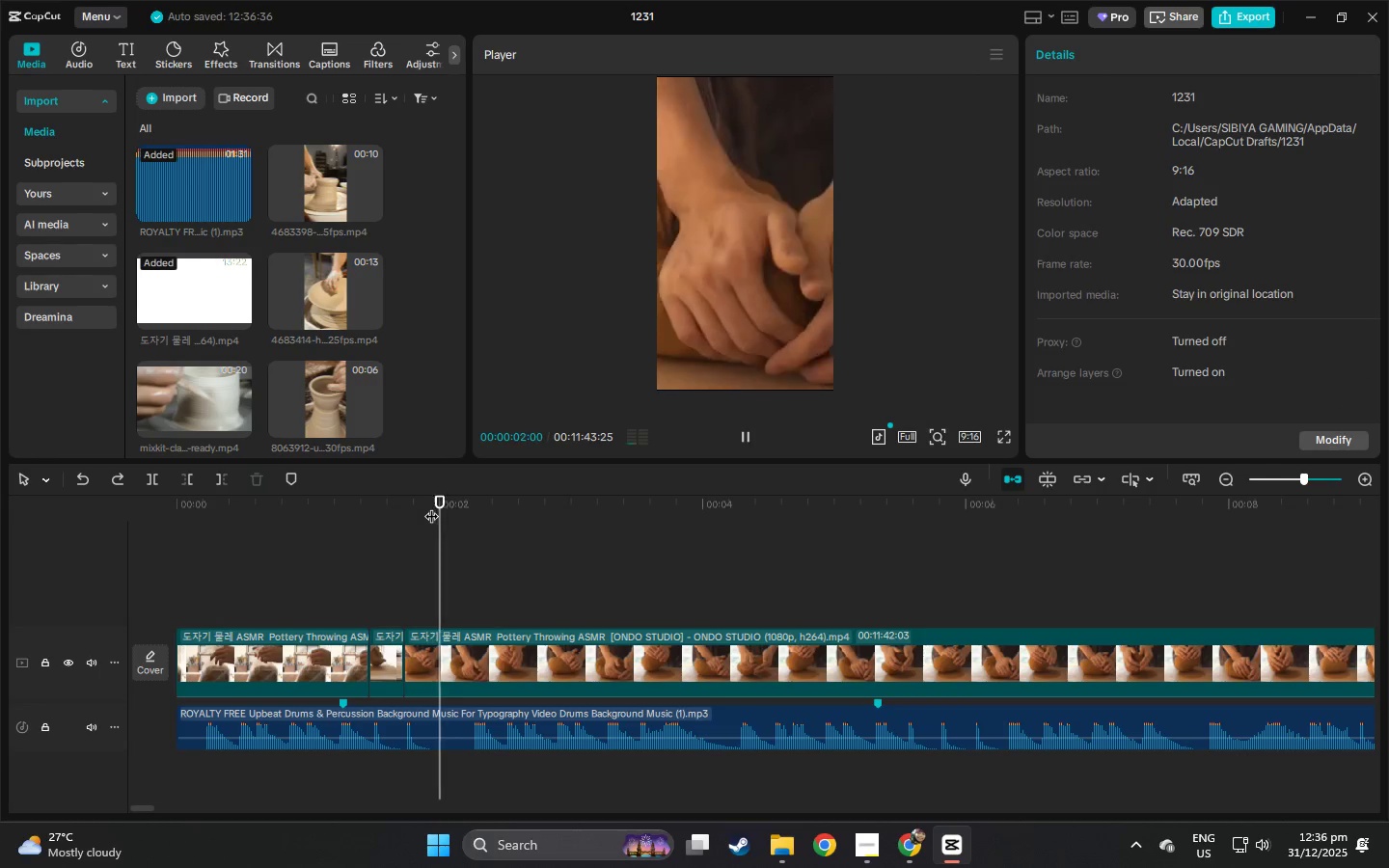 
key(Space)
 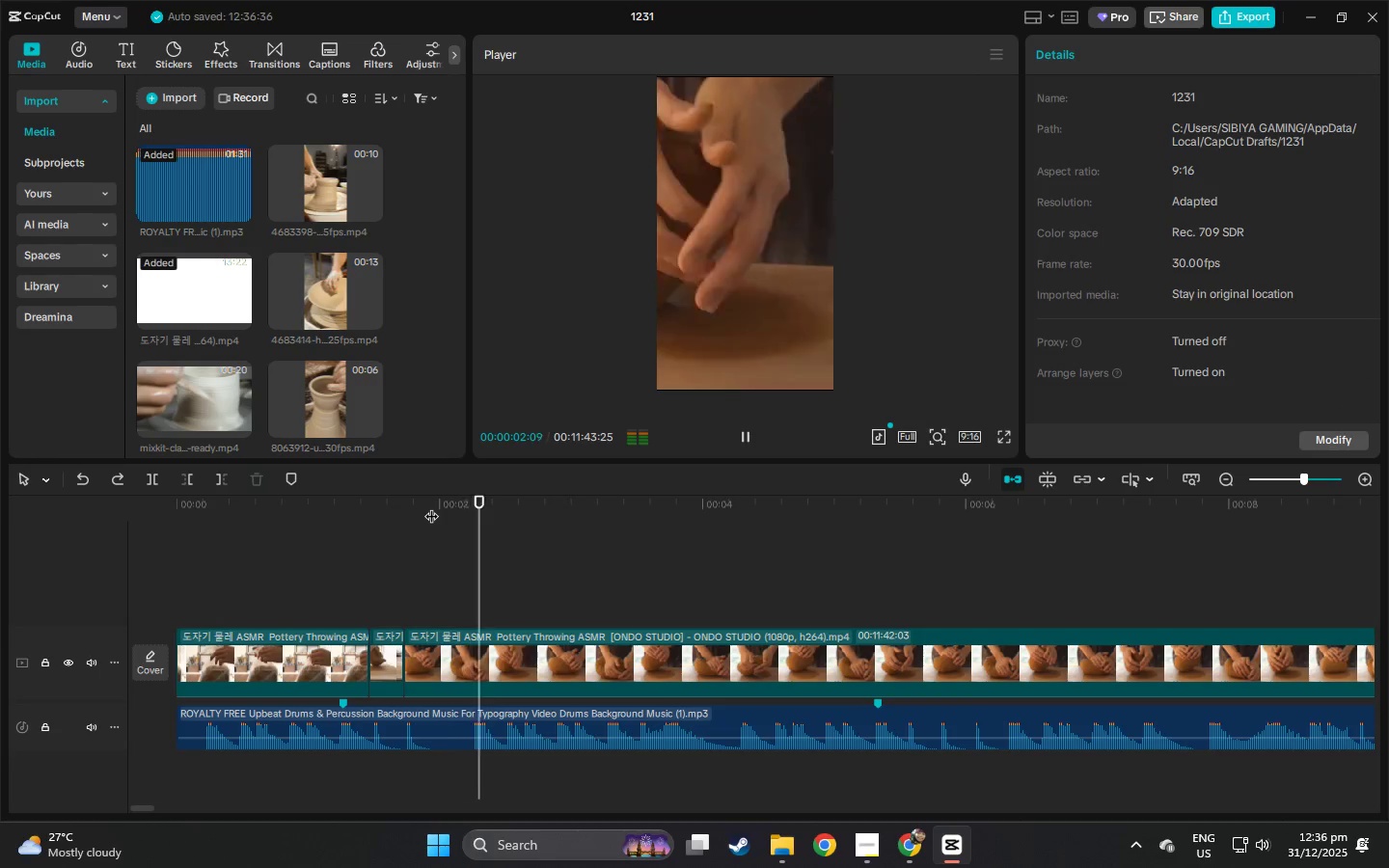 
key(Space)
 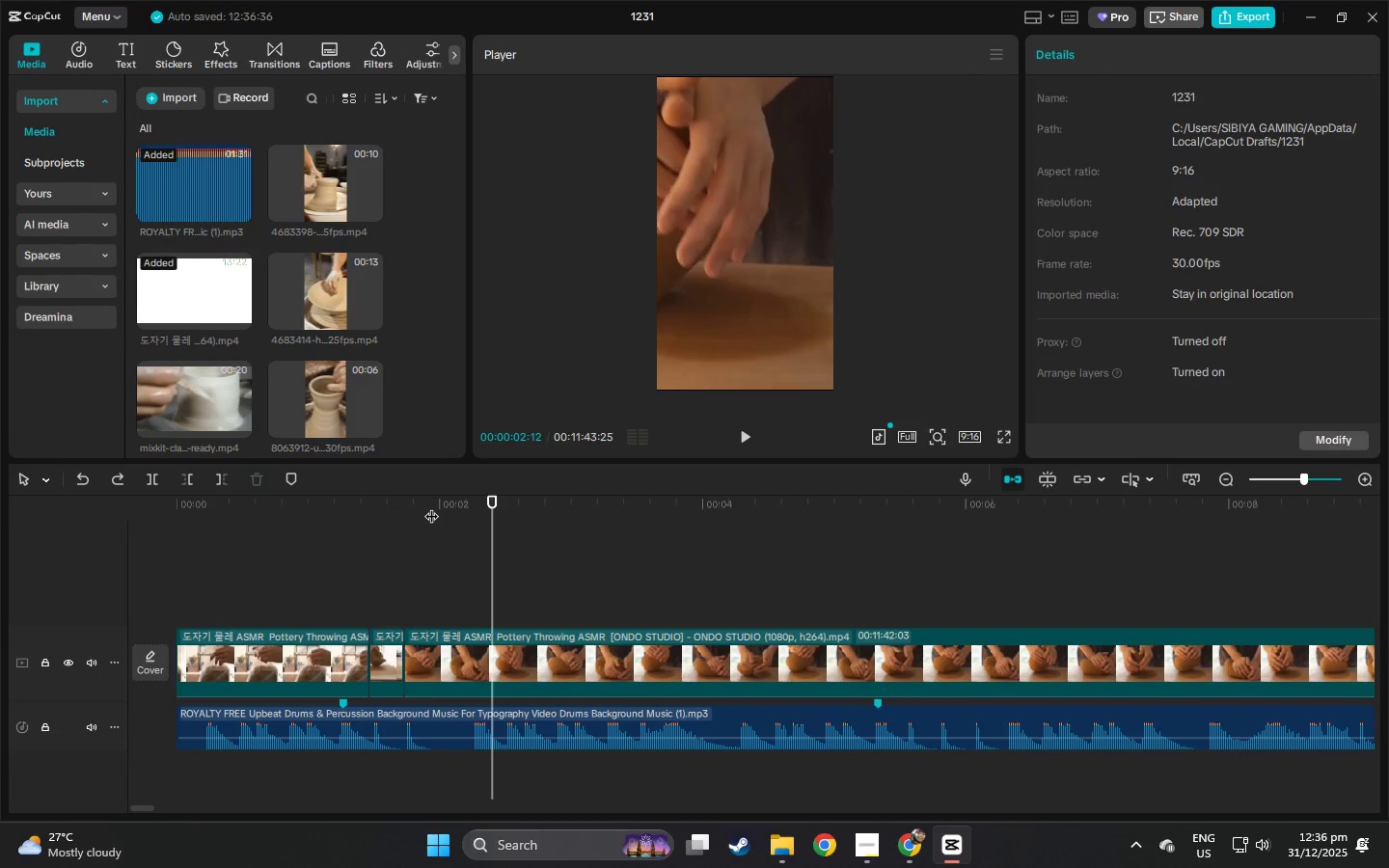 
left_click_drag(start_coordinate=[431, 506], to_coordinate=[423, 506])
 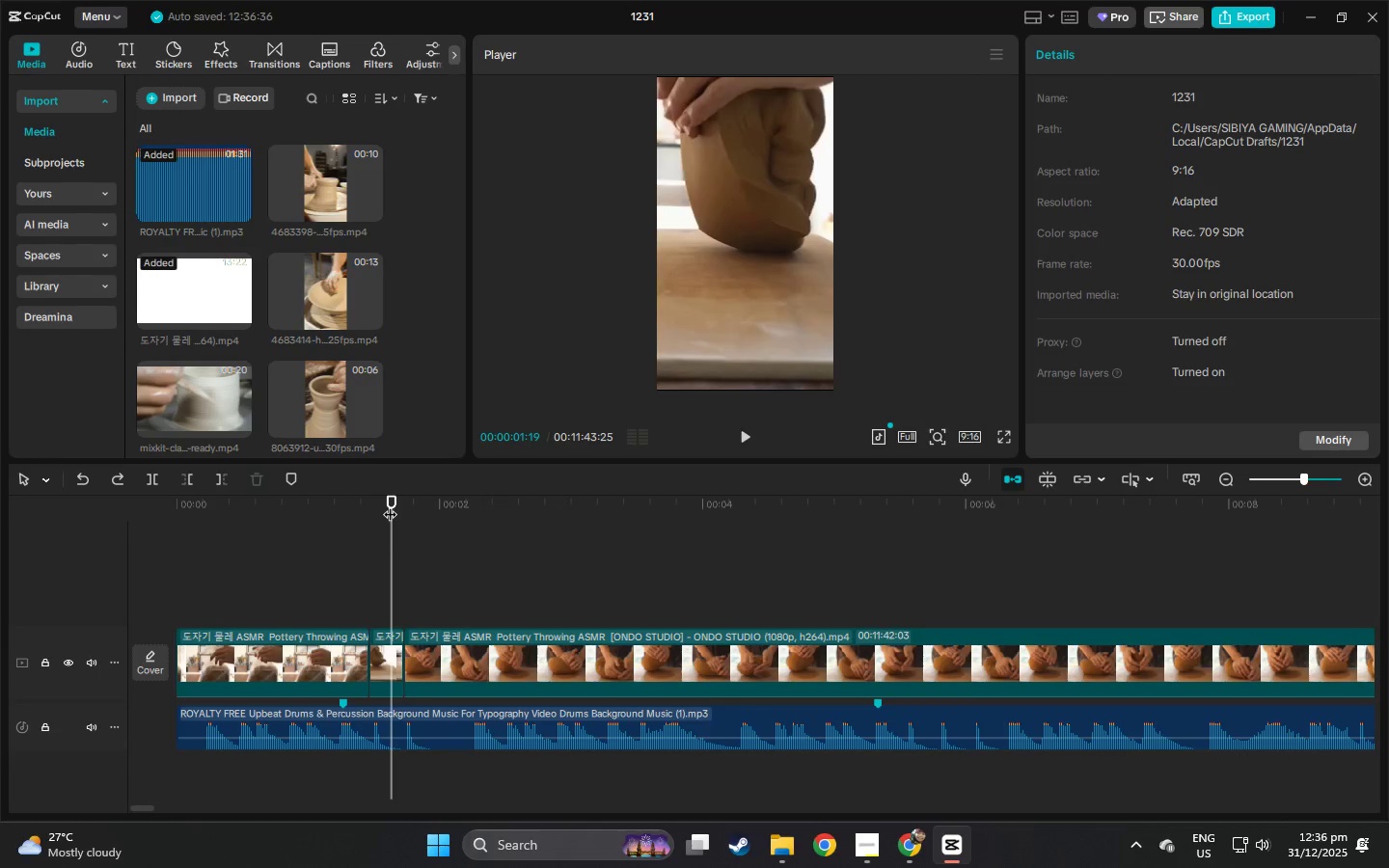 
key(Space)
 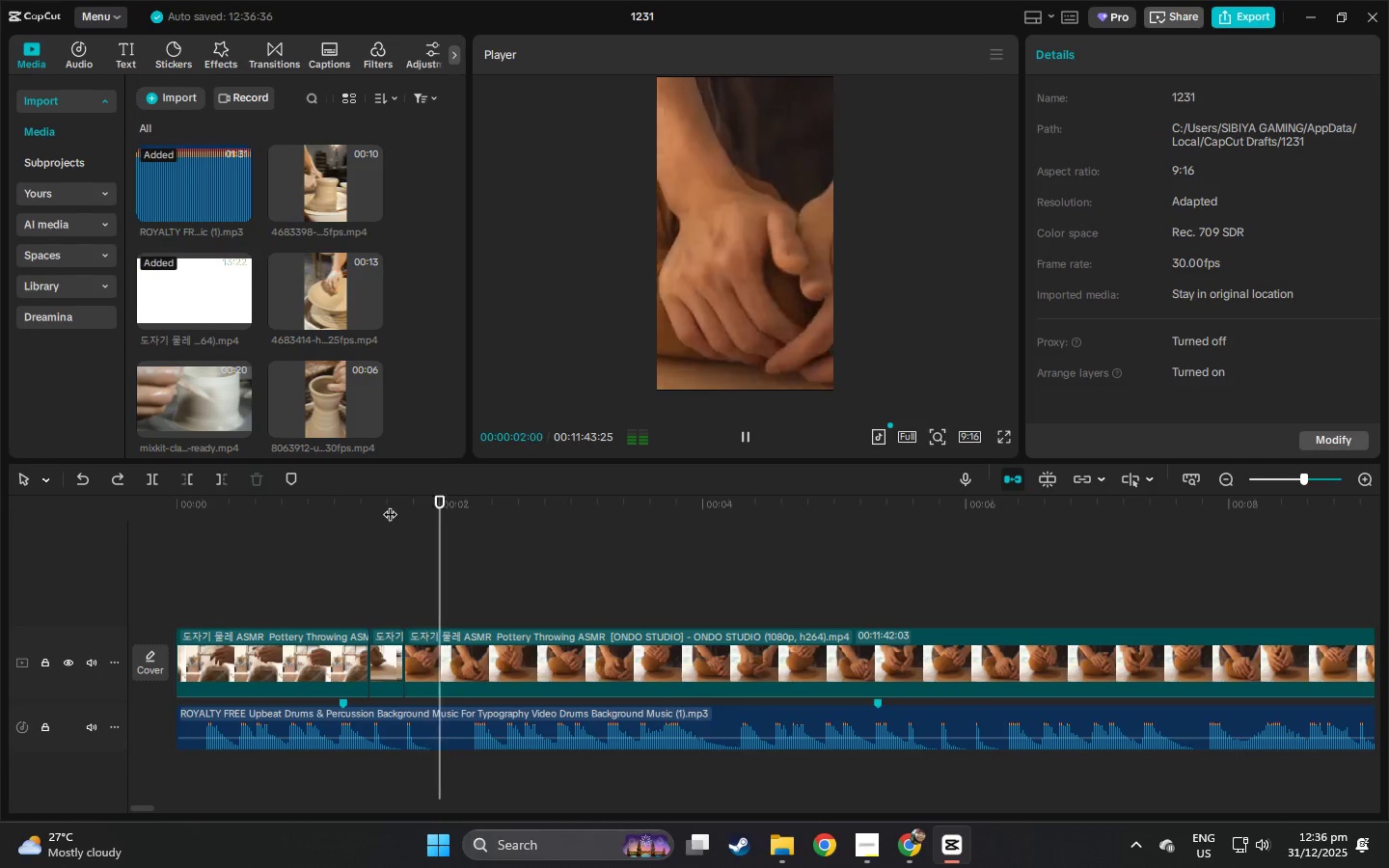 
key(Space)
 